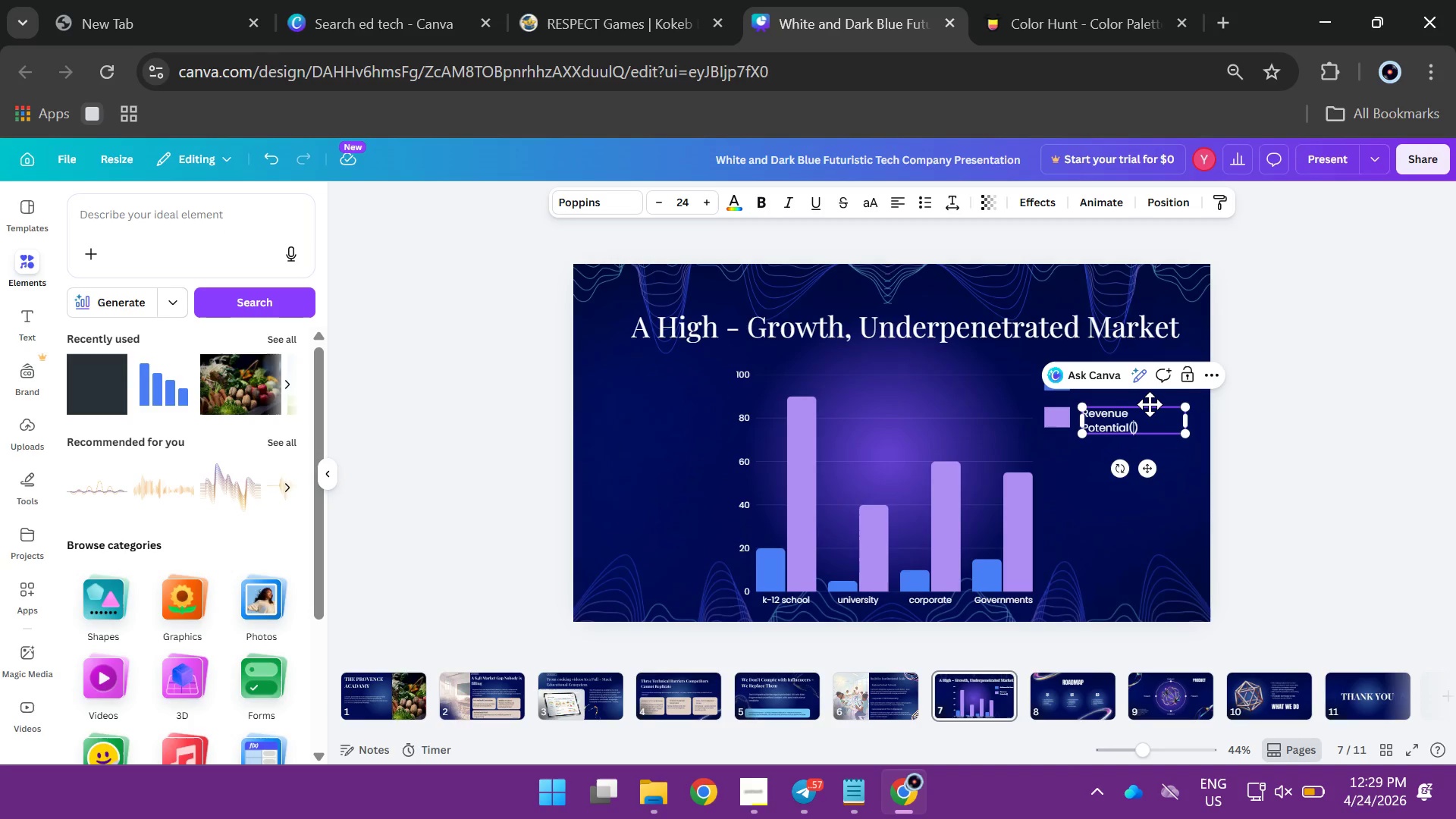 
type($M)
 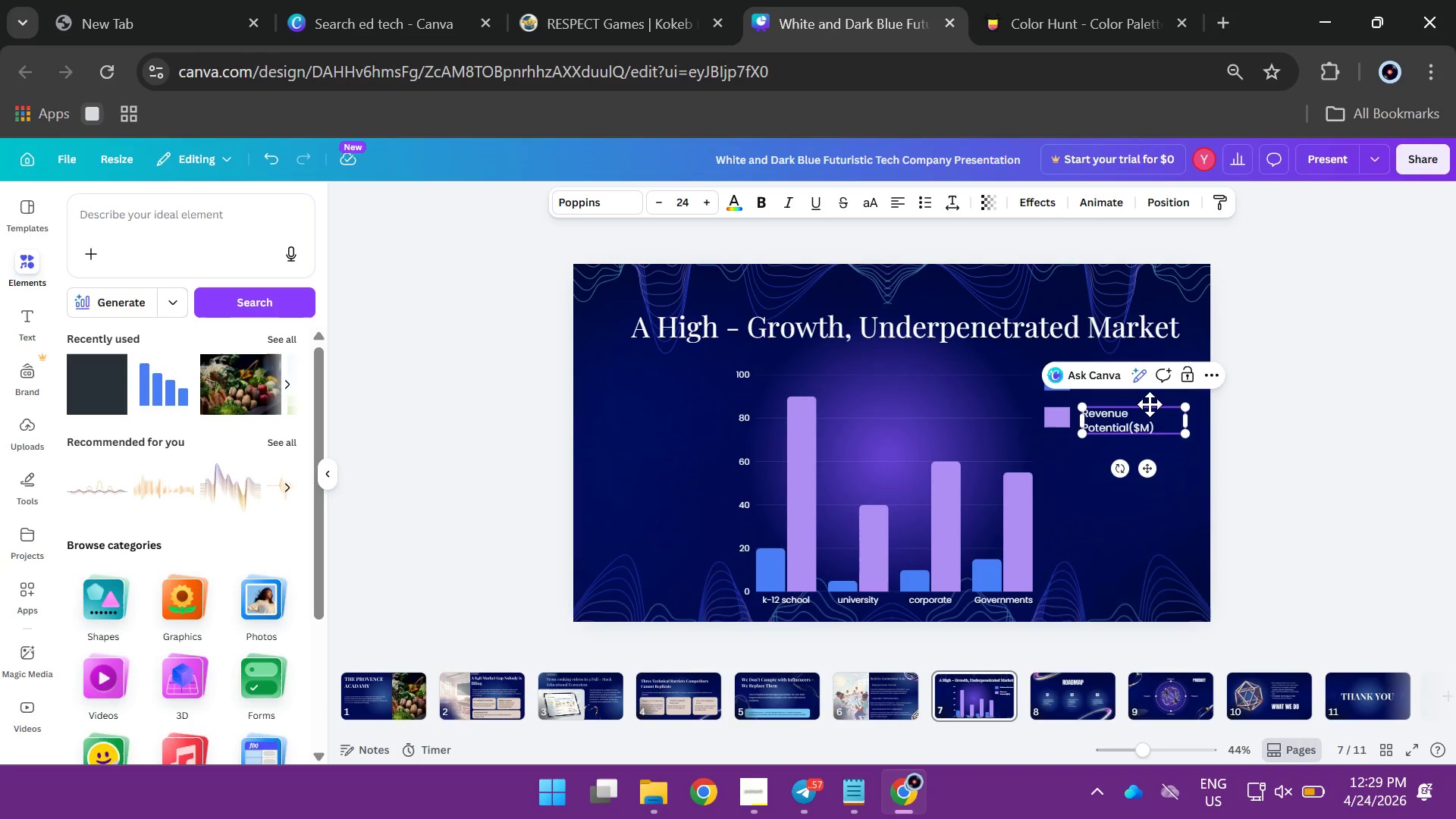 
left_click([1339, 465])
 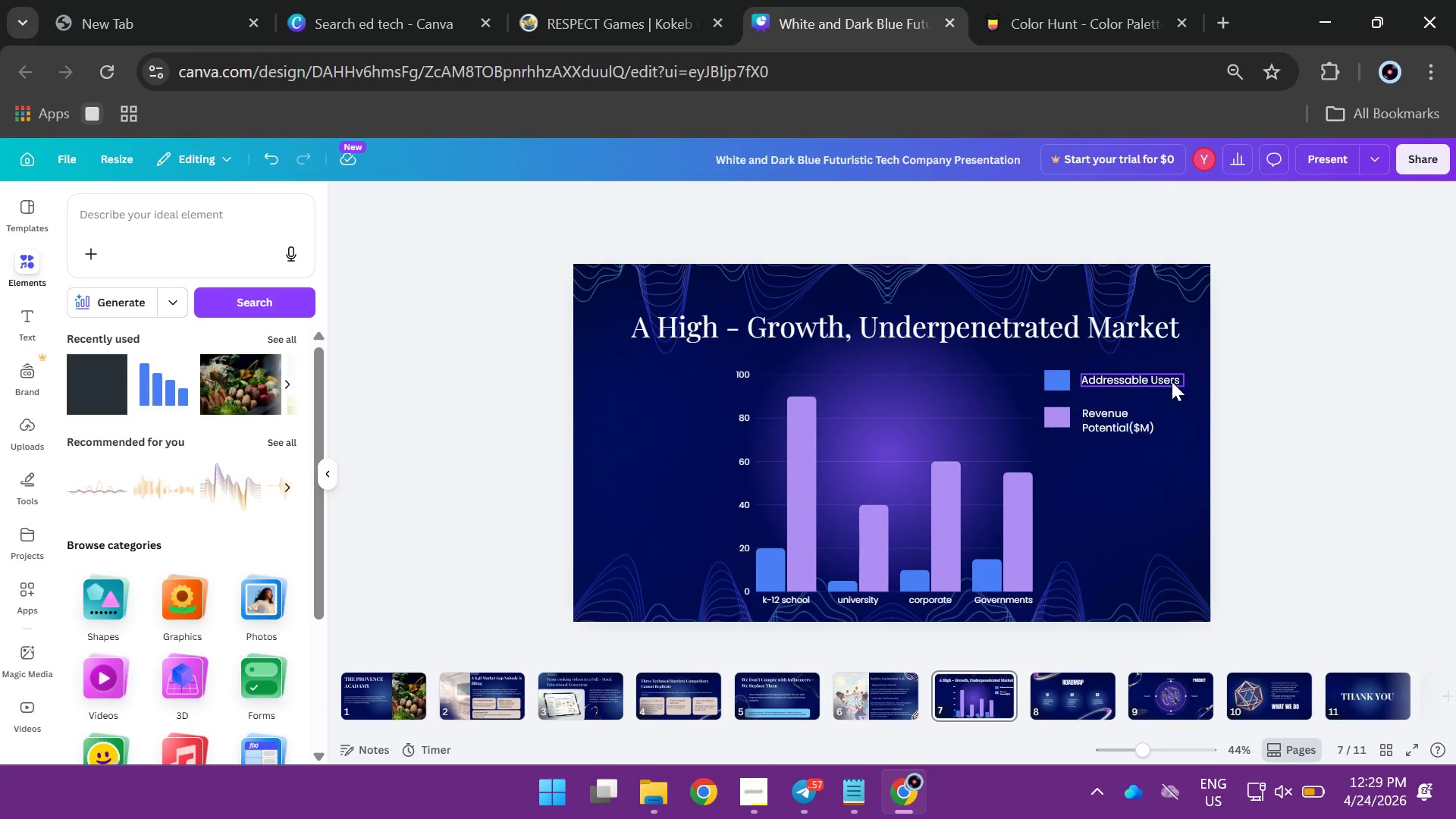 
left_click([1172, 381])
 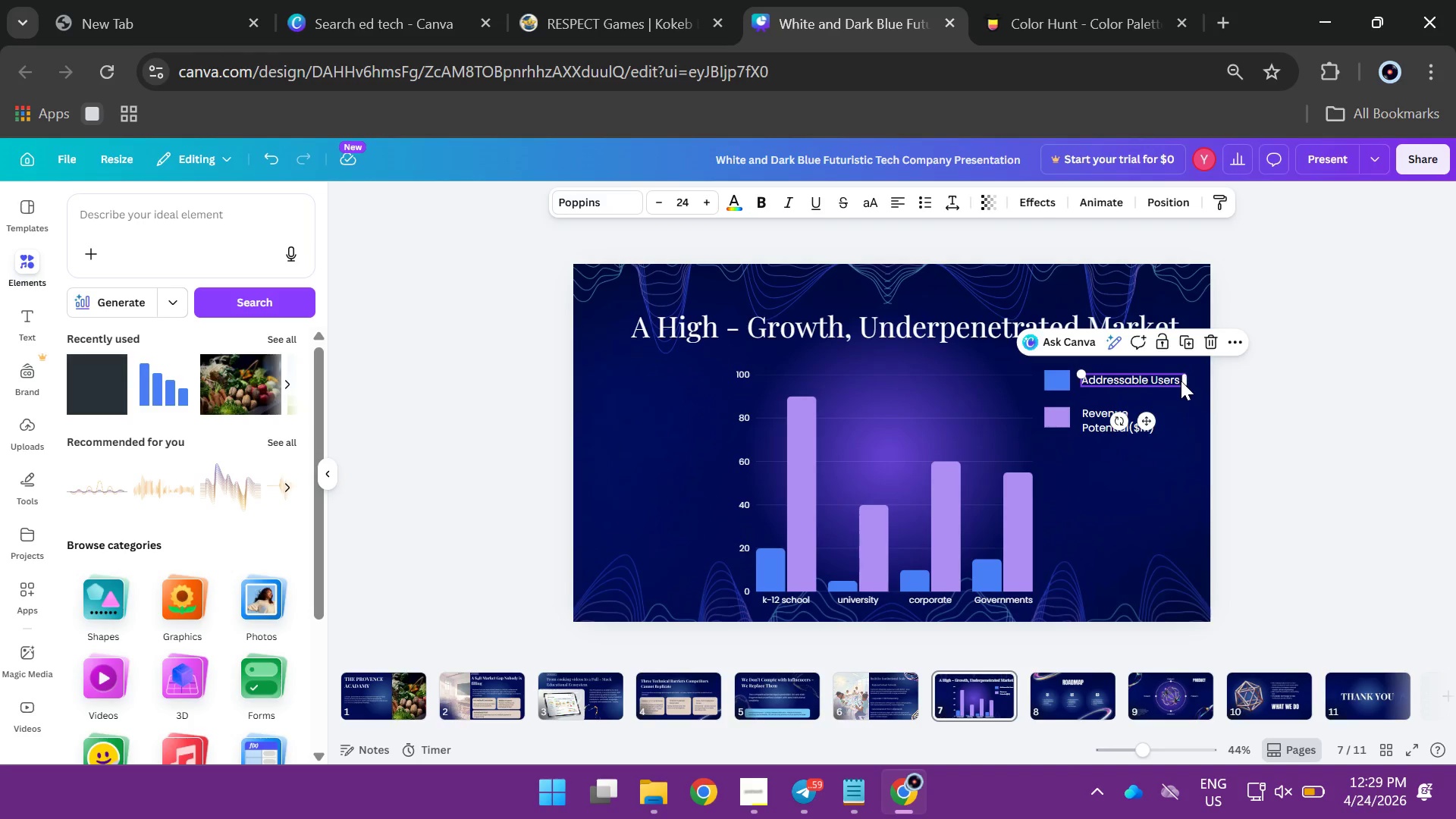 
double_click([1179, 381])
 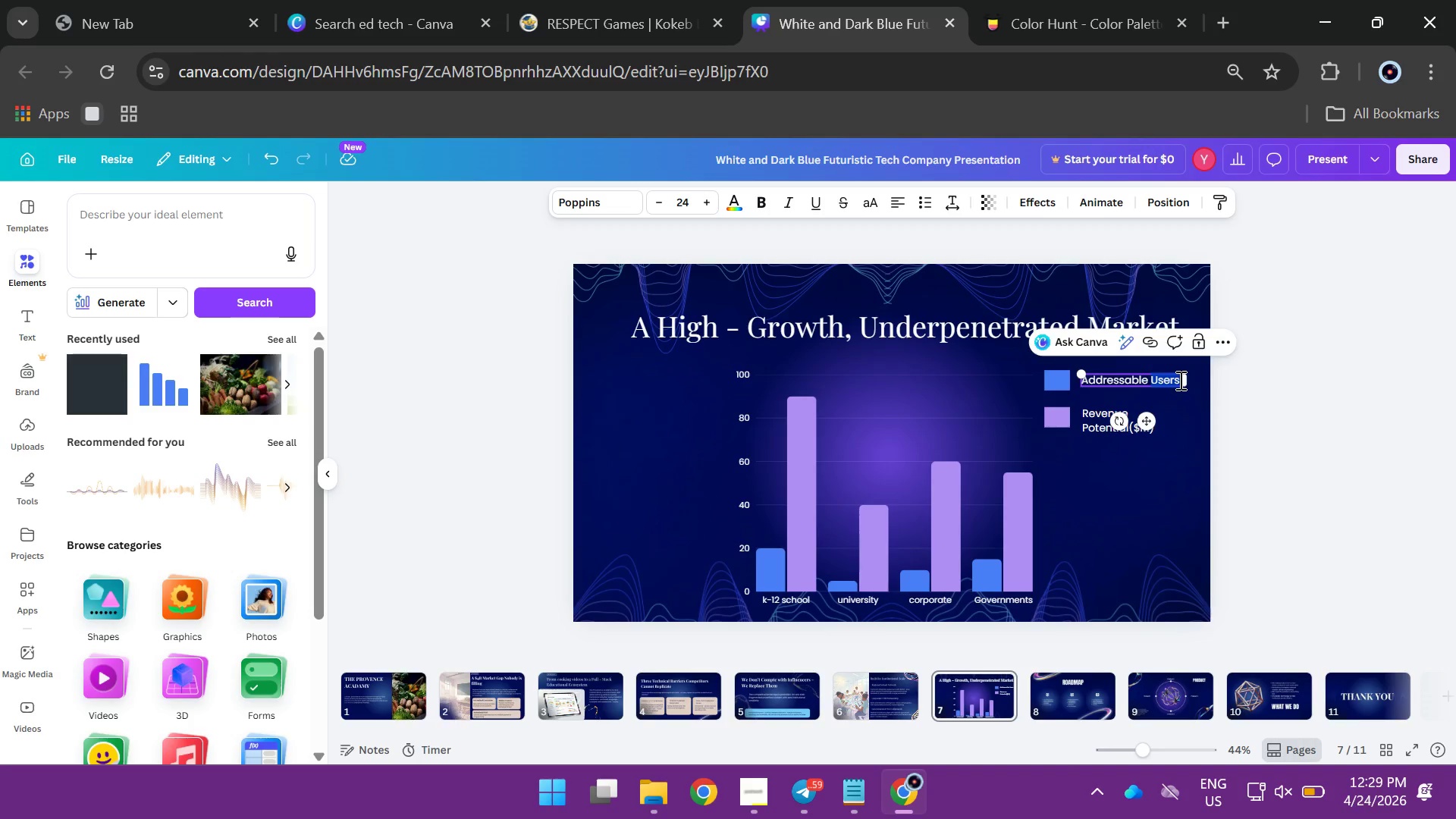 
left_click([1179, 380])
 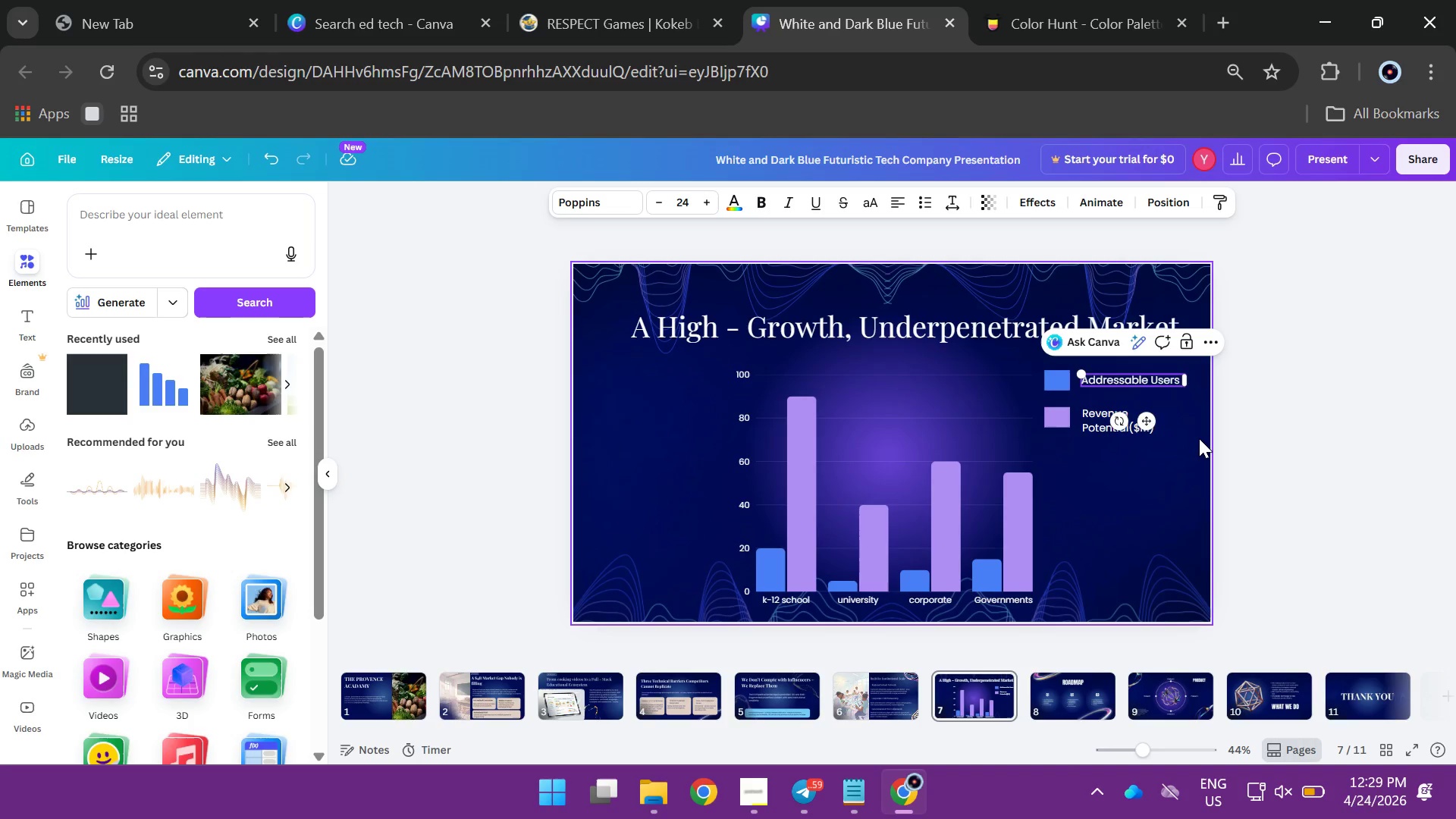 
type( ())
 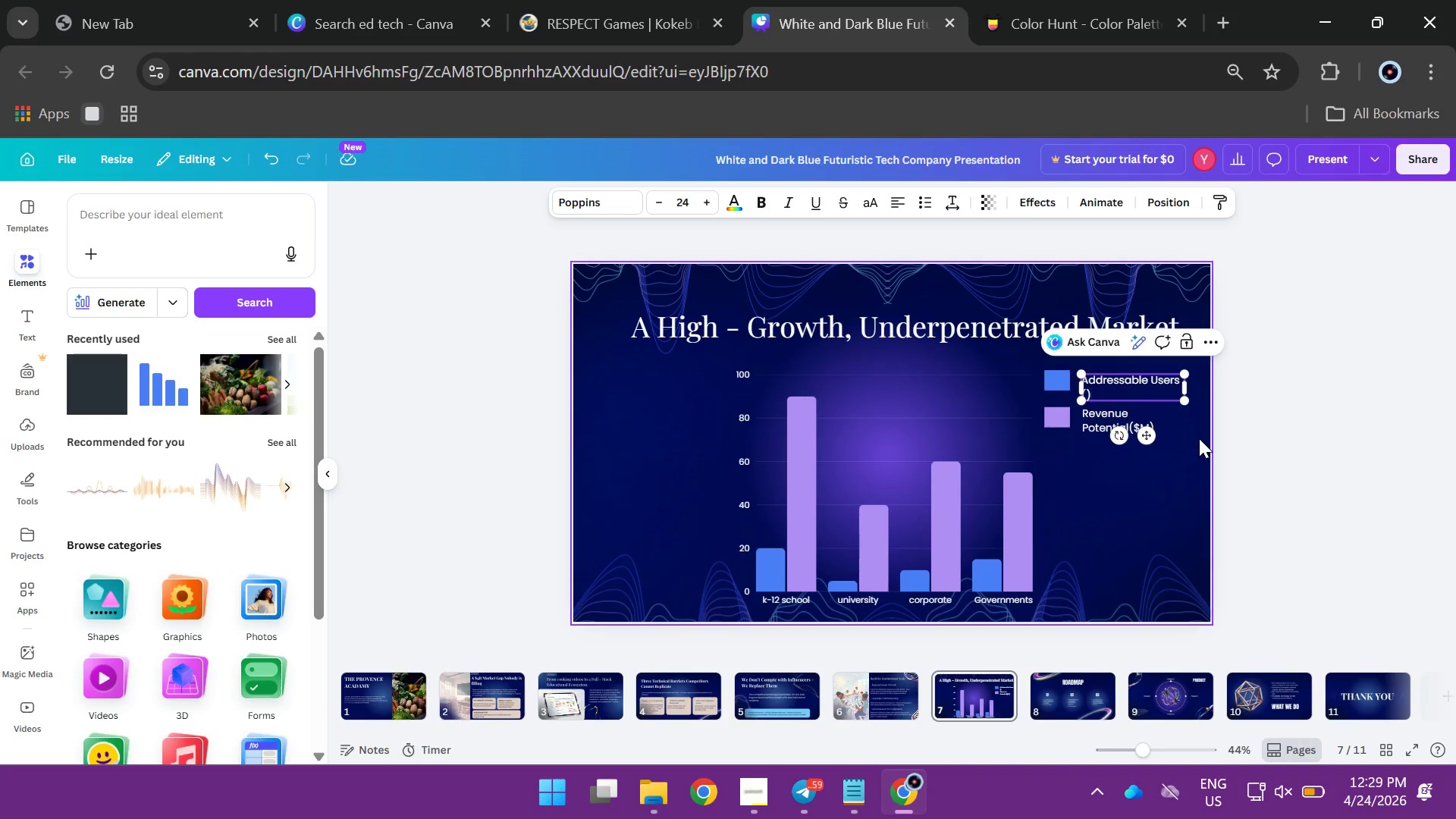 
key(ArrowLeft)
 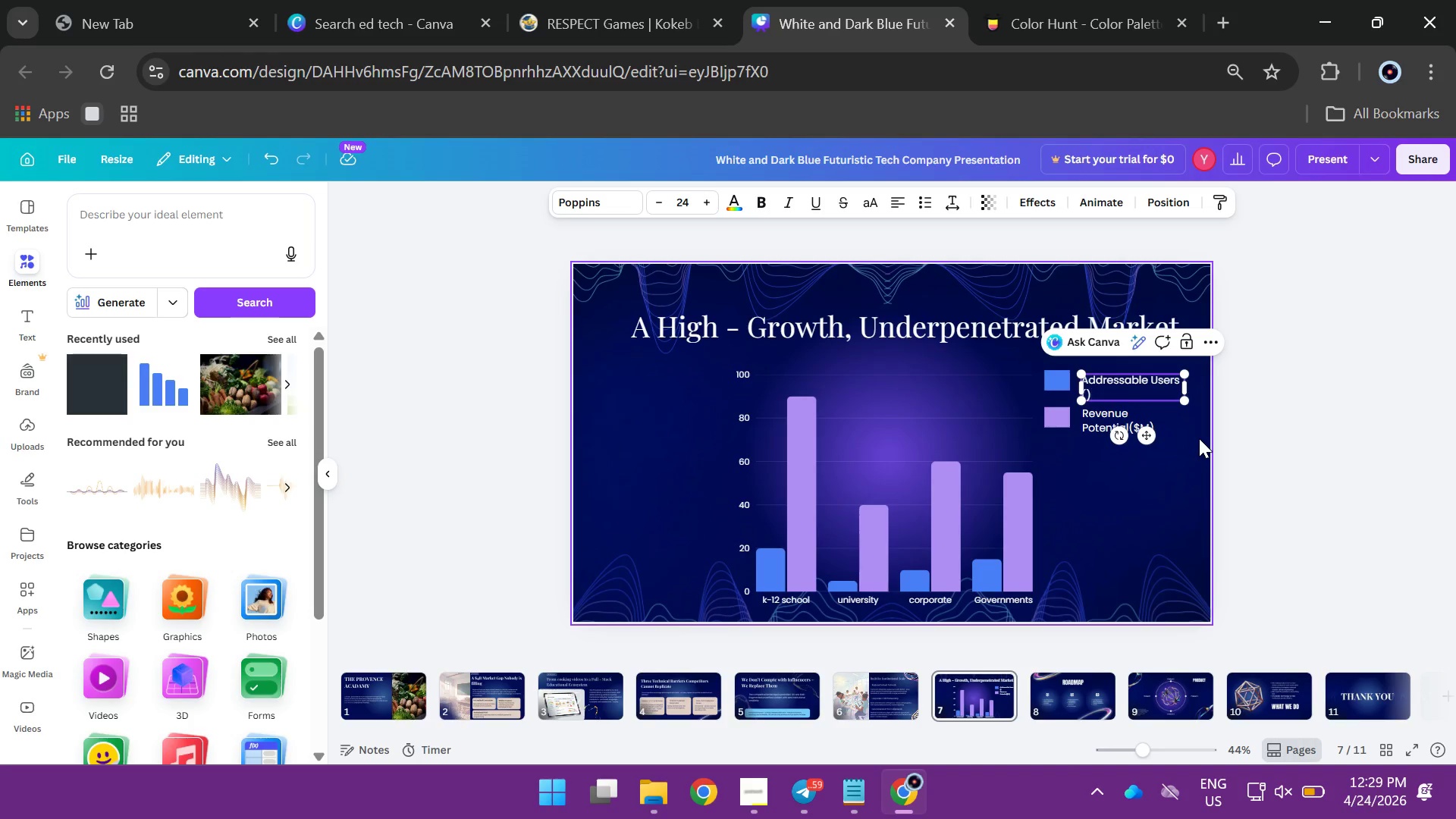 
key(Shift+M)
 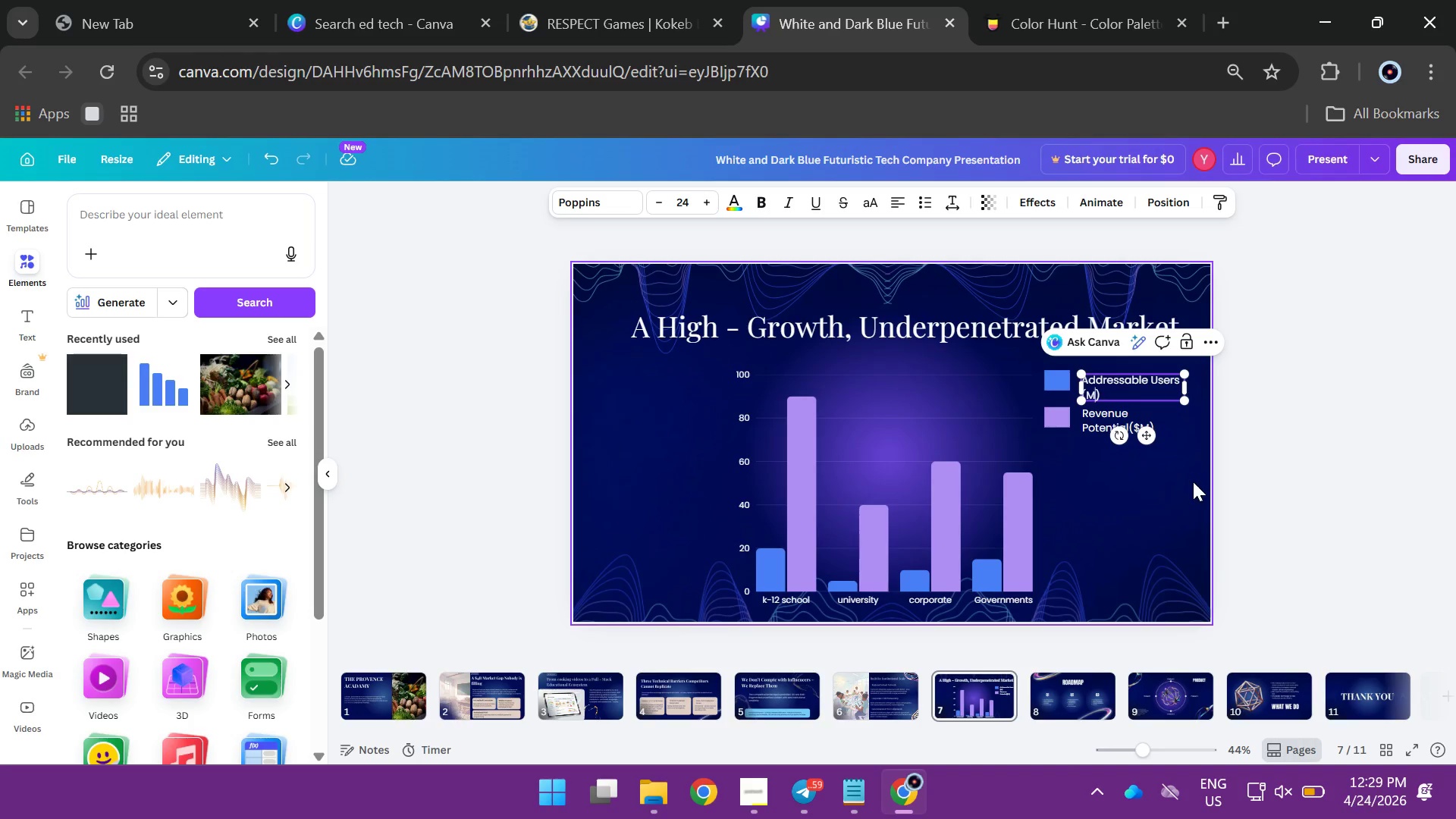 
left_click([1402, 446])
 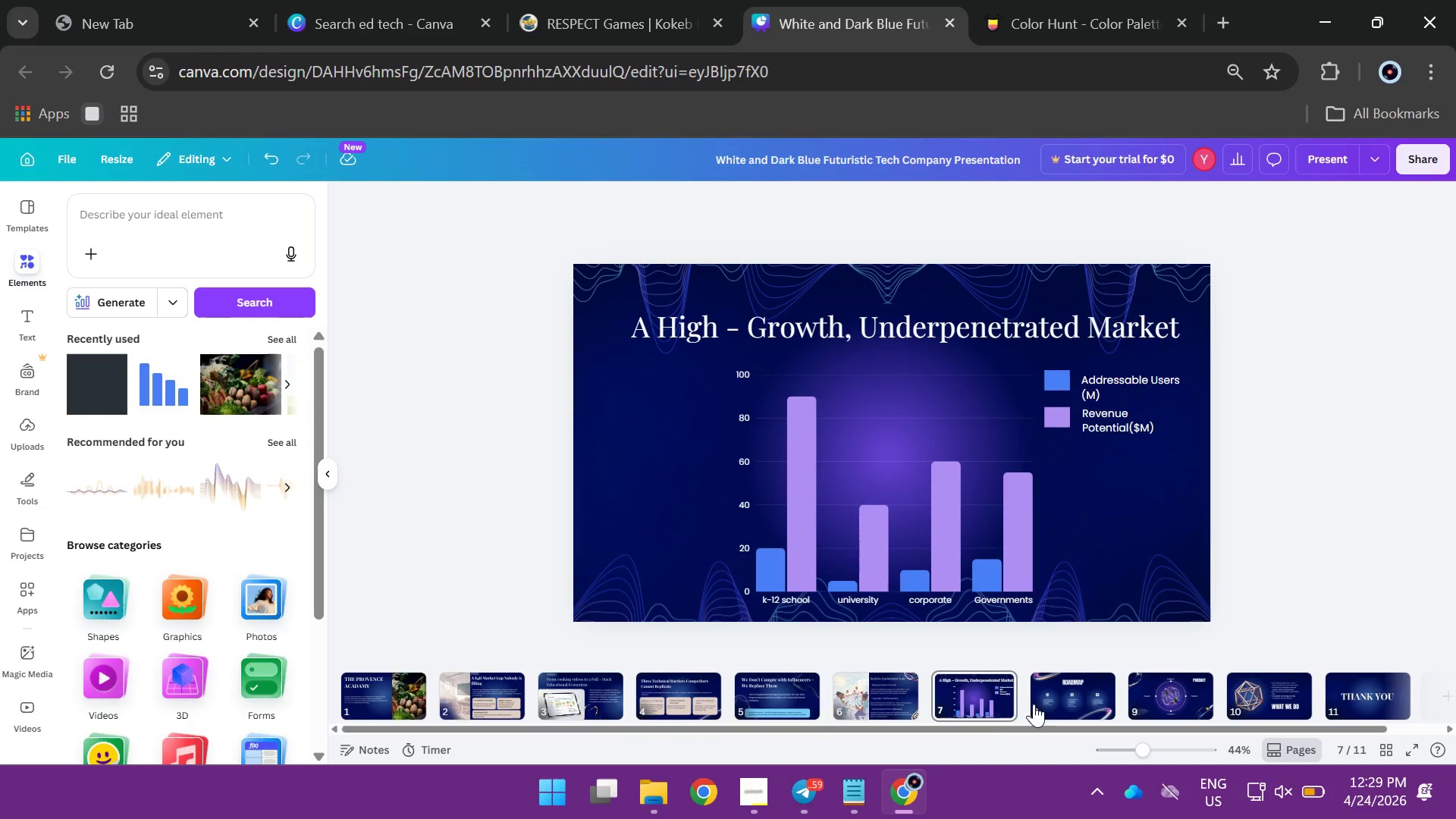 
left_click([1049, 698])
 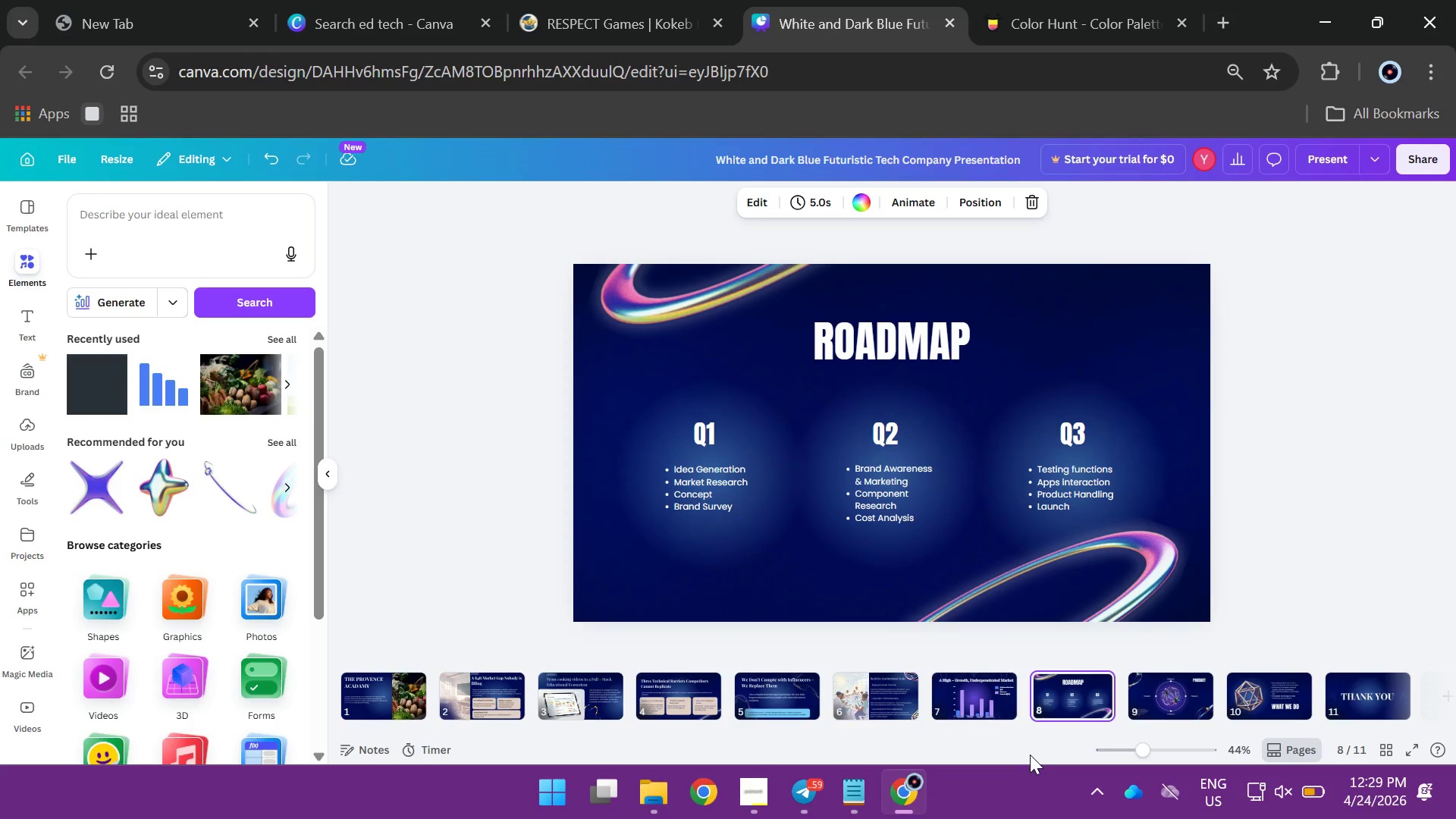 
wait(9.19)
 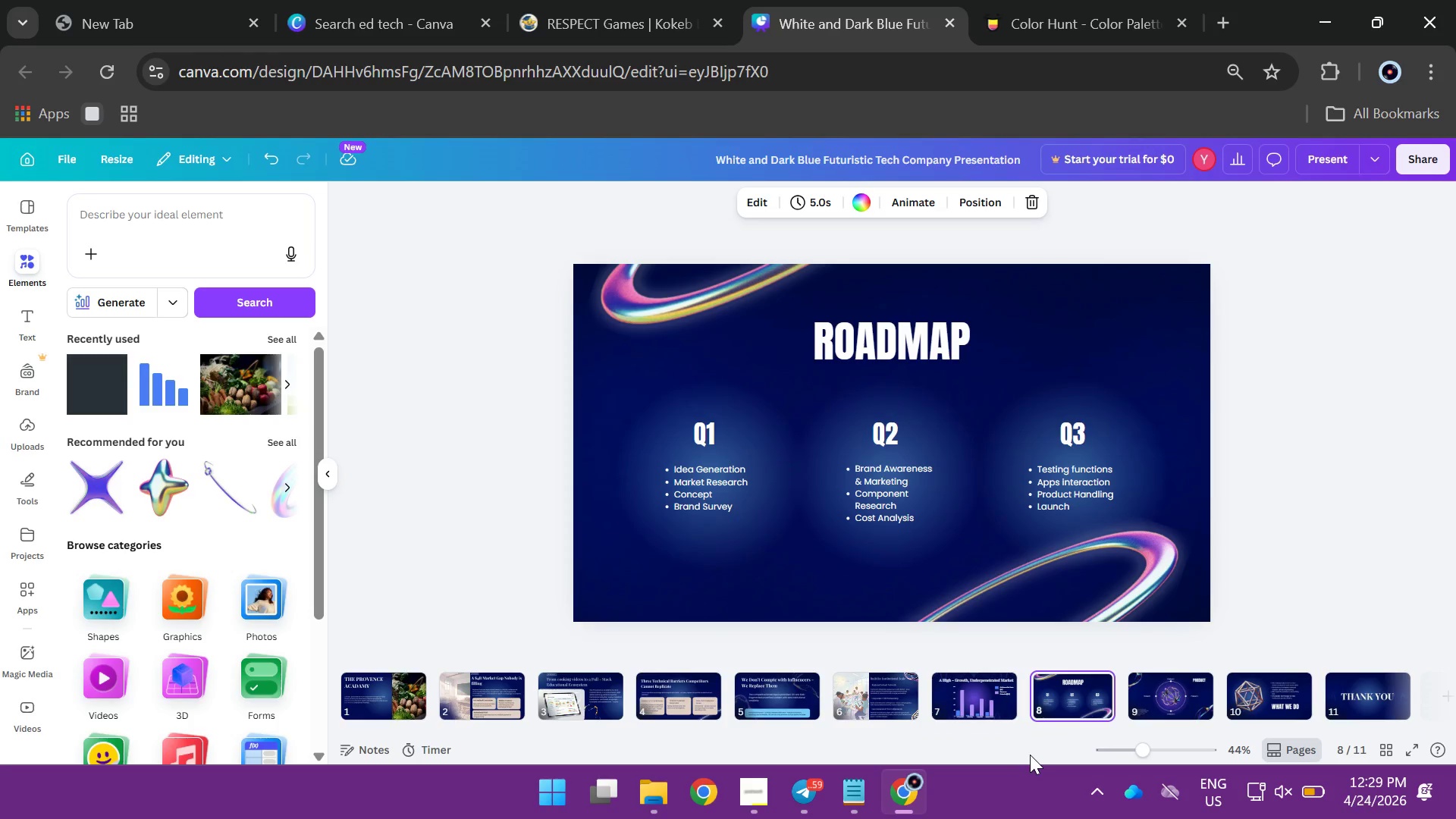 
left_click([918, 353])
 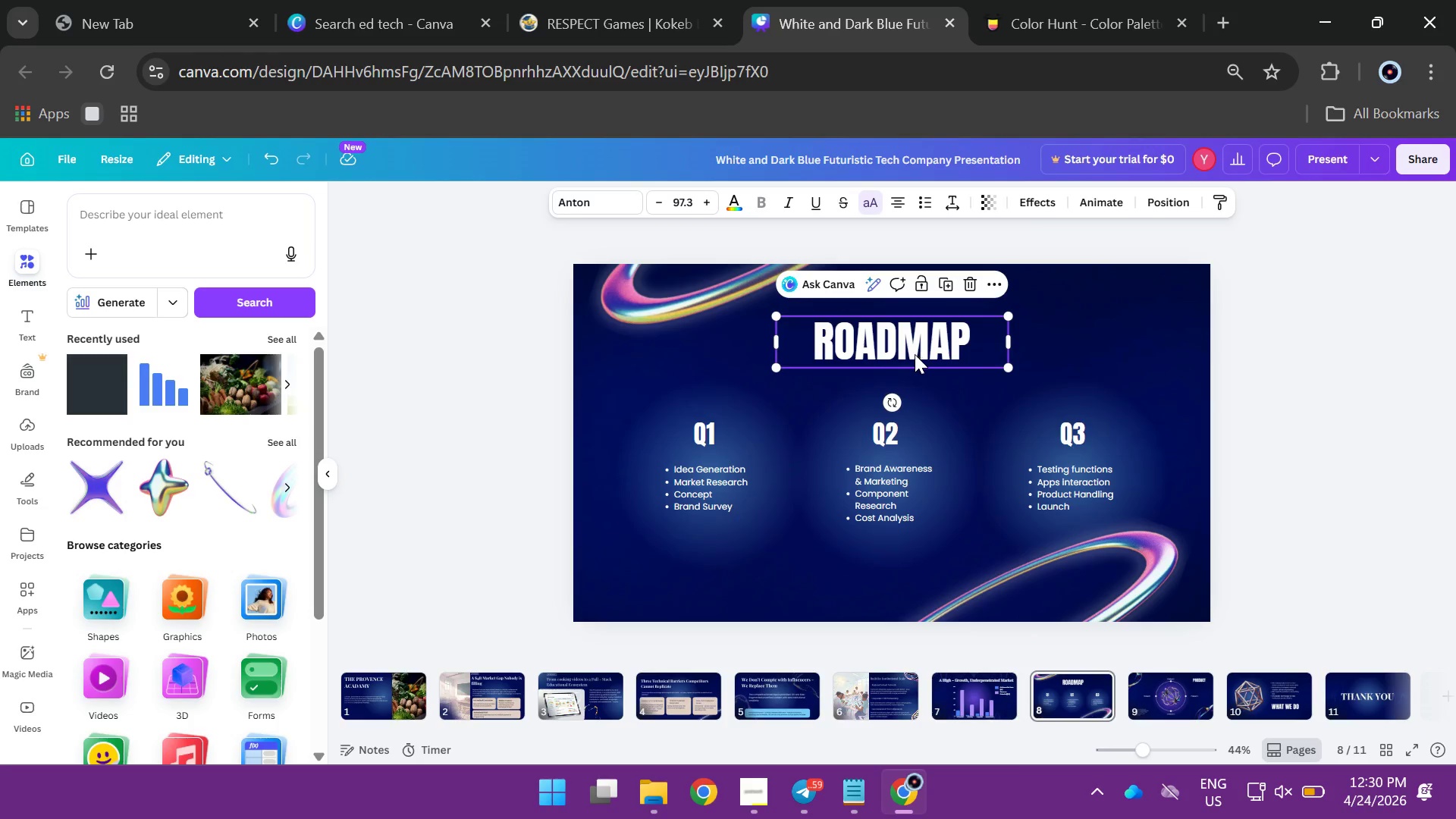 
key(Backspace)
 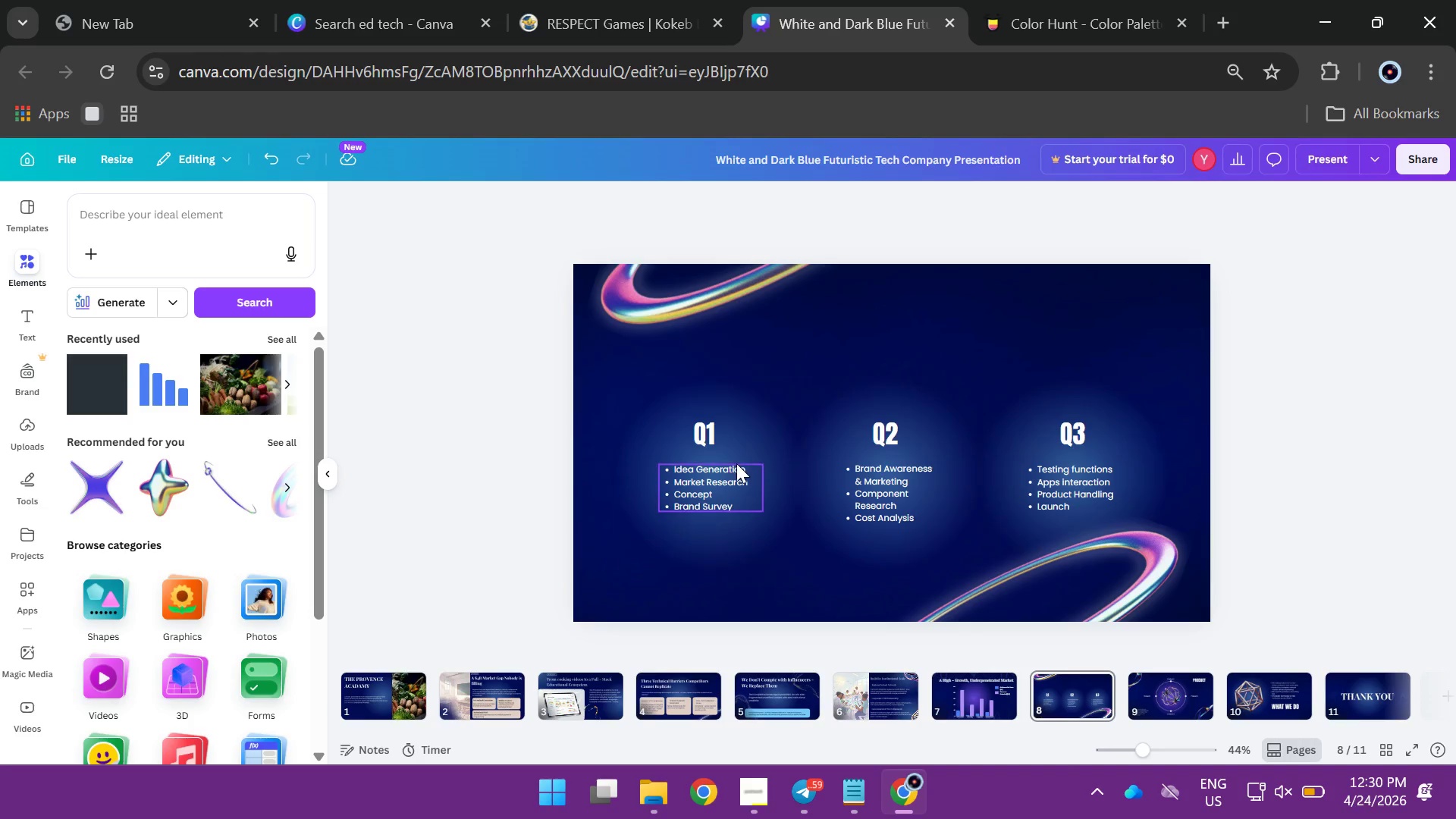 
left_click([736, 463])
 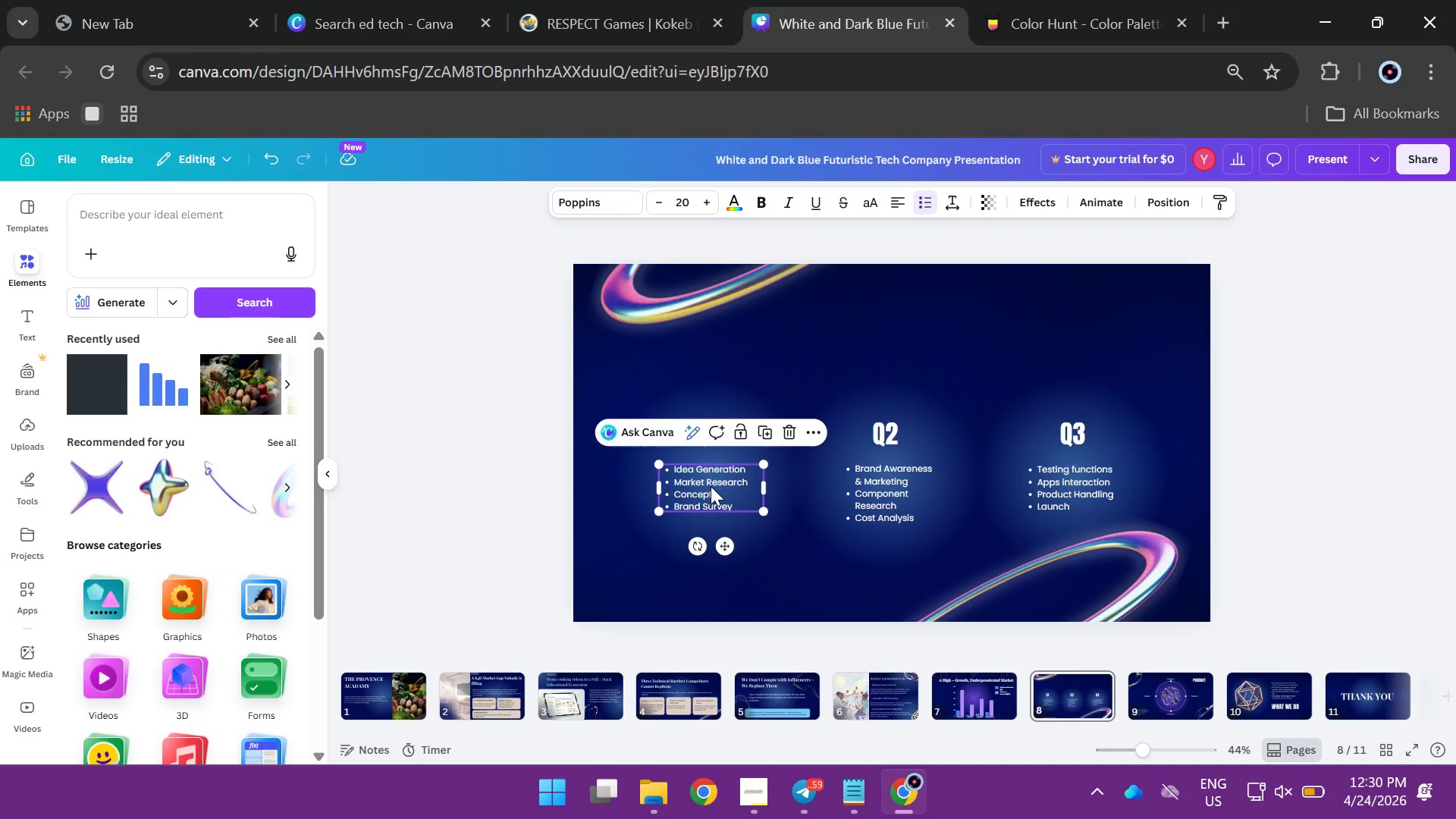 
double_click([711, 486])
 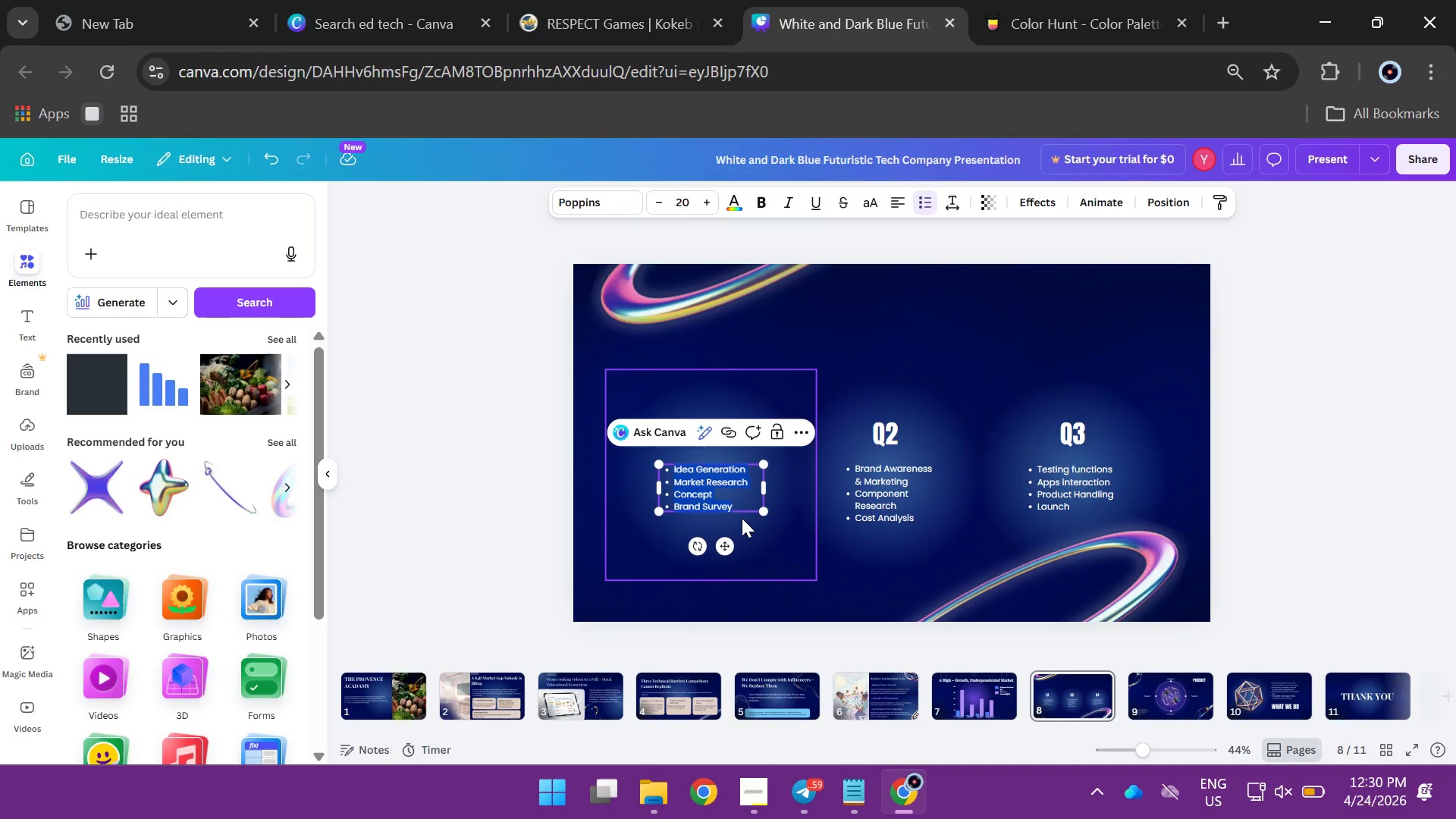 
type(Ina)
 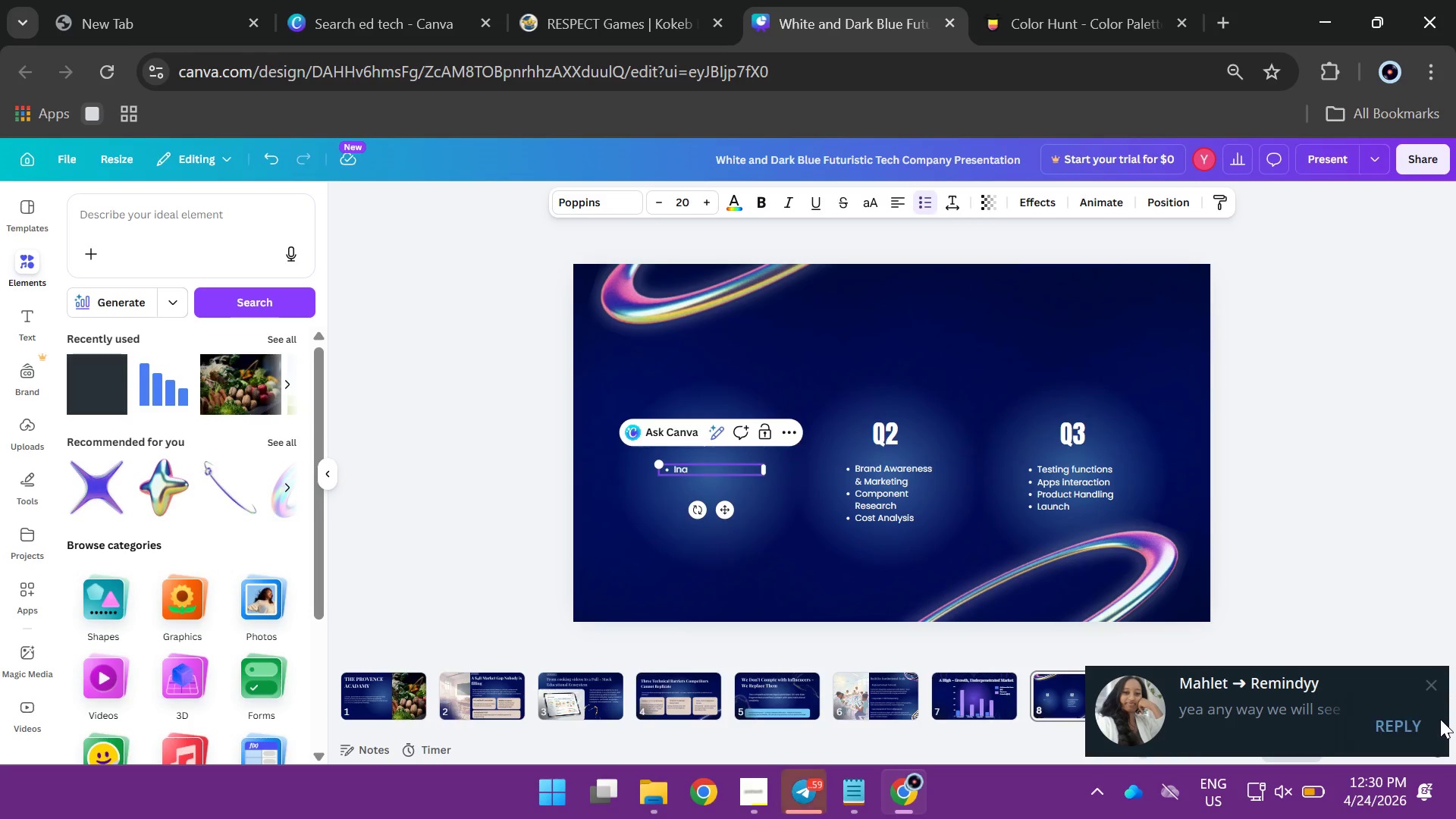 
left_click([1420, 739])
 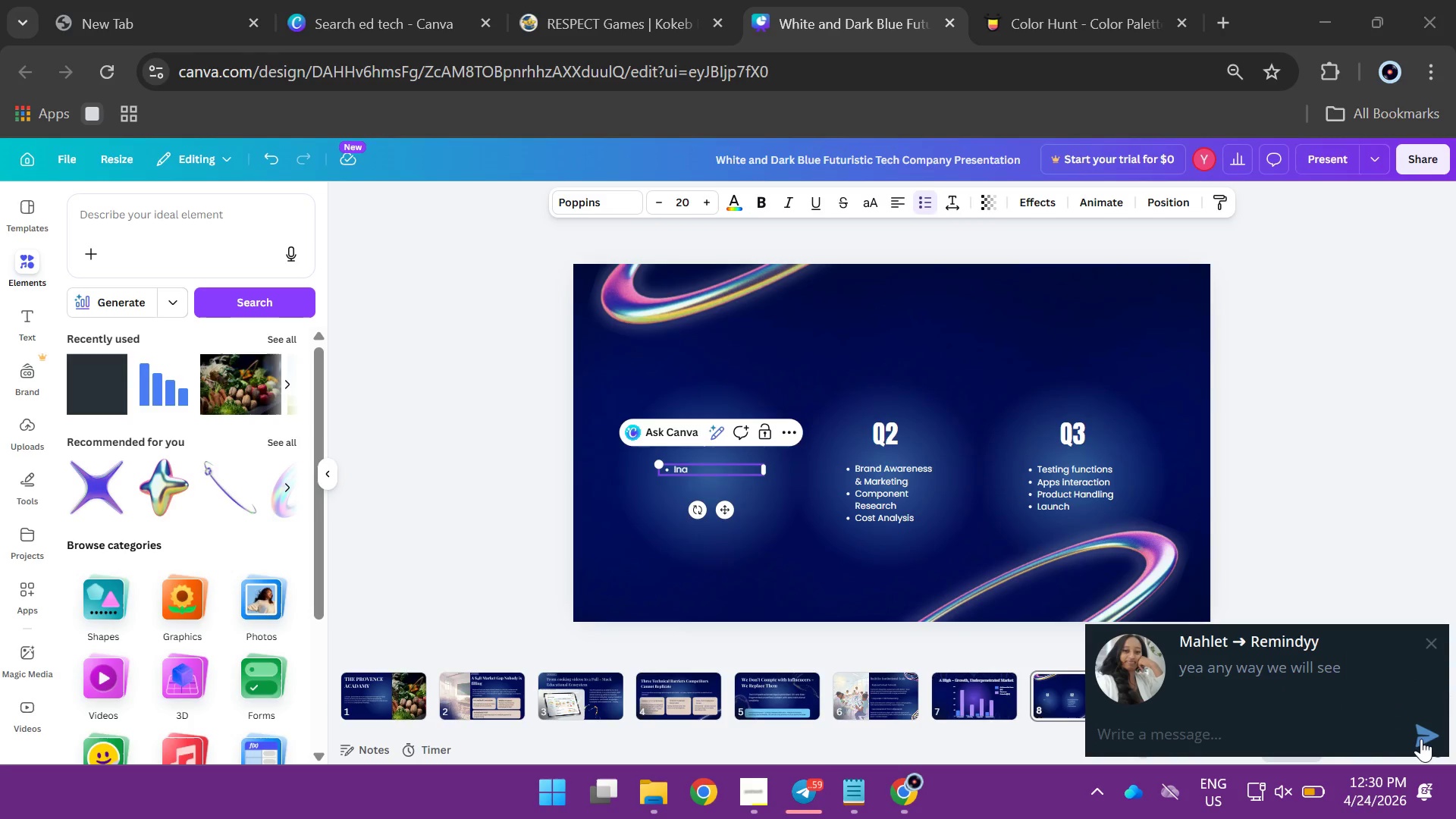 
type(yaa)
 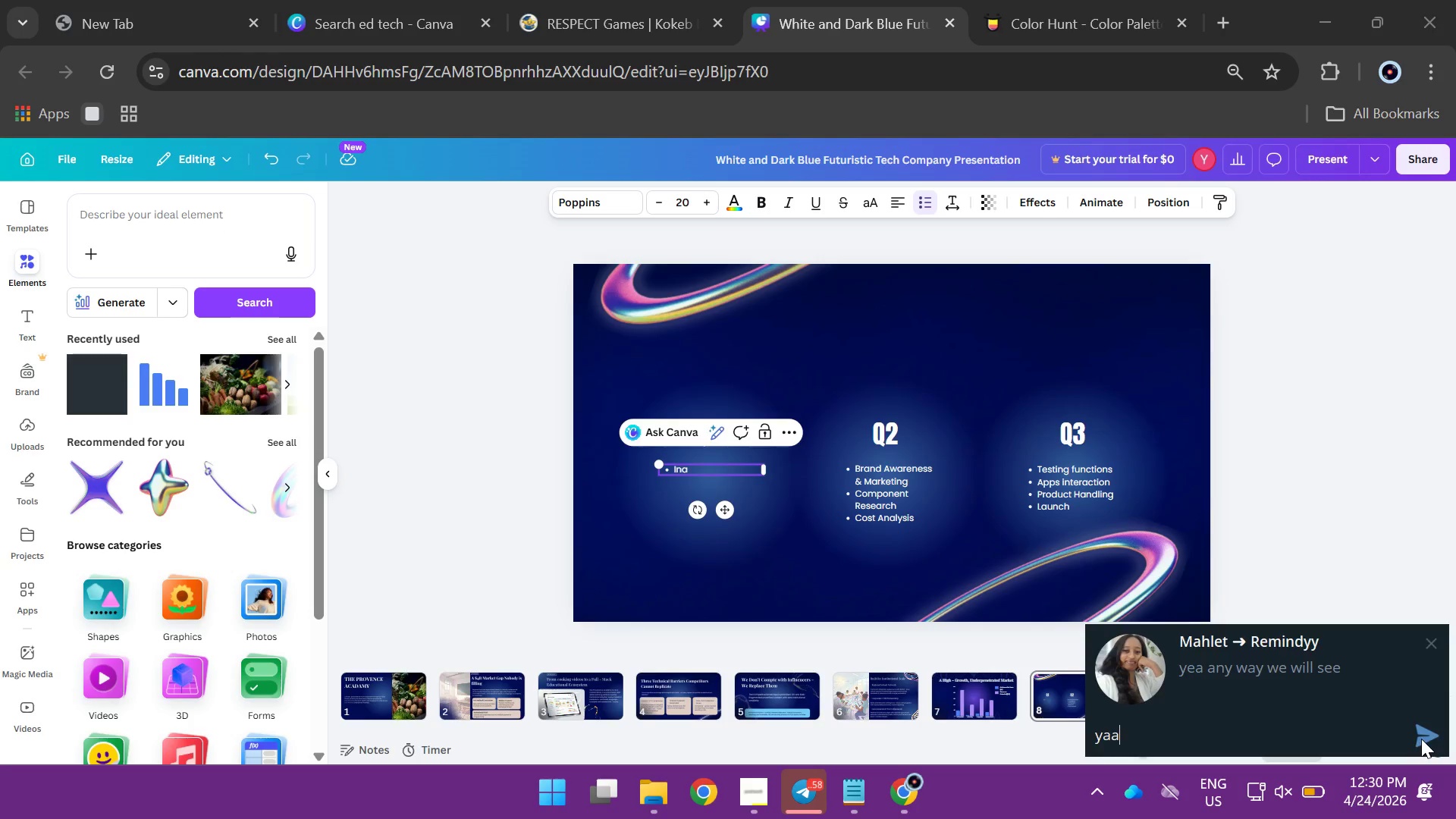 
key(Enter)
 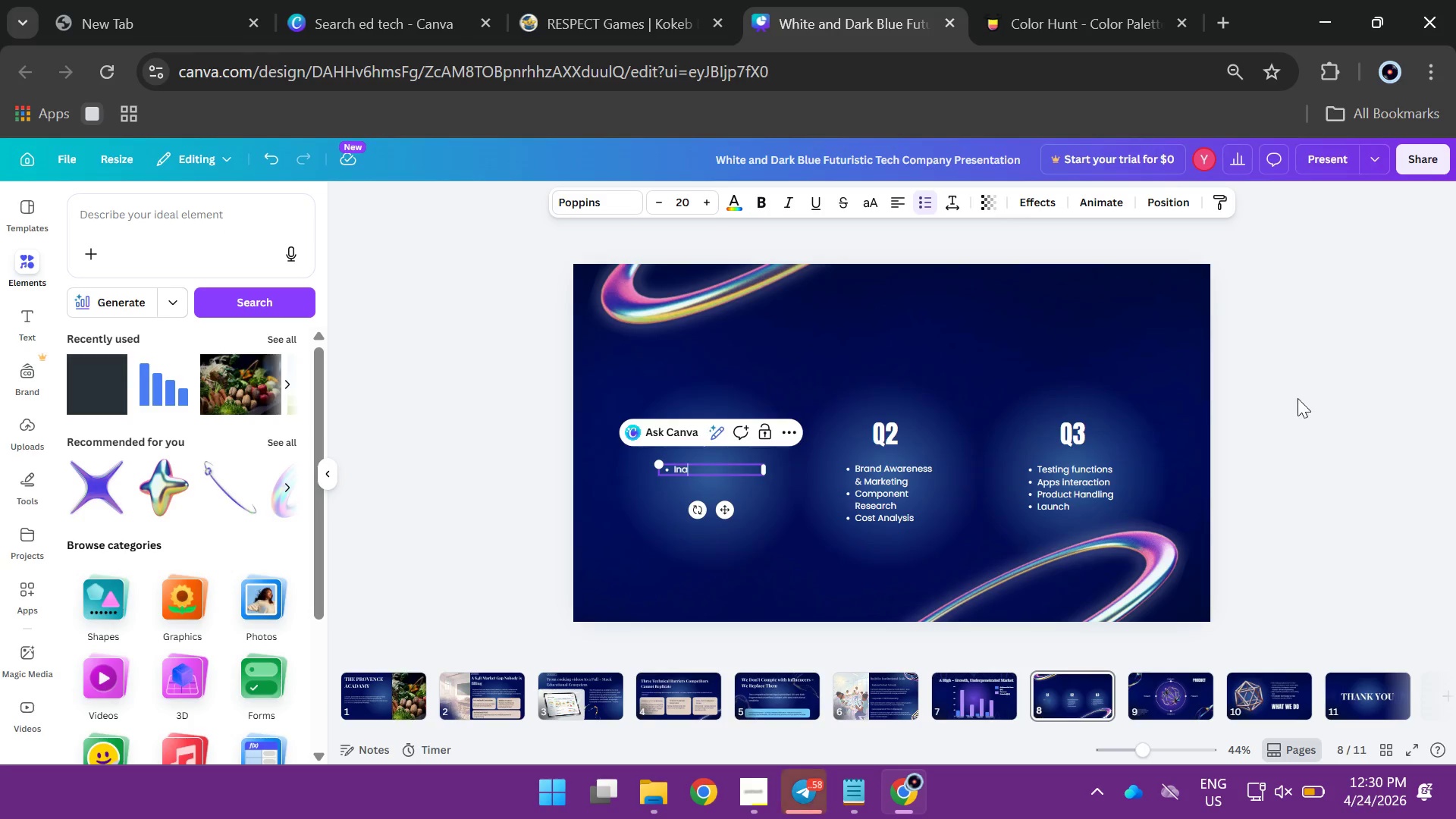 
key(Backspace)
type(stitutional Licensing)
 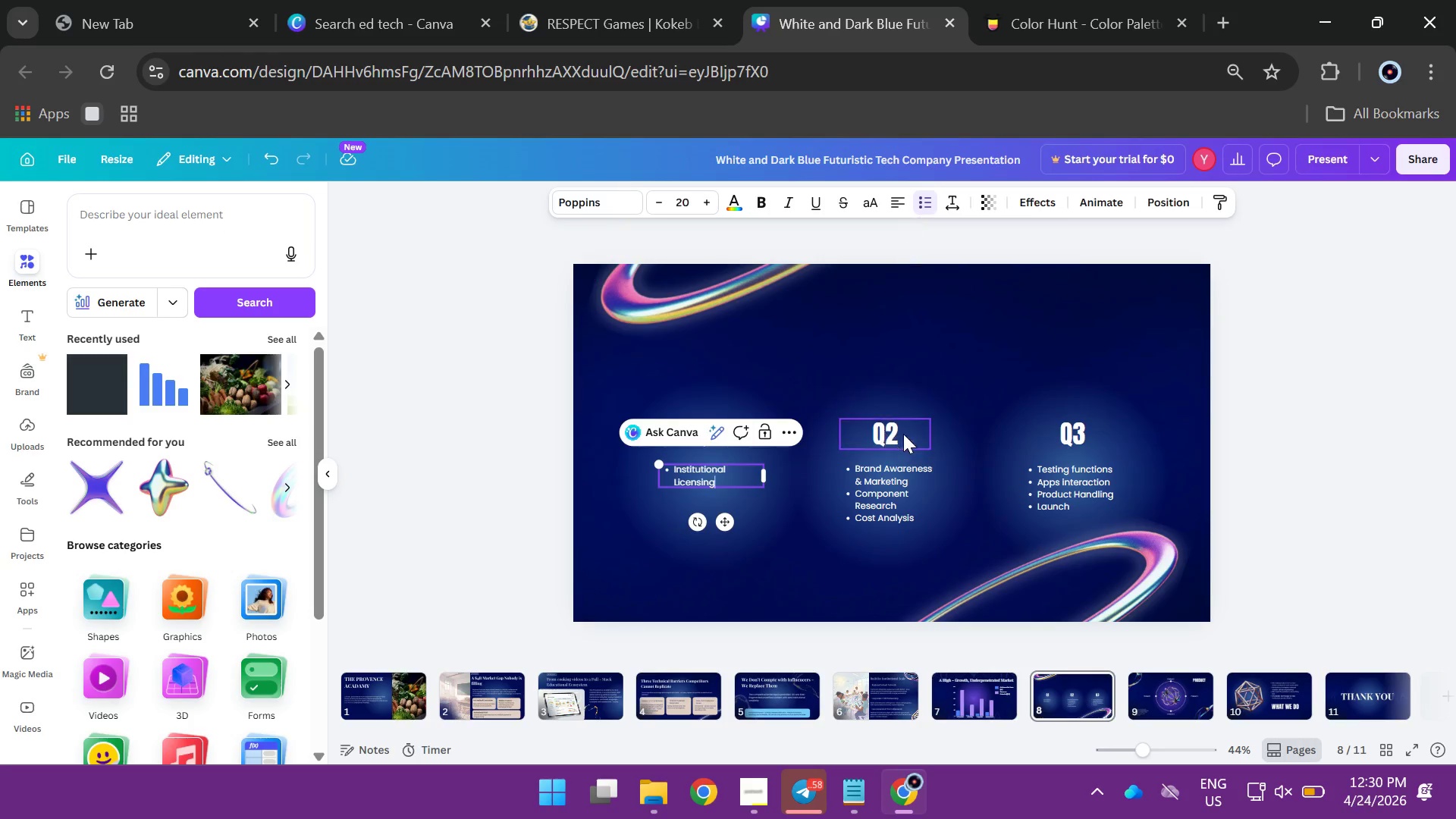 
double_click([897, 500])
 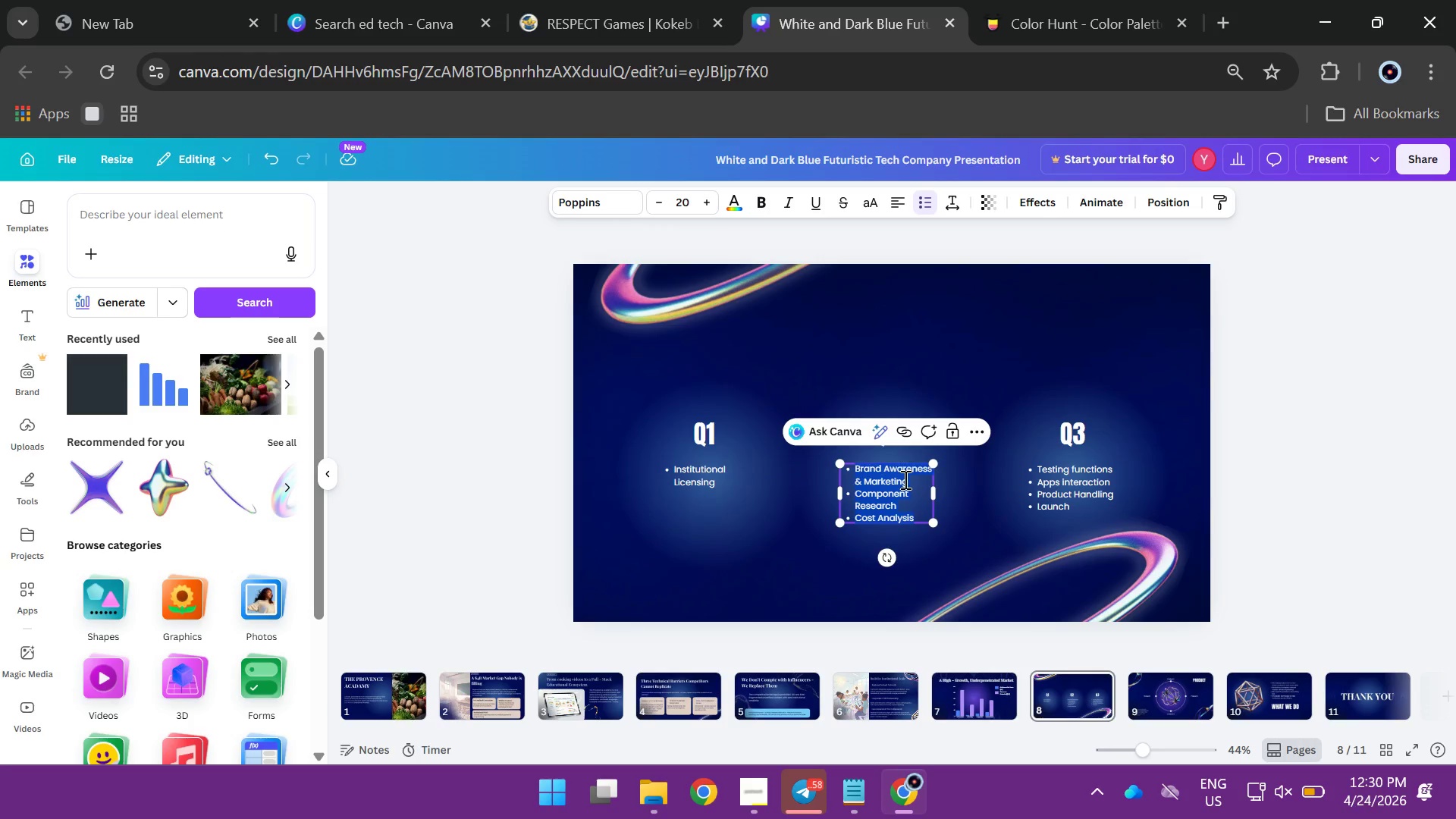 
type(Corpo)
 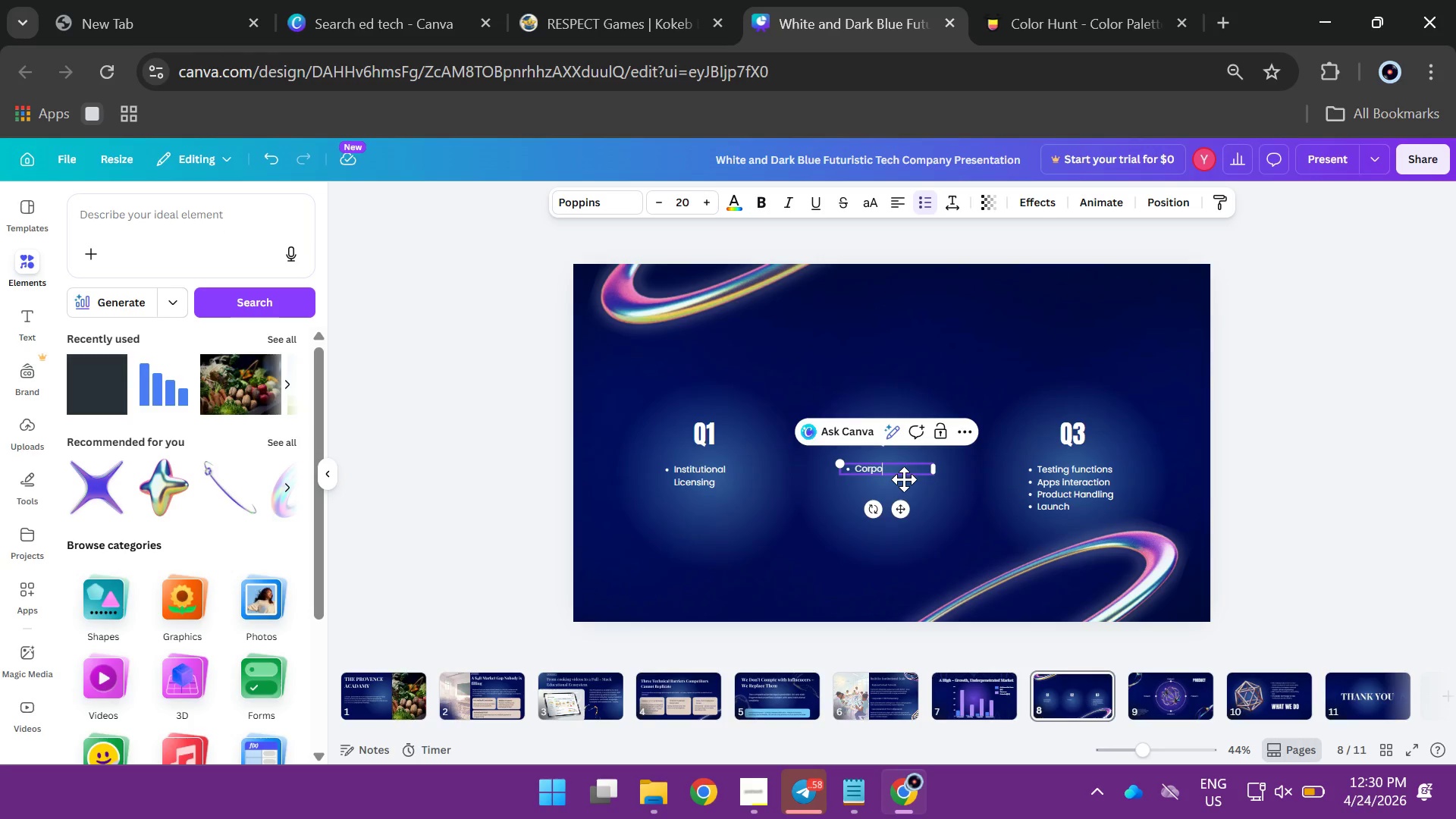 
wait(5.48)
 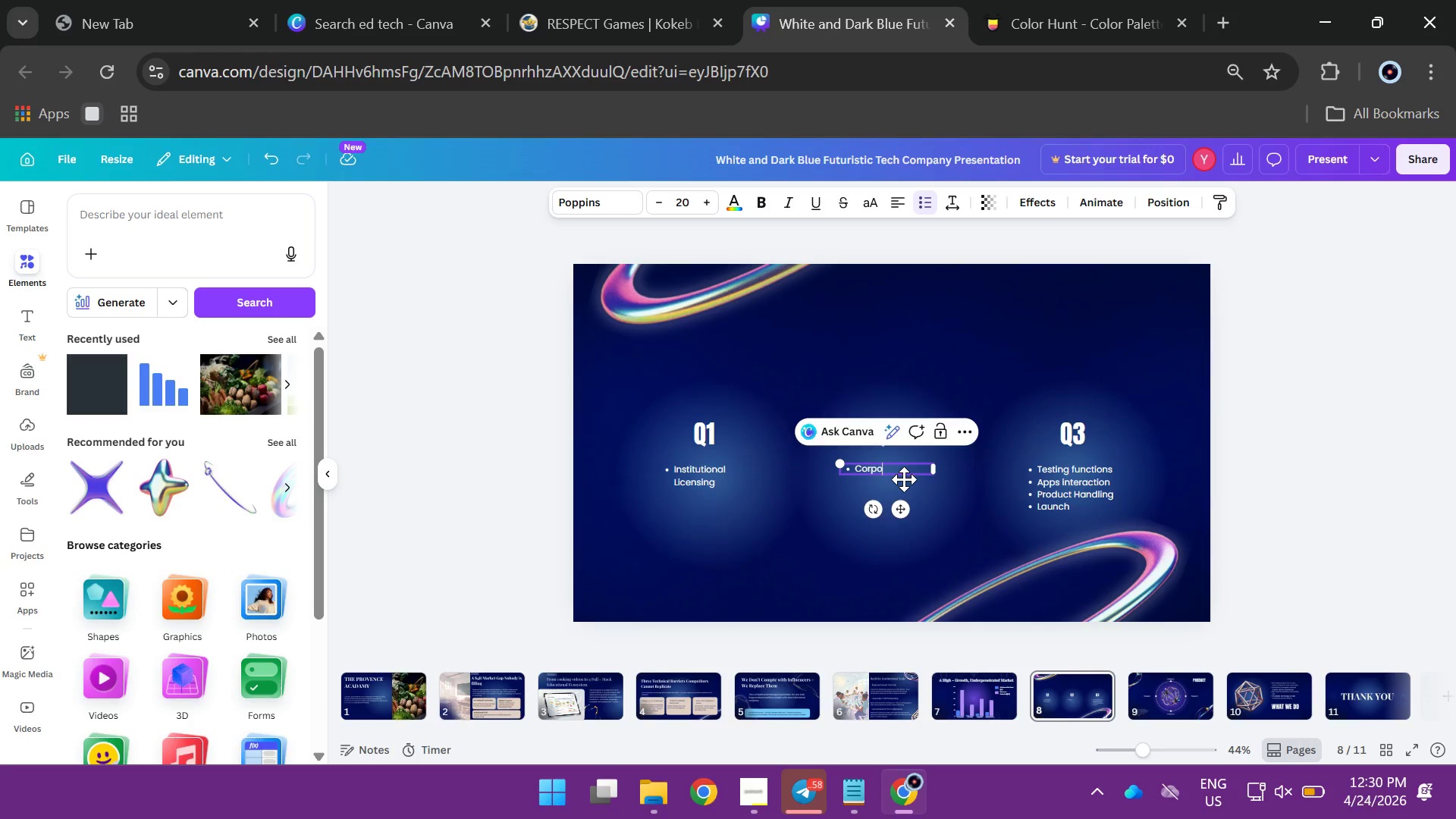 
type(rate Partnership)
 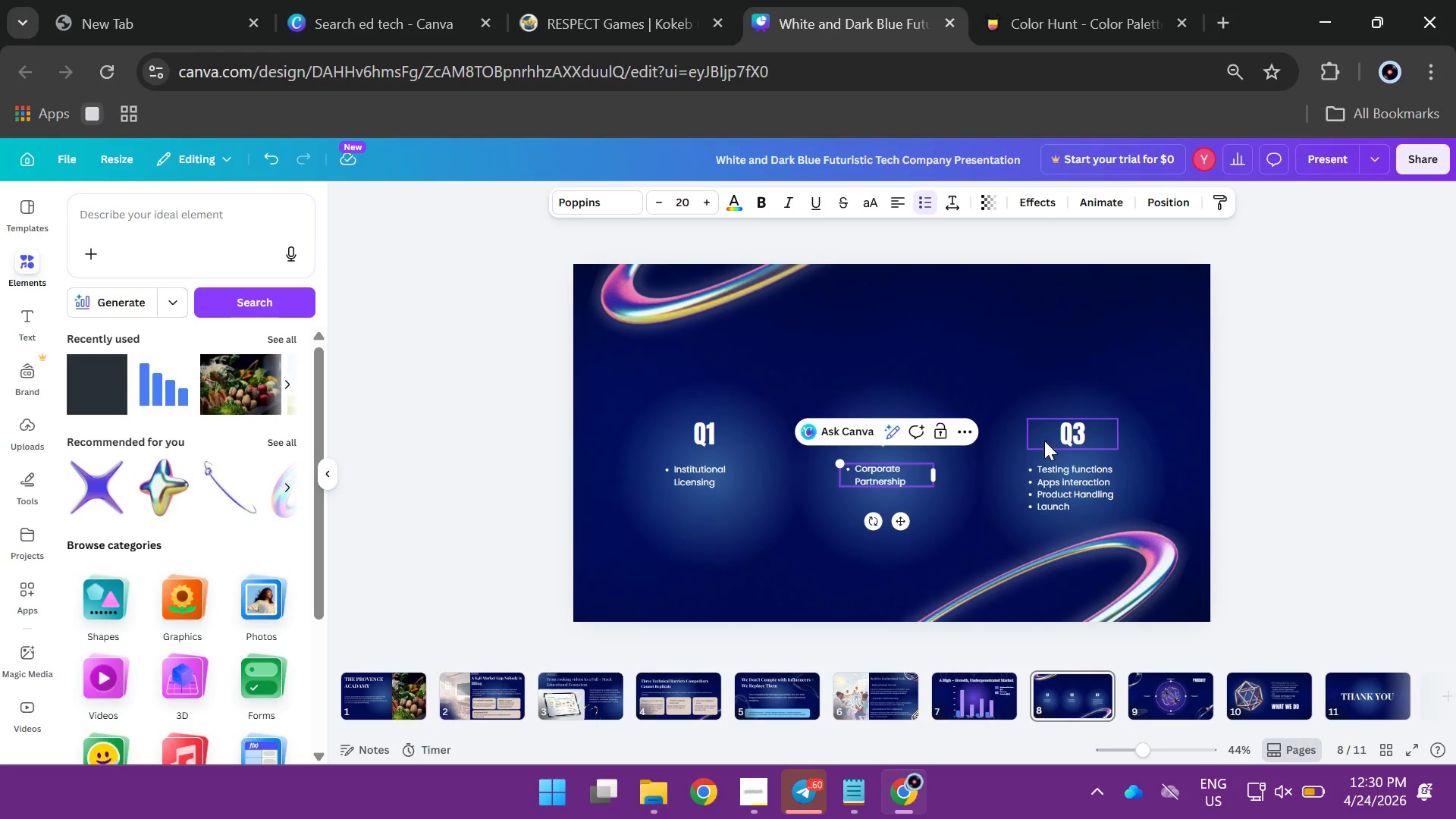 
double_click([1073, 484])
 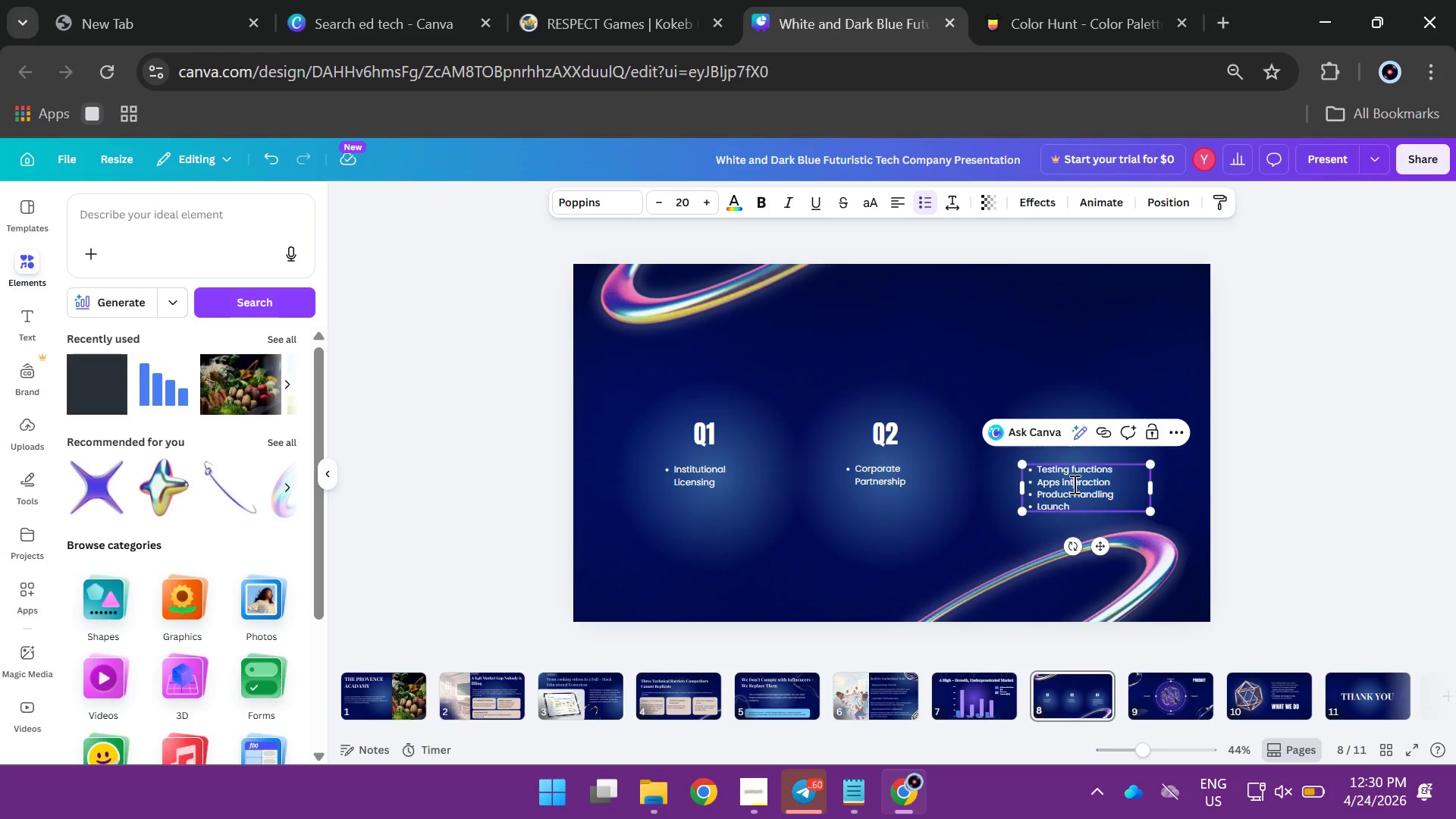 
double_click([1073, 484])
 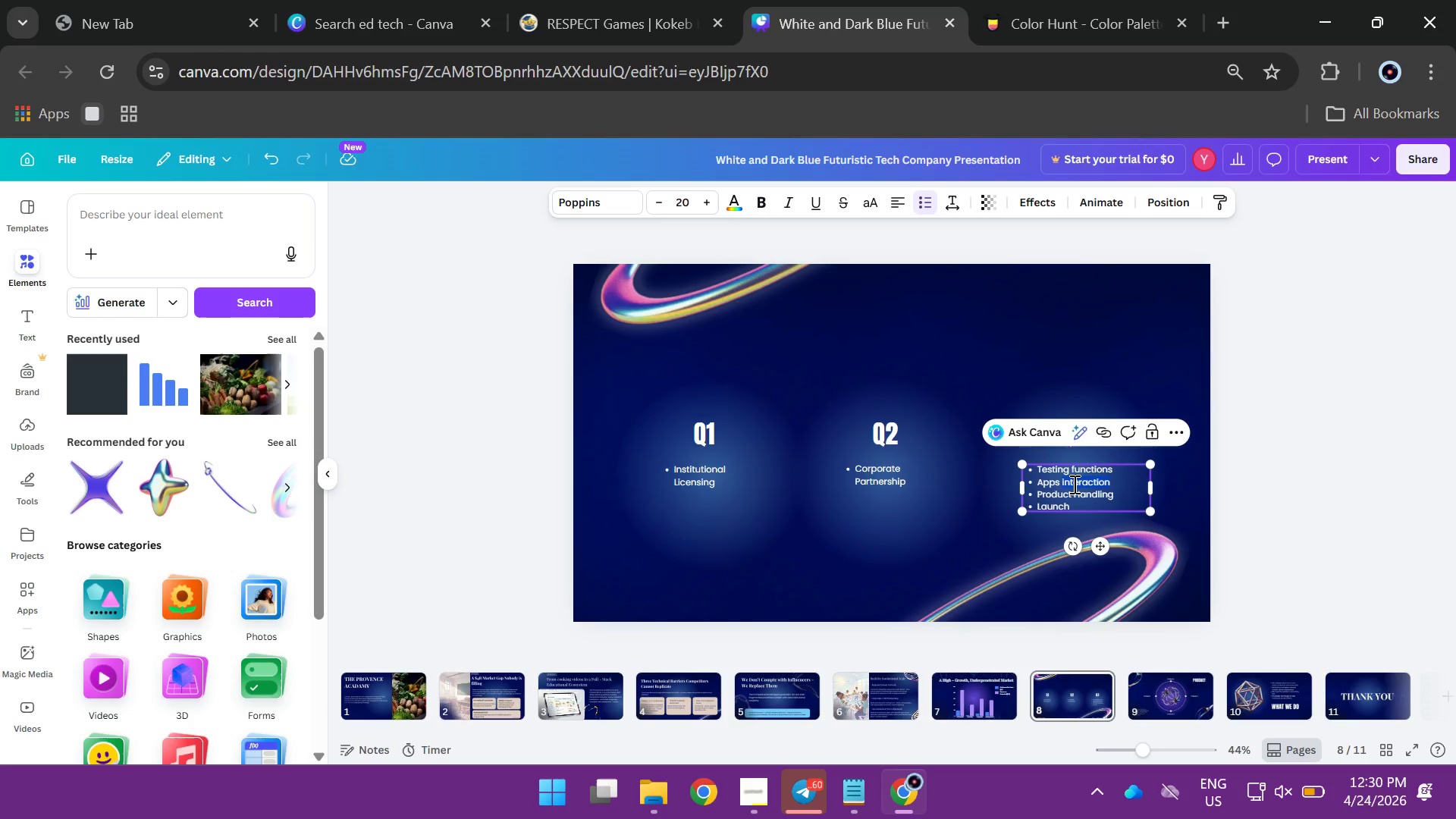 
type(Go)
 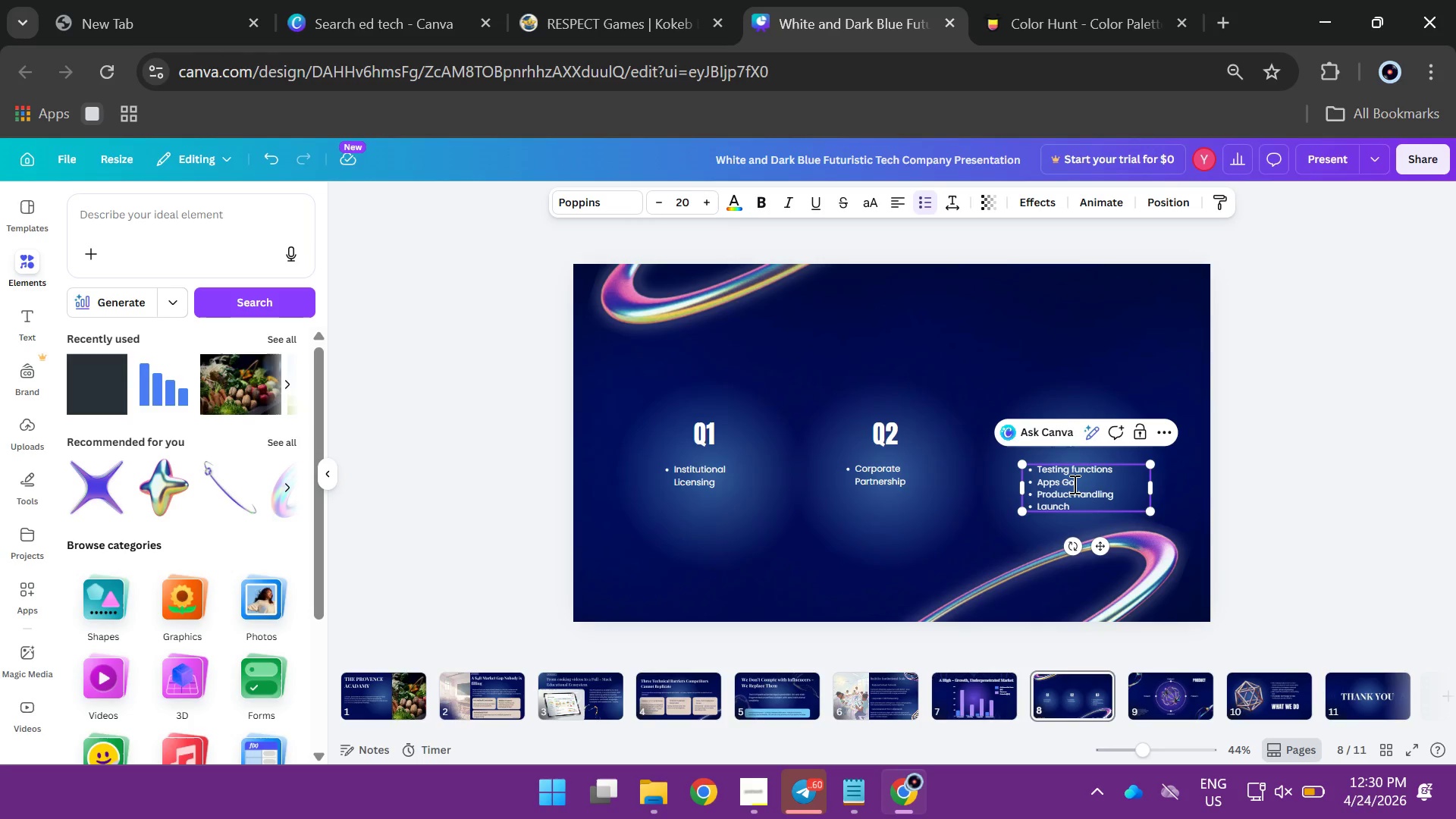 
key(Control+A)
 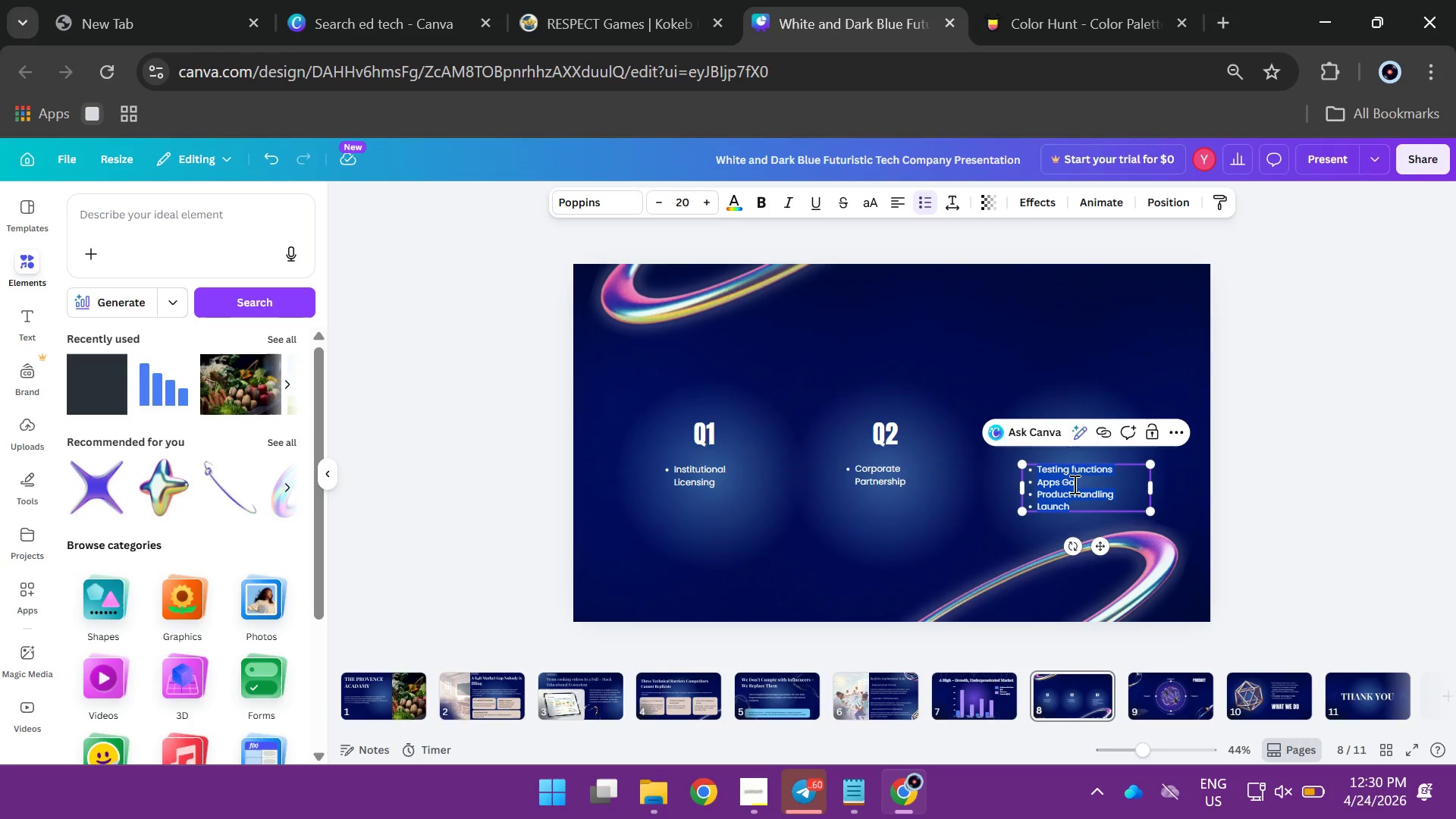 
type(Governmenta)
key(Backspace)
type( & Donor Contr)
 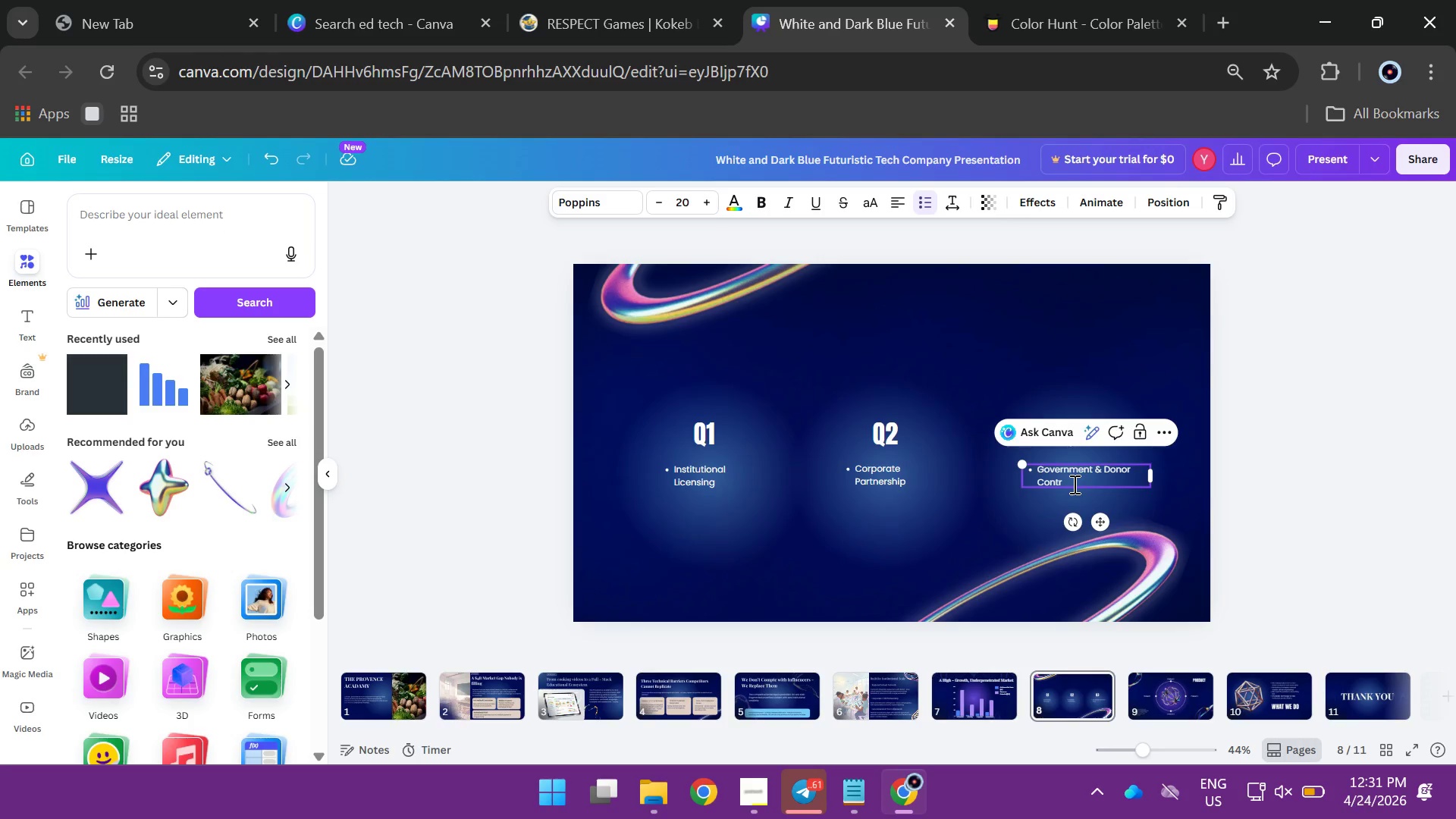 
type(acts)
 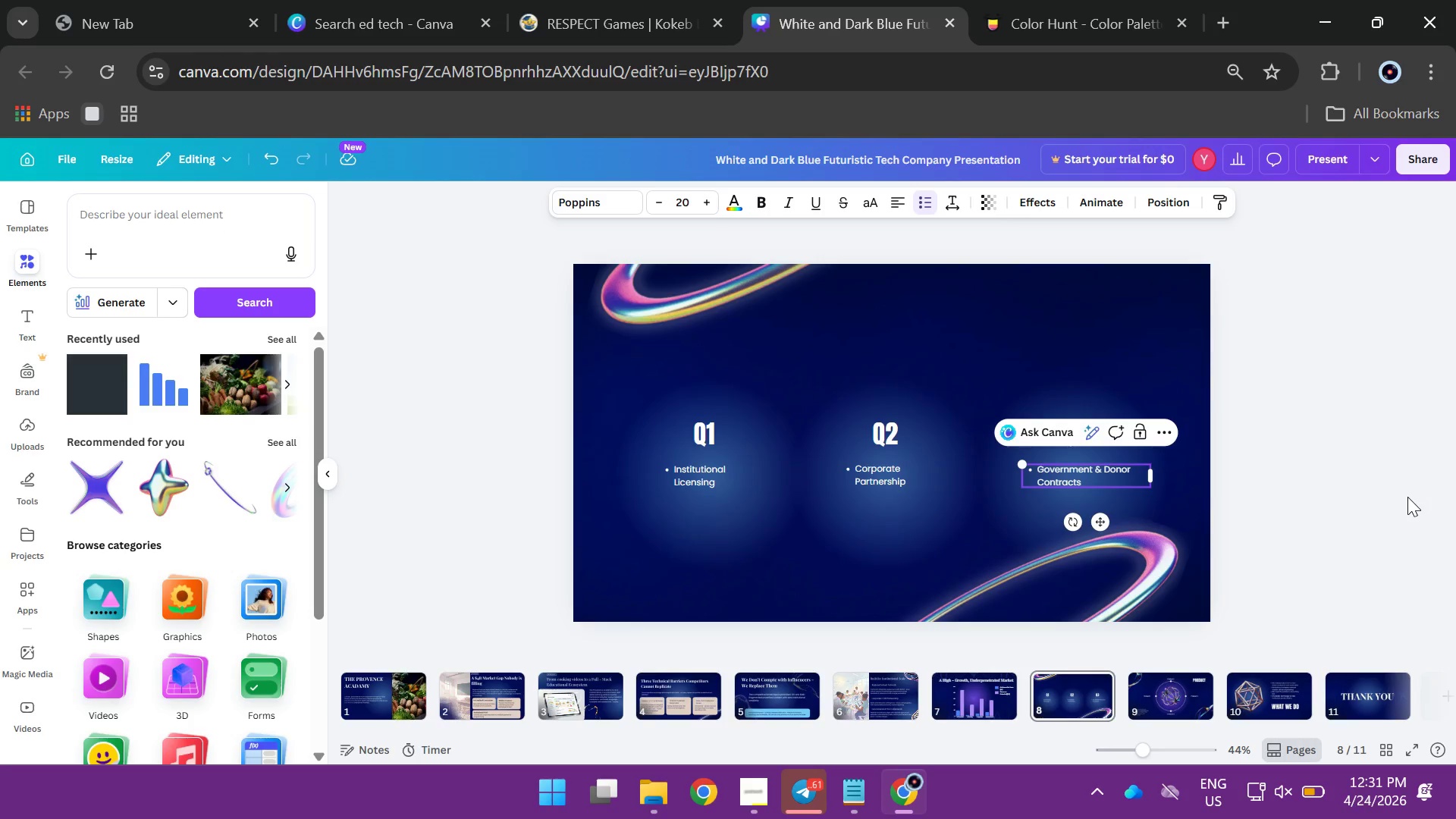 
left_click([1395, 435])
 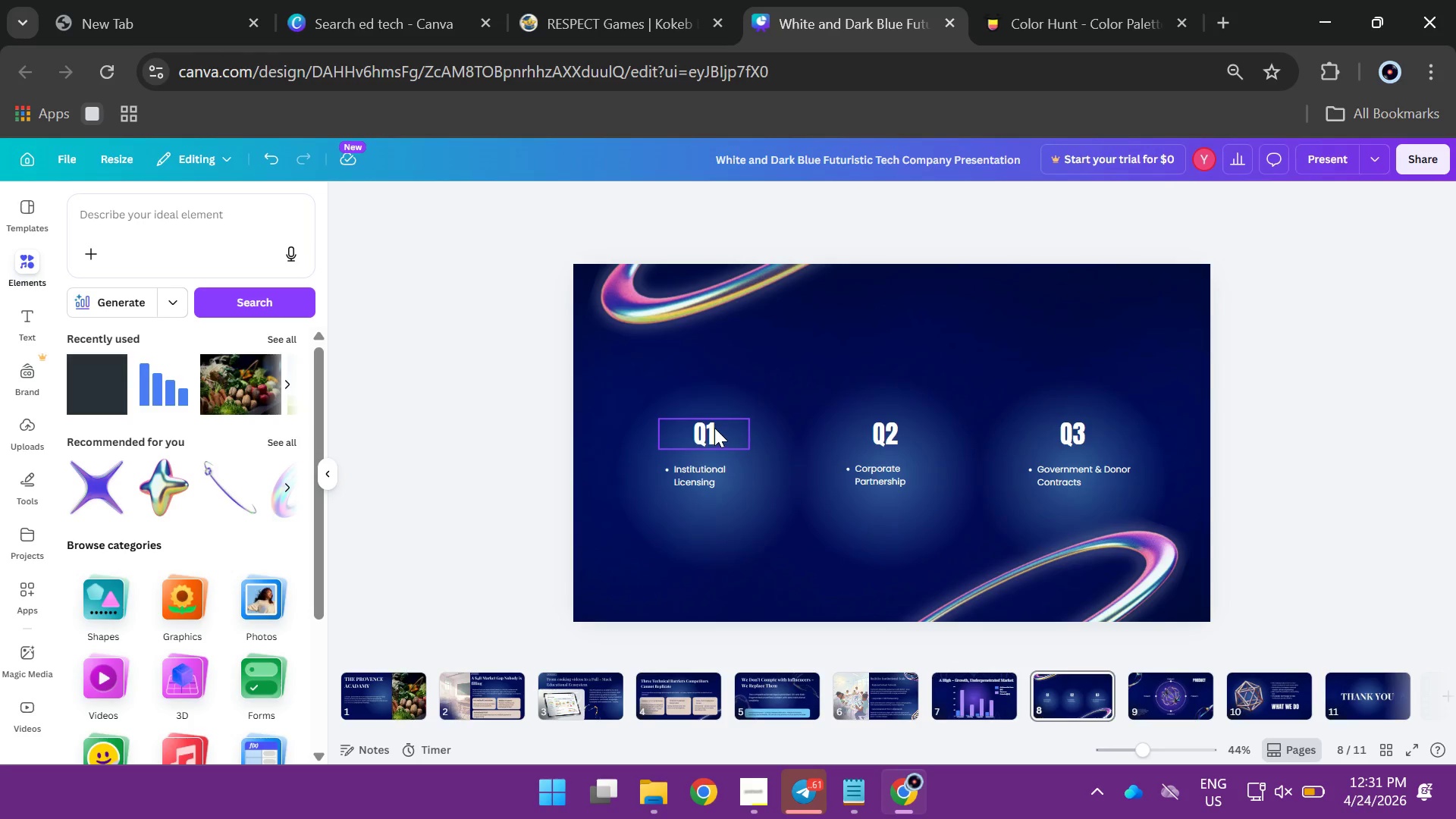 
left_click([714, 428])
 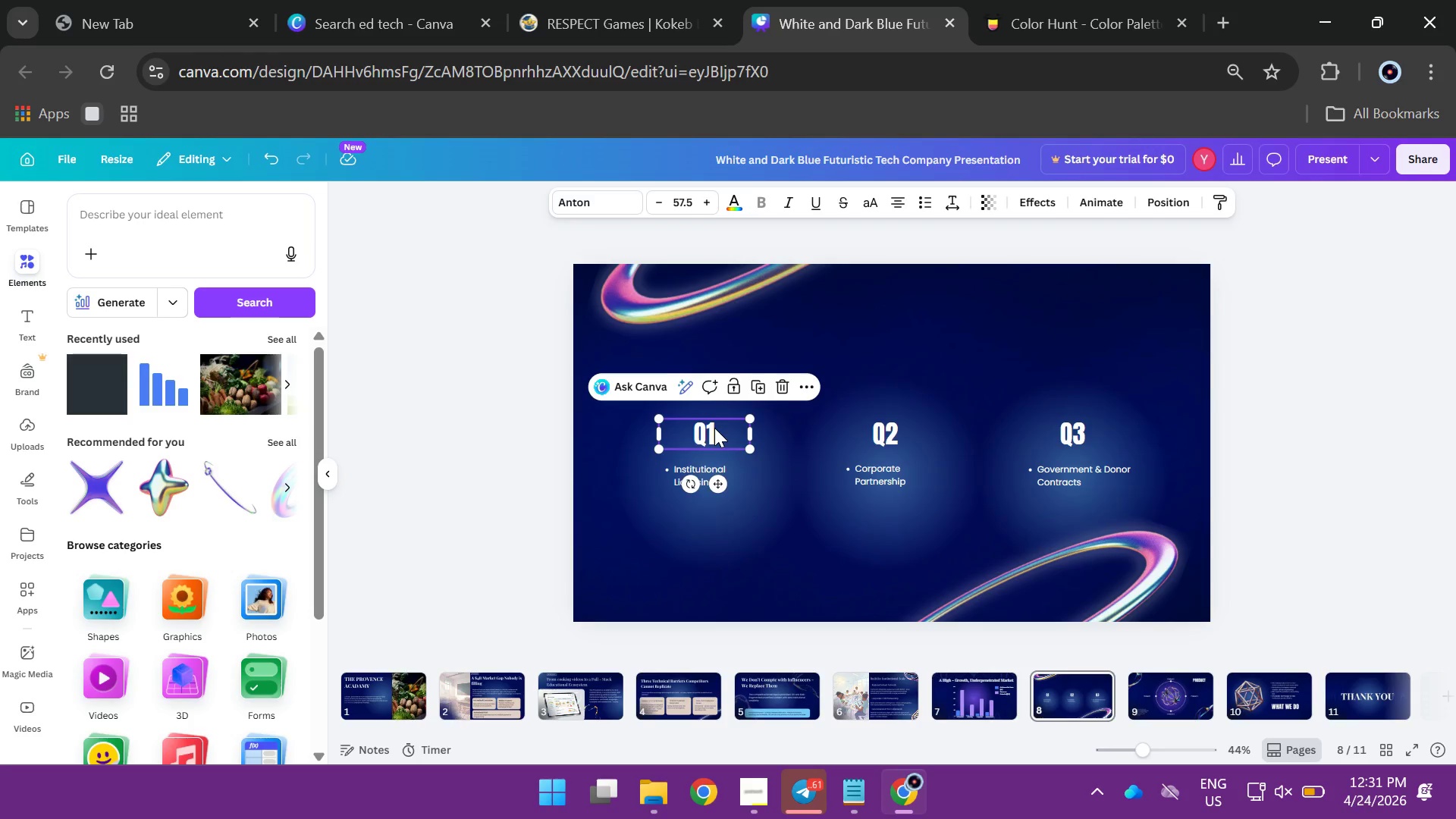 
key(Backspace)
 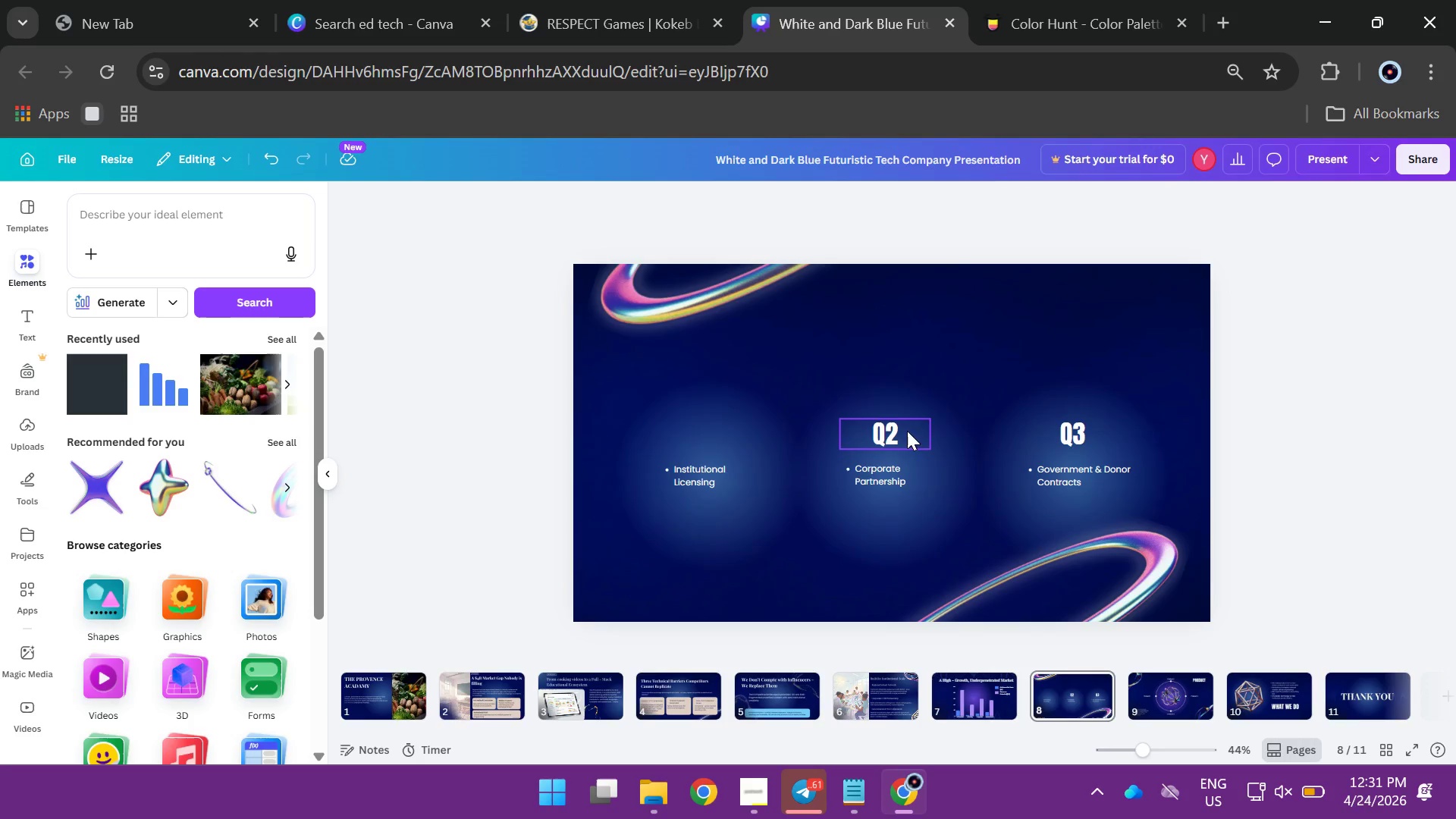 
left_click([888, 432])
 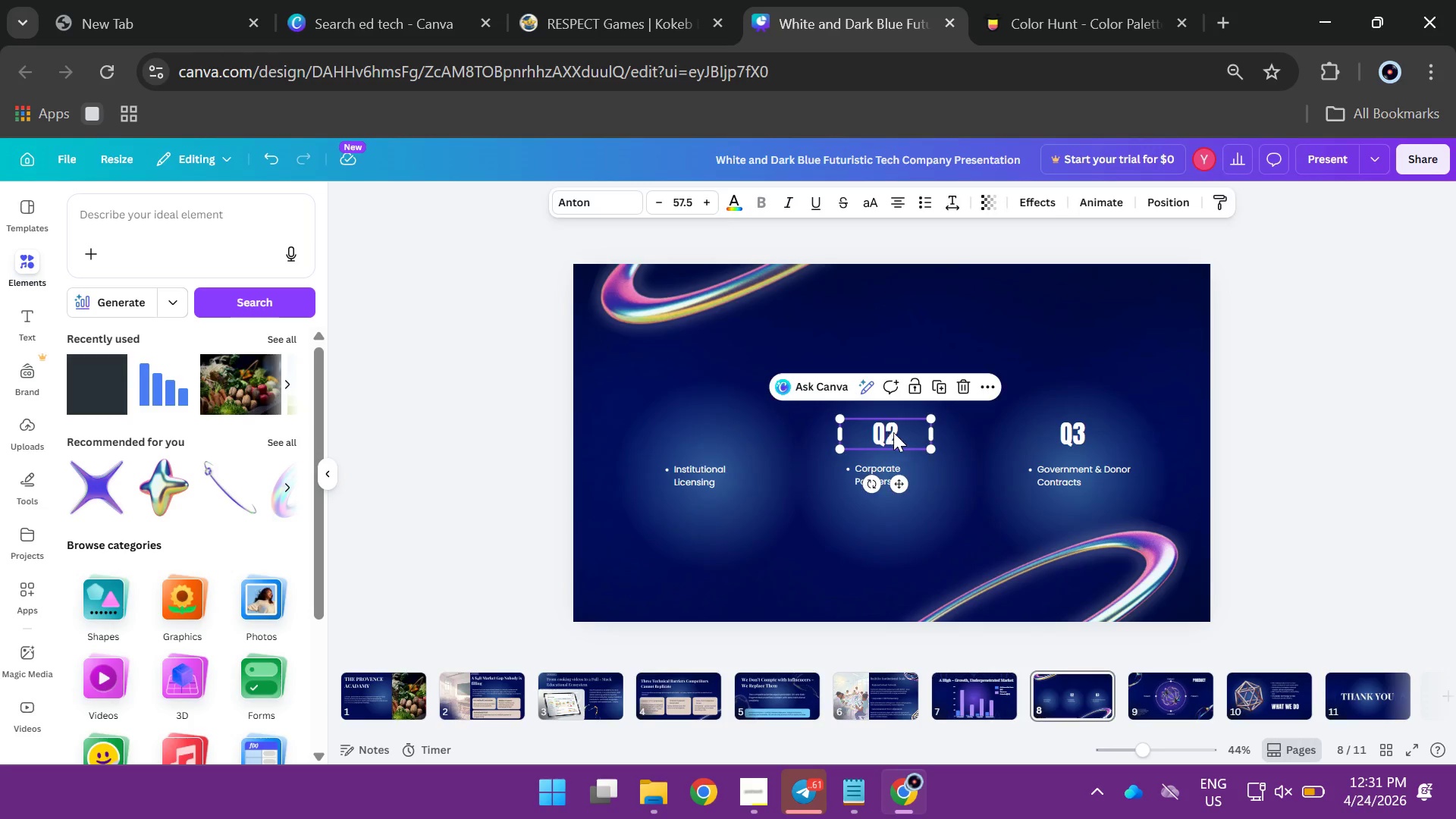 
key(Backspace)
 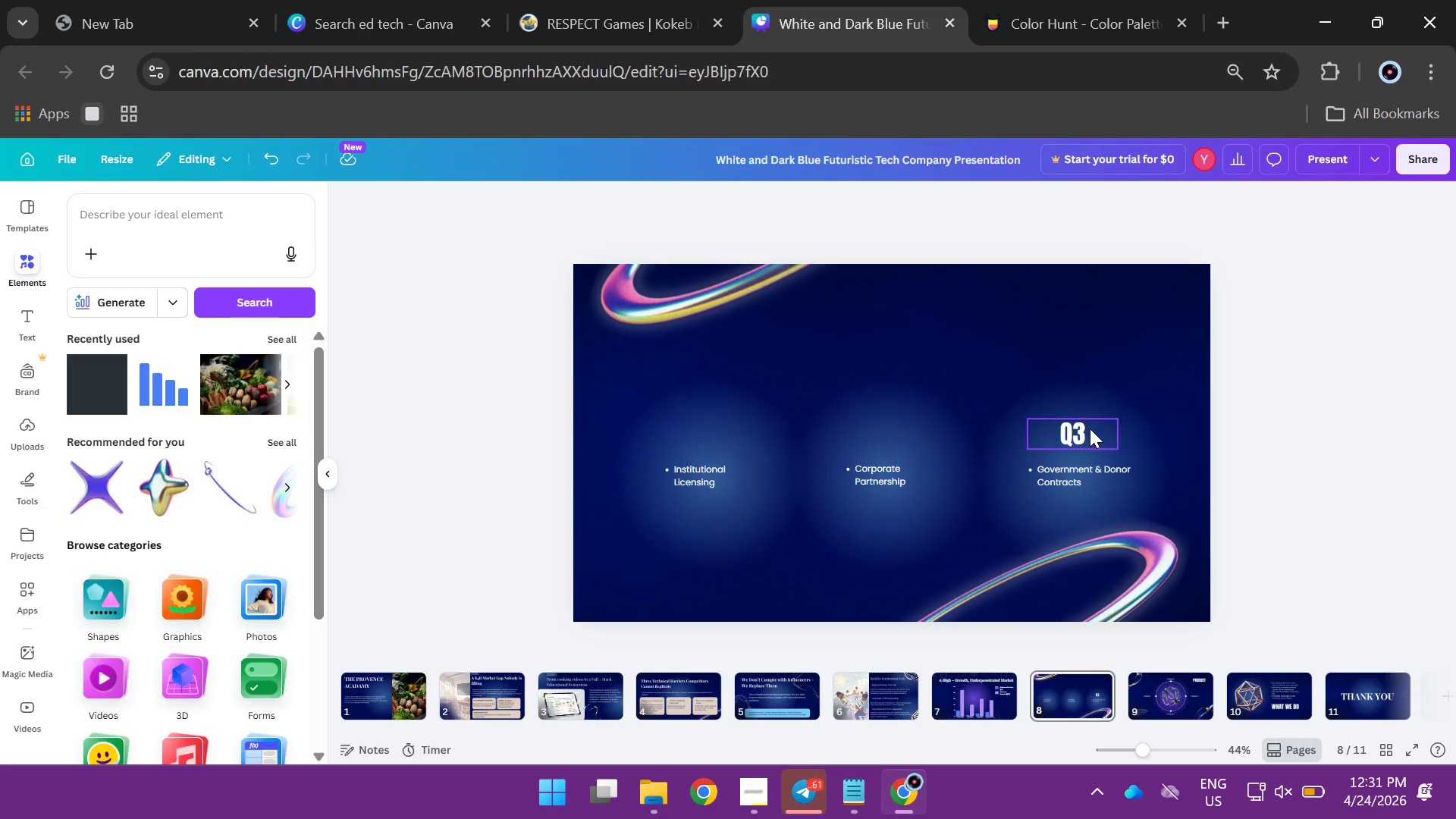 
left_click([1090, 428])
 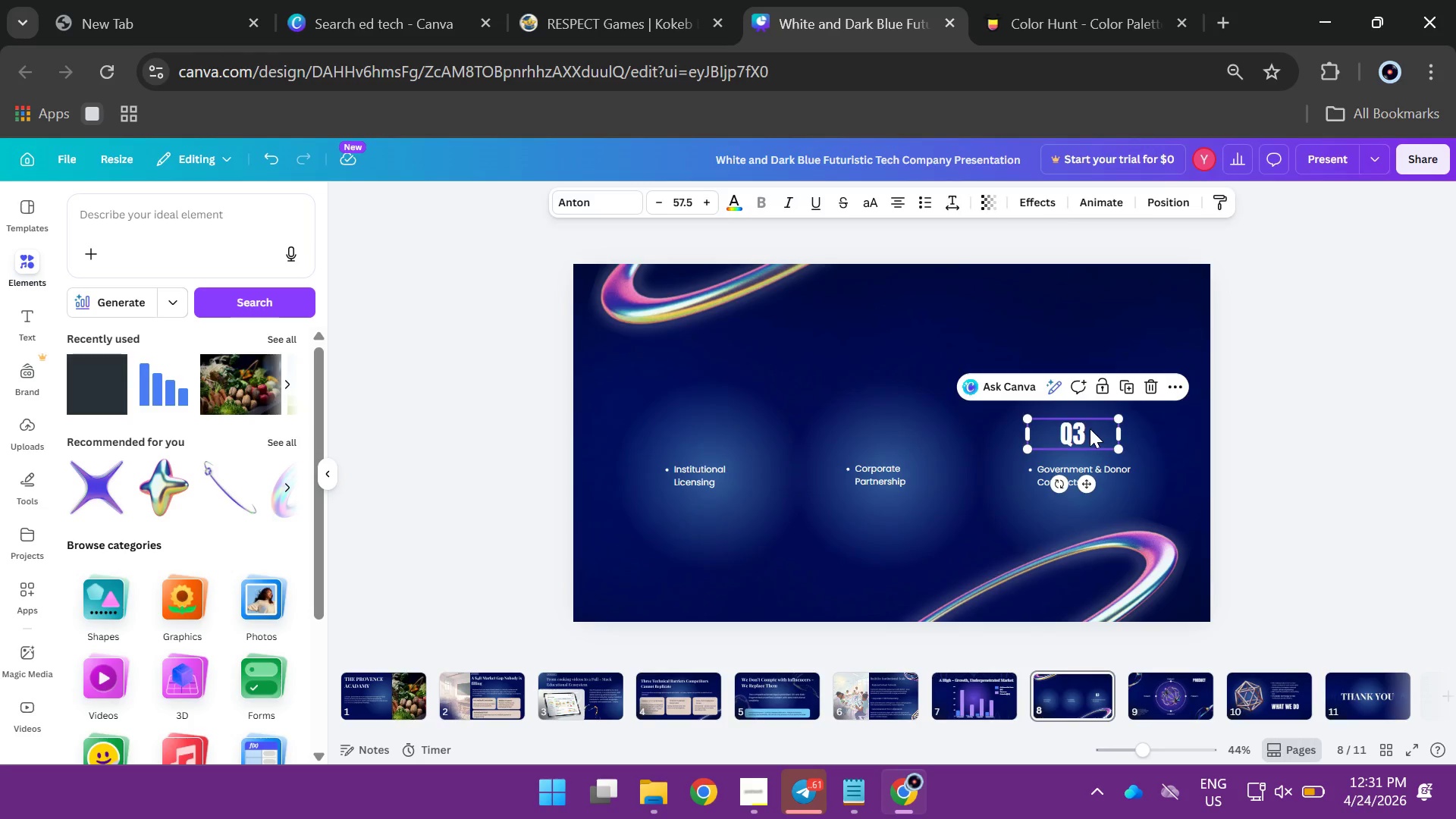 
key(Backspace)
 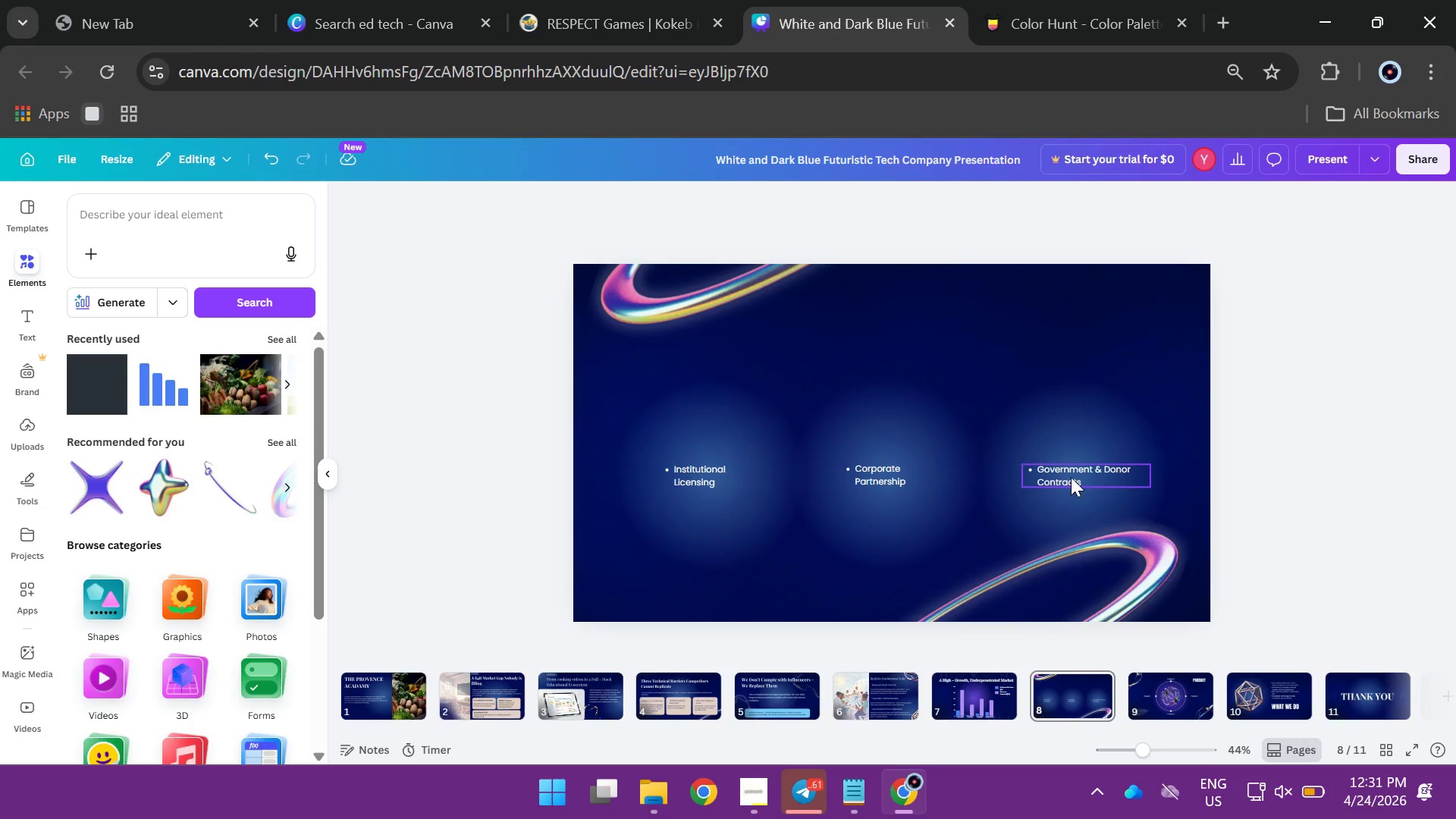 
double_click([1059, 477])
 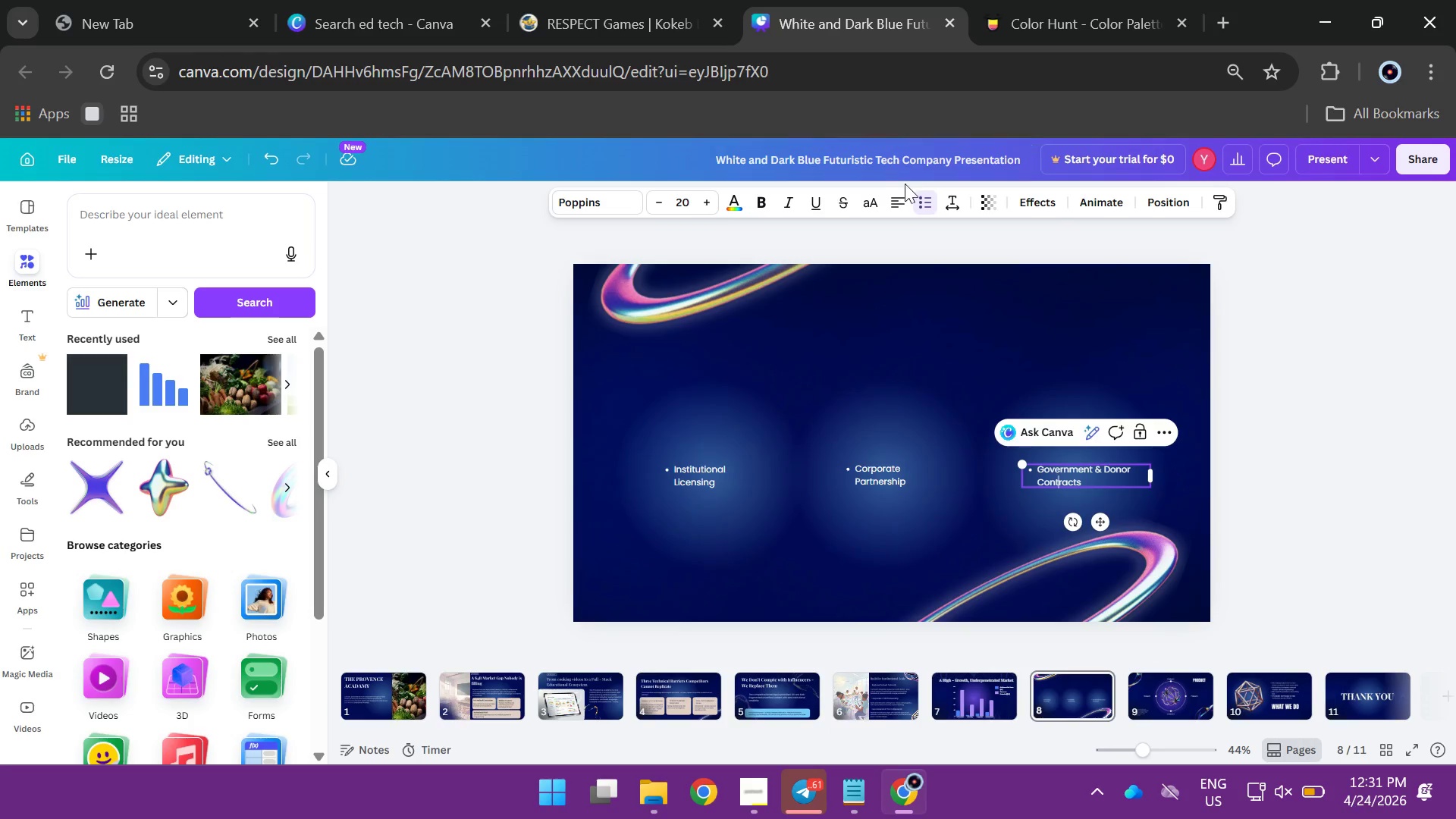 
left_click([916, 199])
 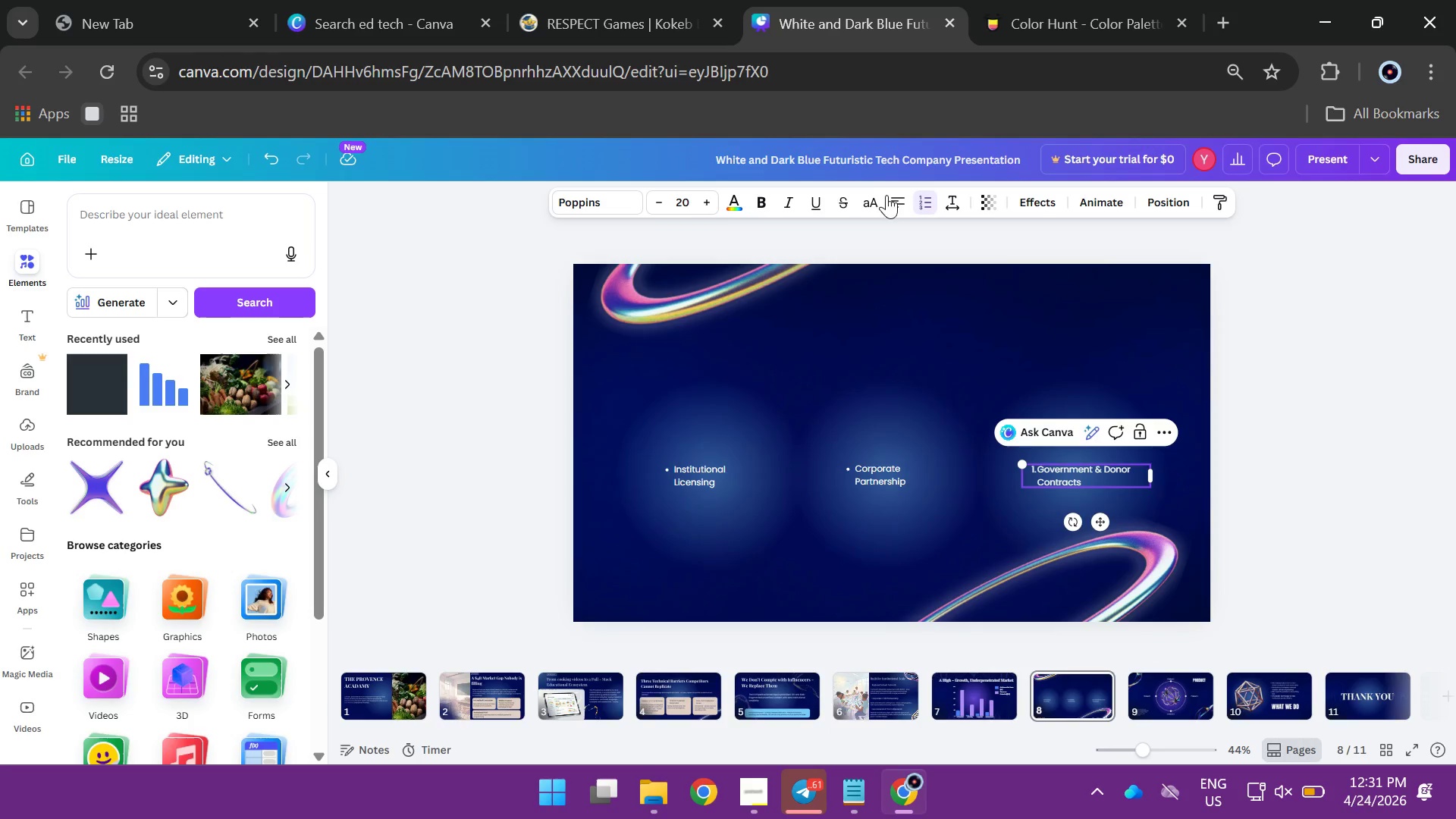 
left_click([918, 196])
 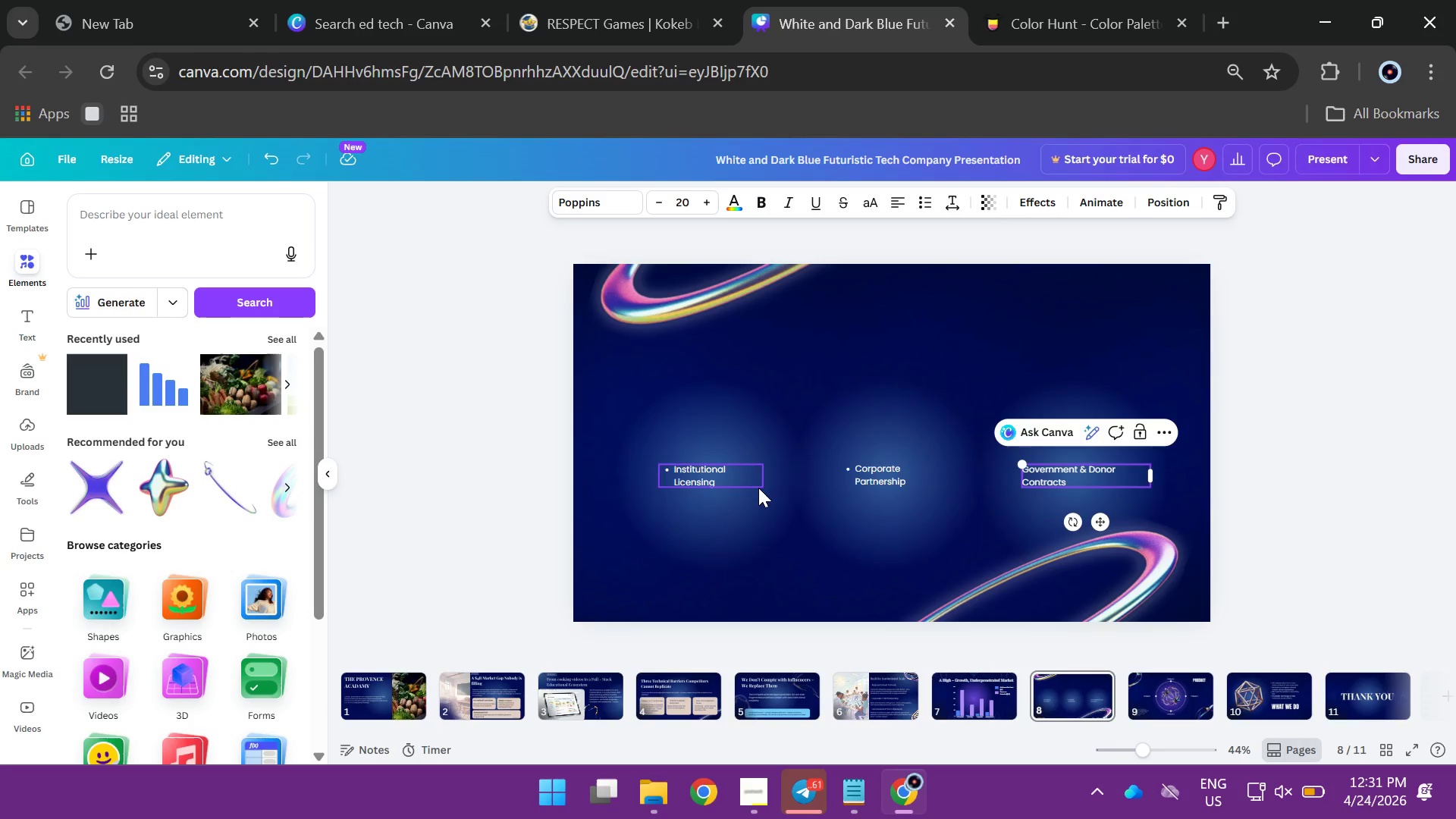 
left_click([861, 467])
 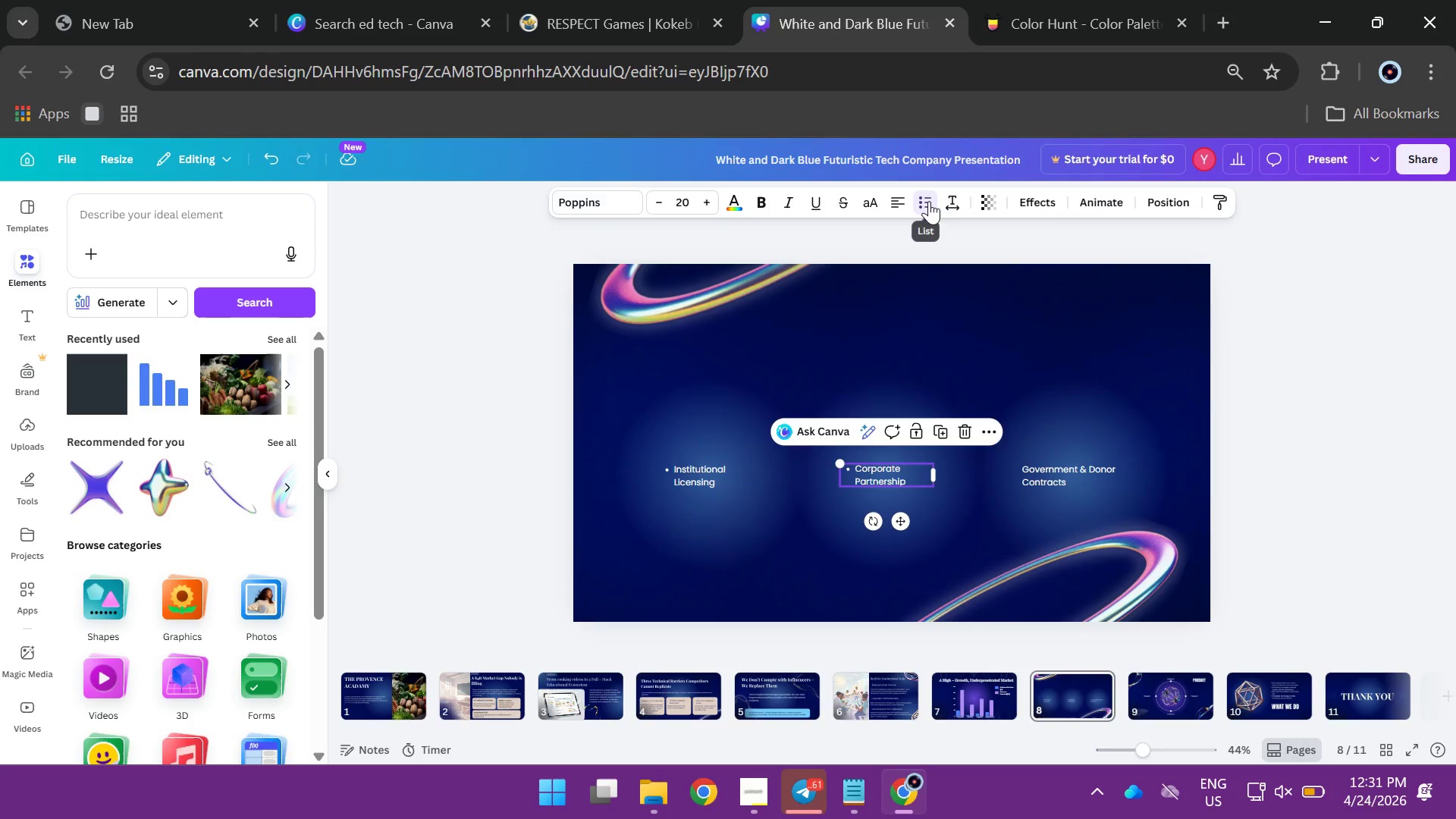 
double_click([929, 201])
 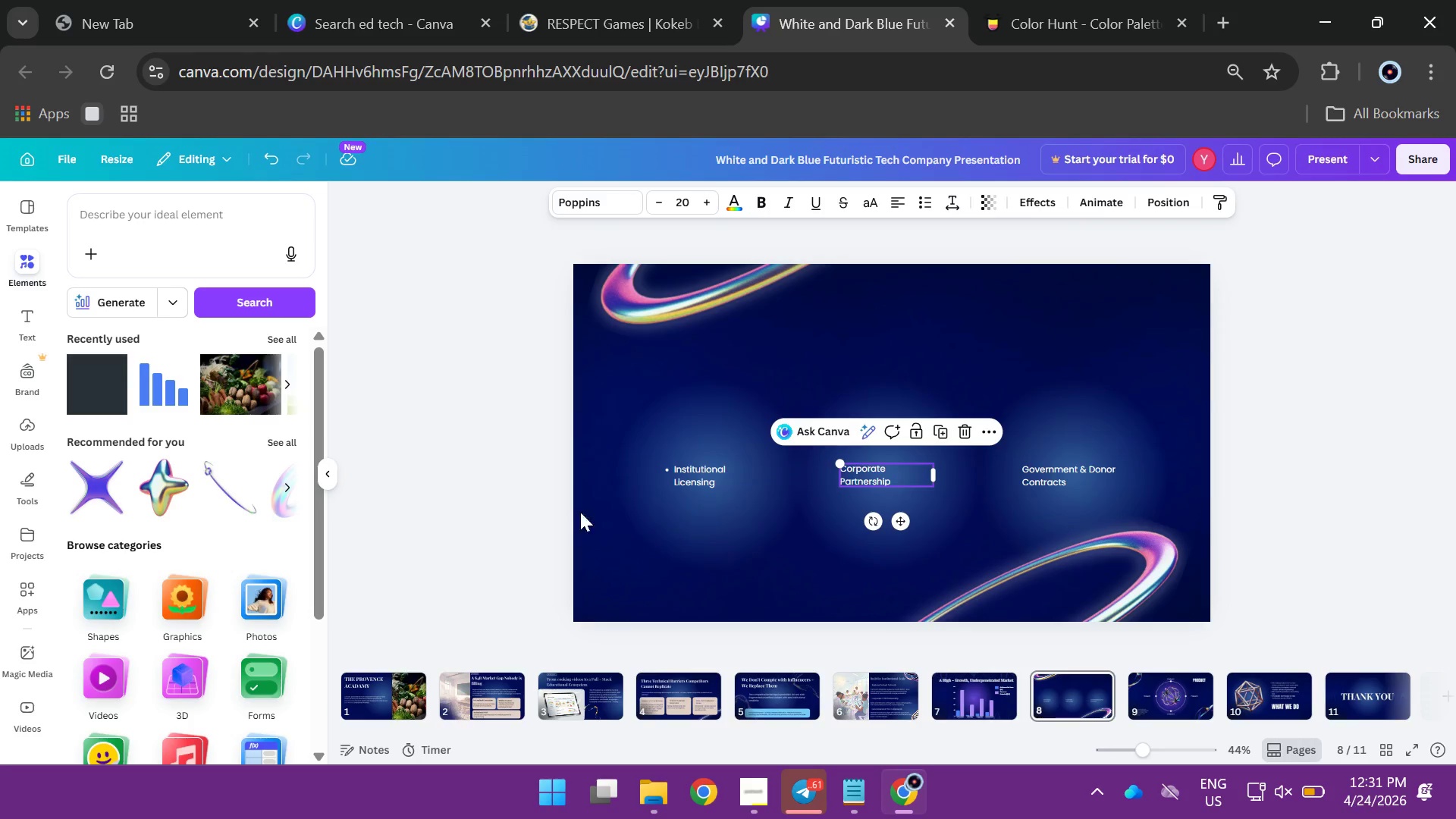 
left_click([679, 485])
 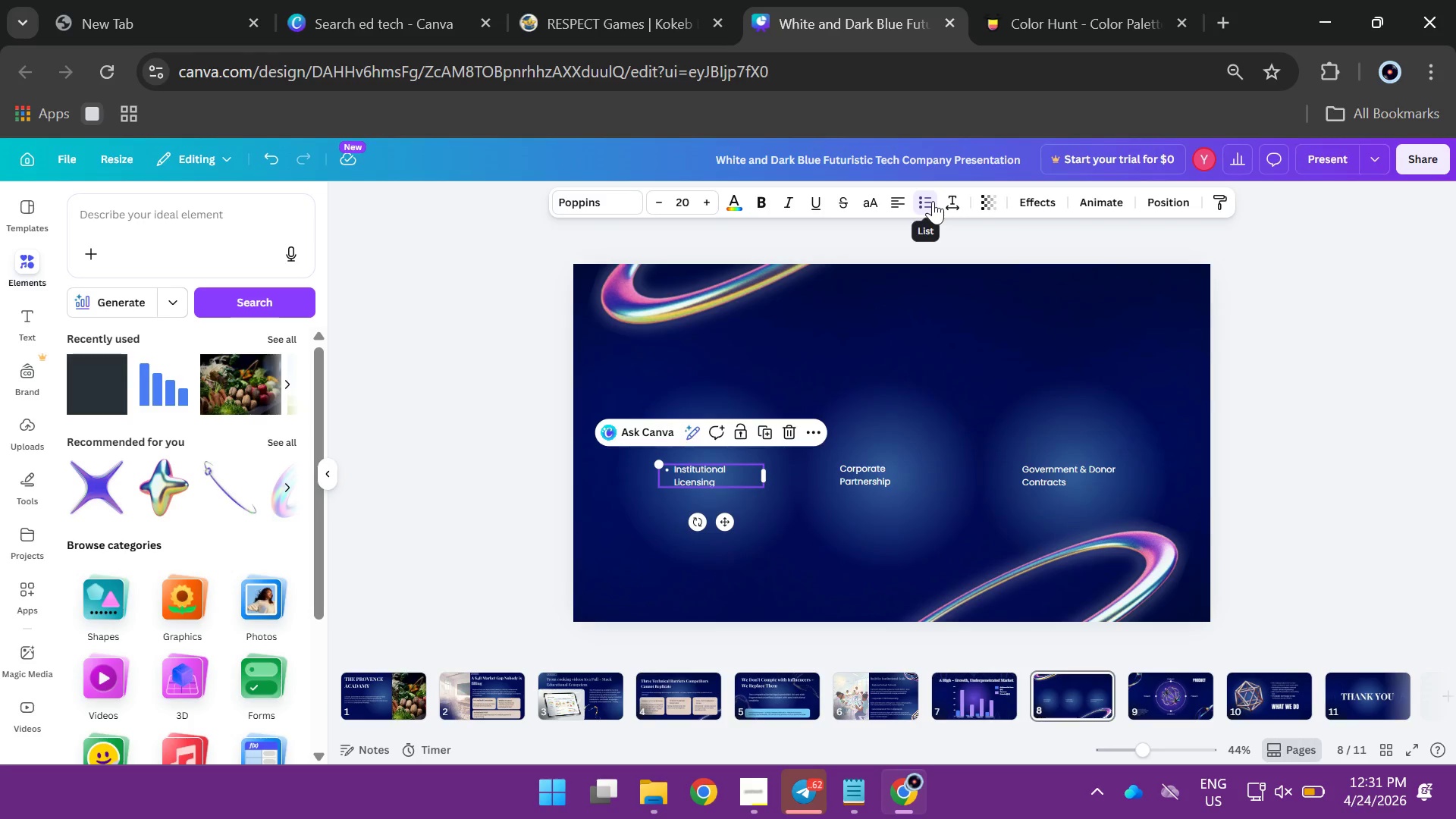 
double_click([933, 201])
 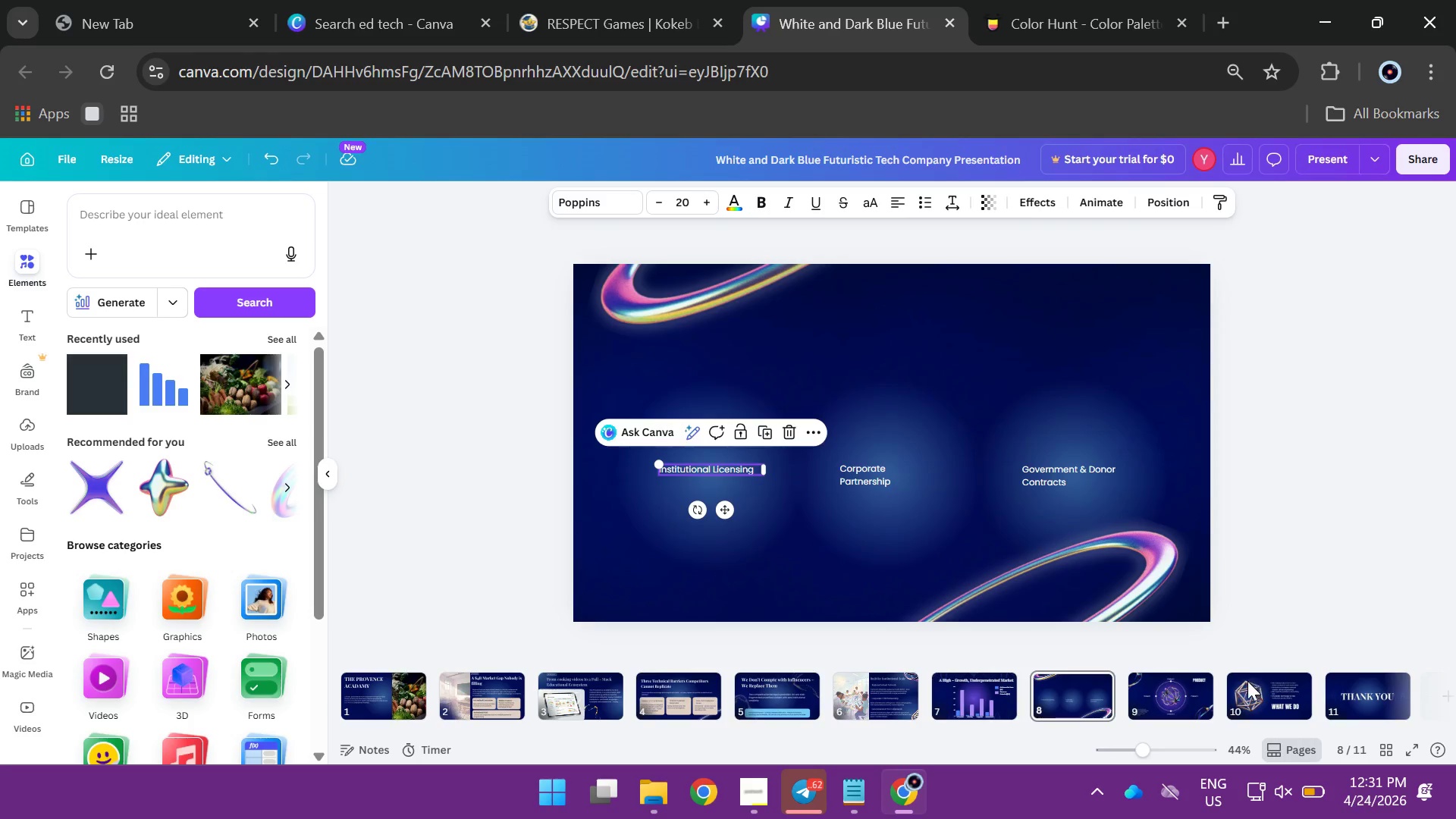 
left_click([1325, 491])
 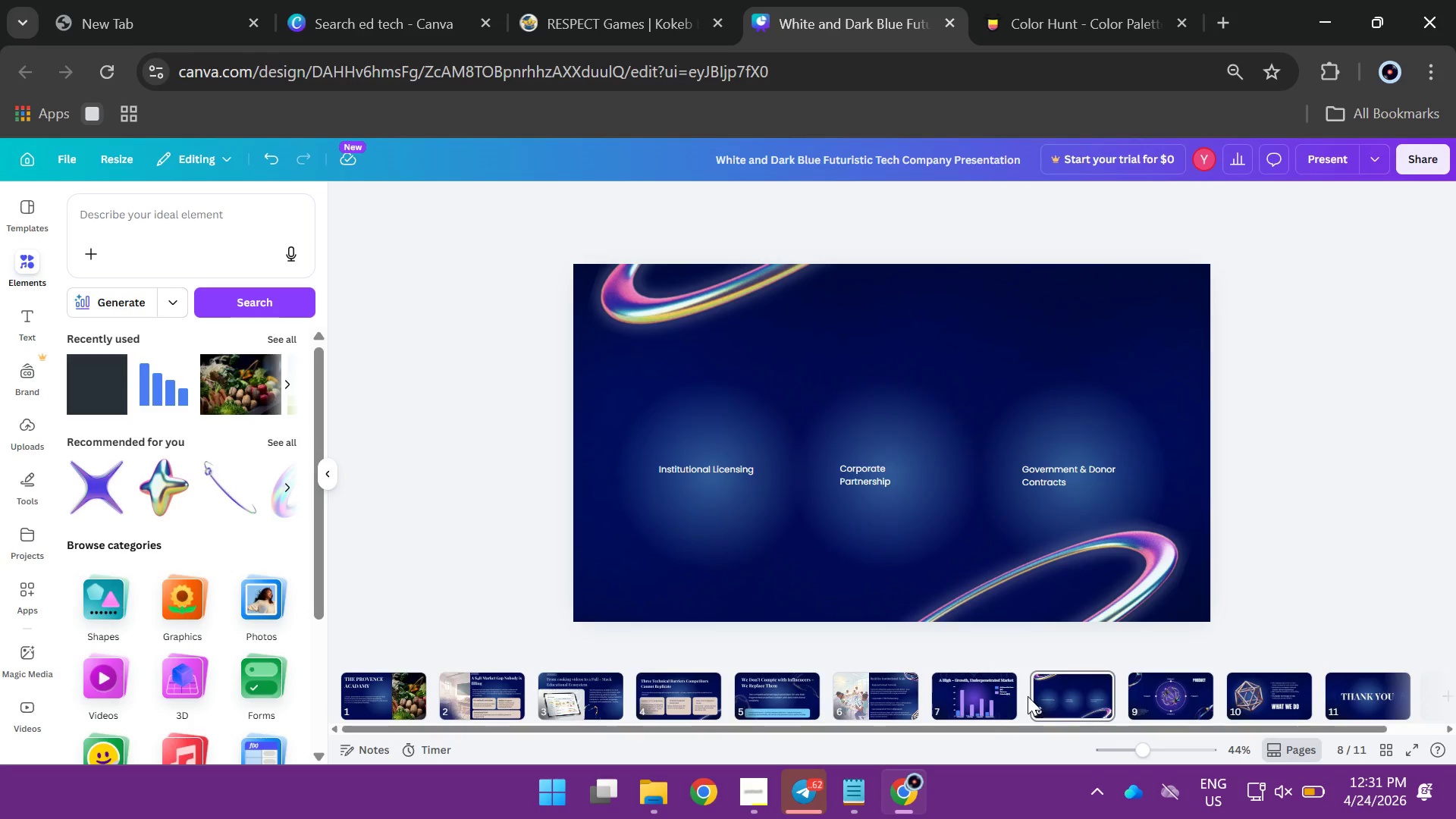 
left_click([984, 711])
 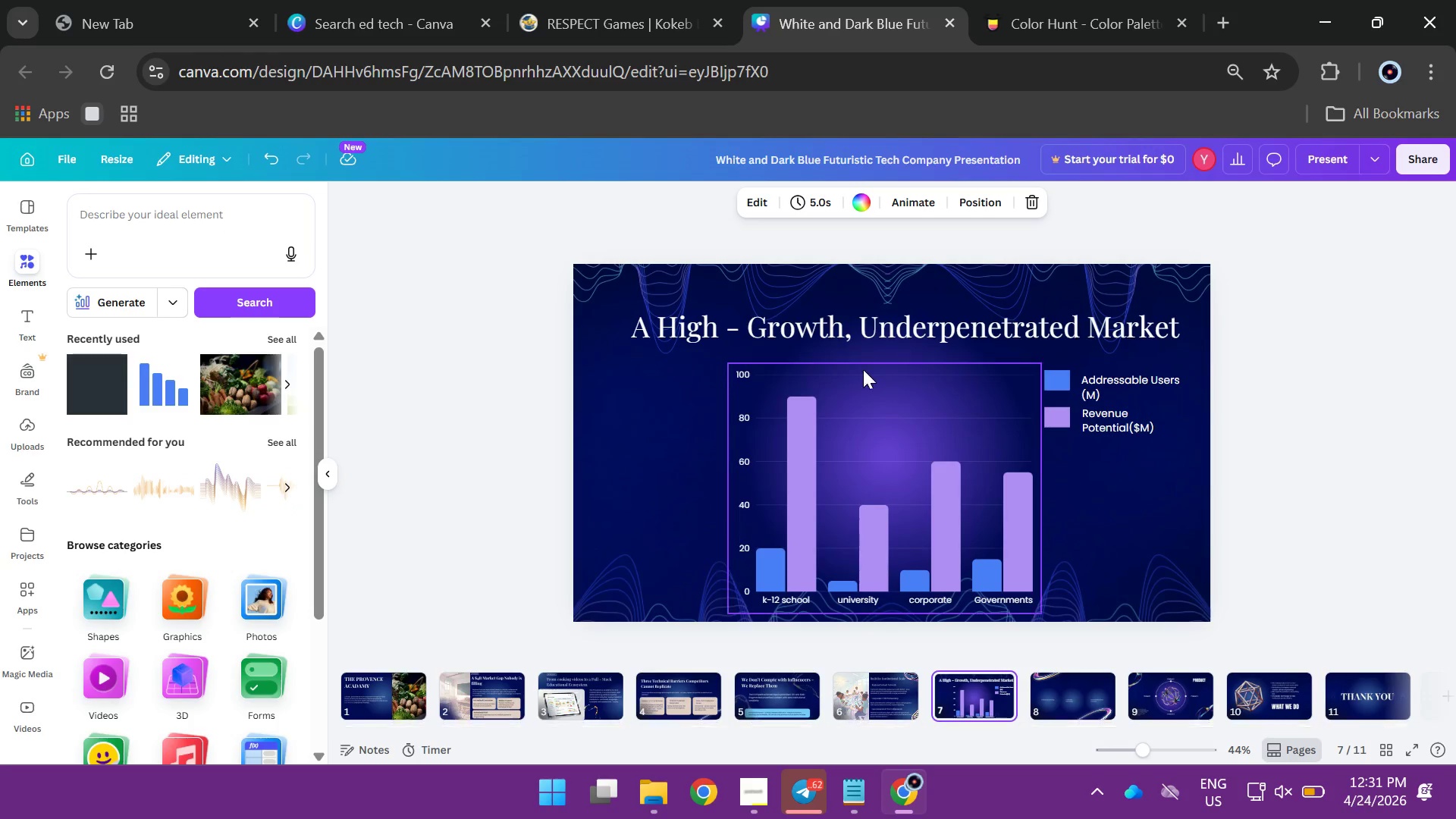 
left_click([858, 334])
 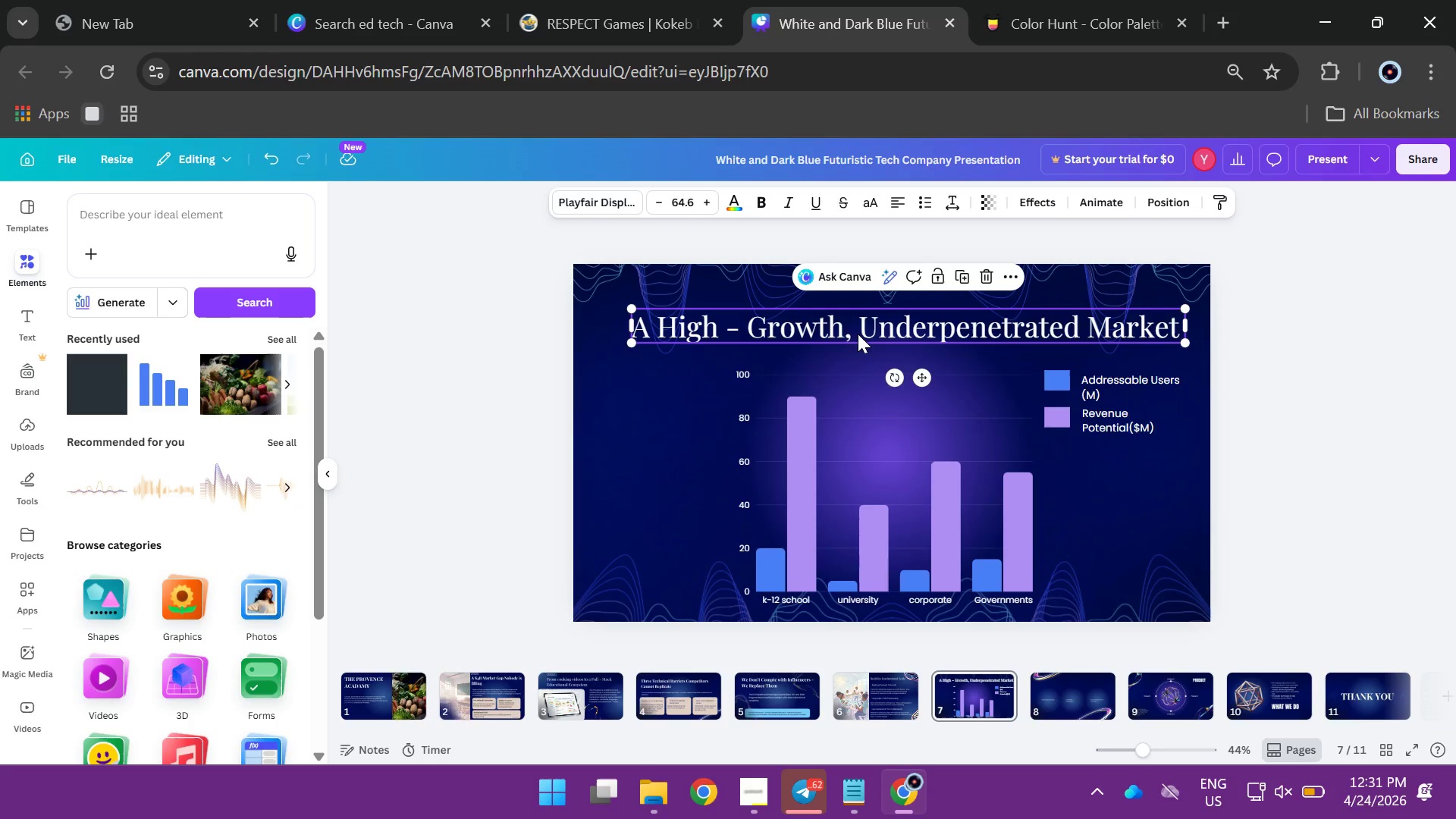 
hold_key(key=AltLeft, duration=0.95)
left_click_drag(start_coordinate=[858, 334], to_coordinate=[1050, 594])
 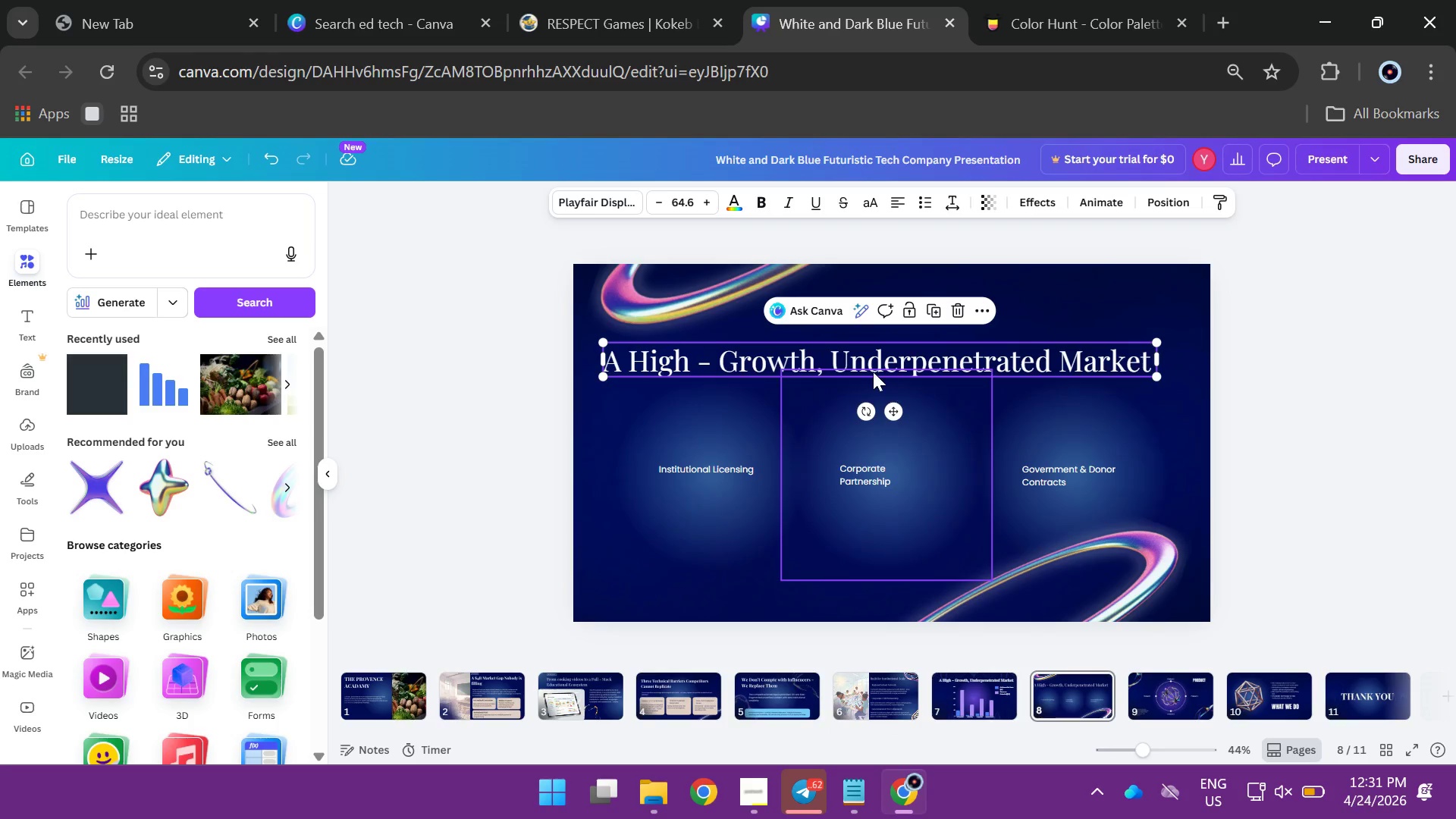 
left_click([873, 372])
 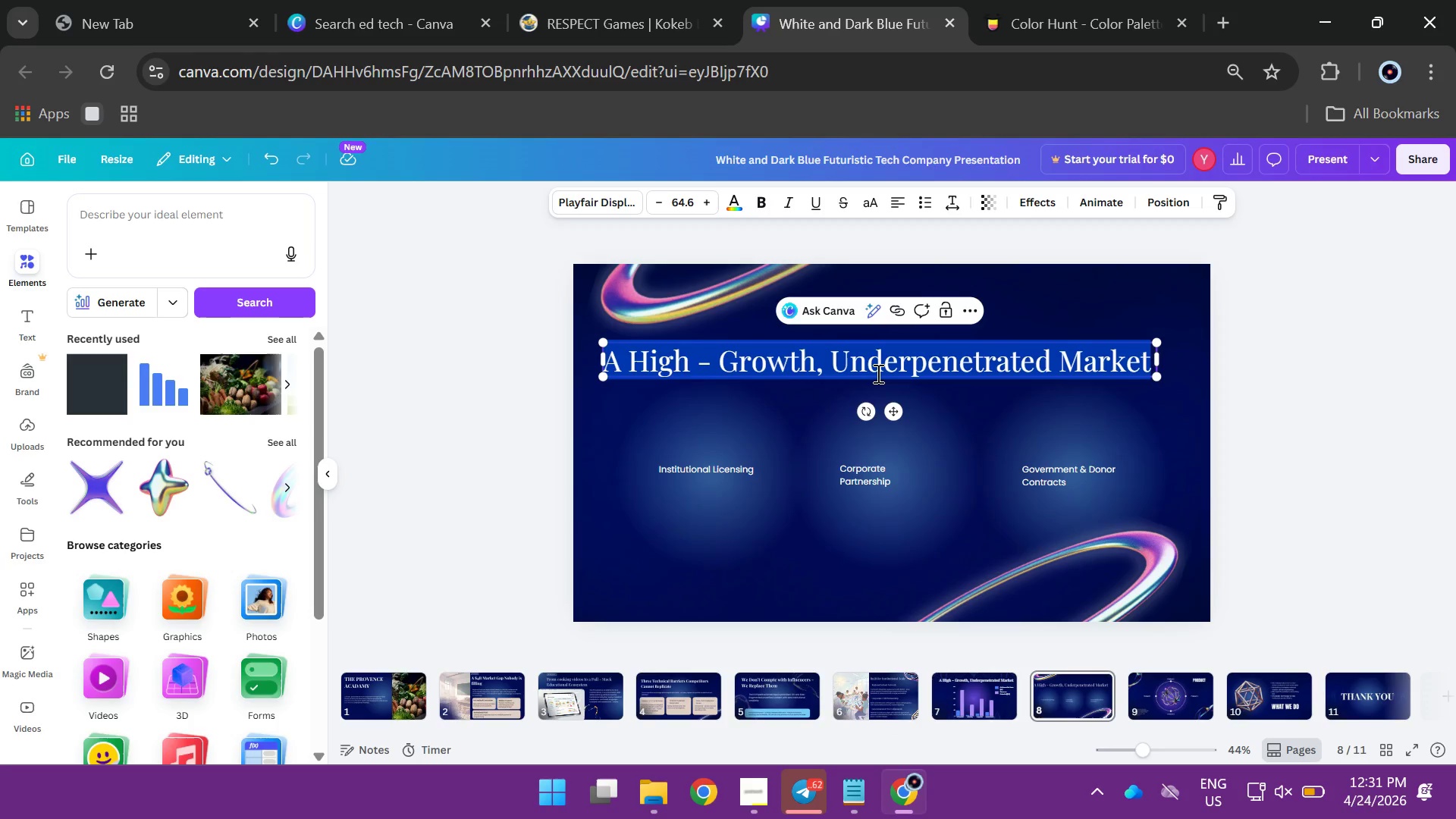 
type(Three Revenue StreMA, oNE)
key(Backspace)
key(Backspace)
key(Backspace)
type(o)
key(Backspace)
key(Backspace)
key(Backspace)
key(Backspace)
key(Backspace)
type(ams, One Ecosystem)
 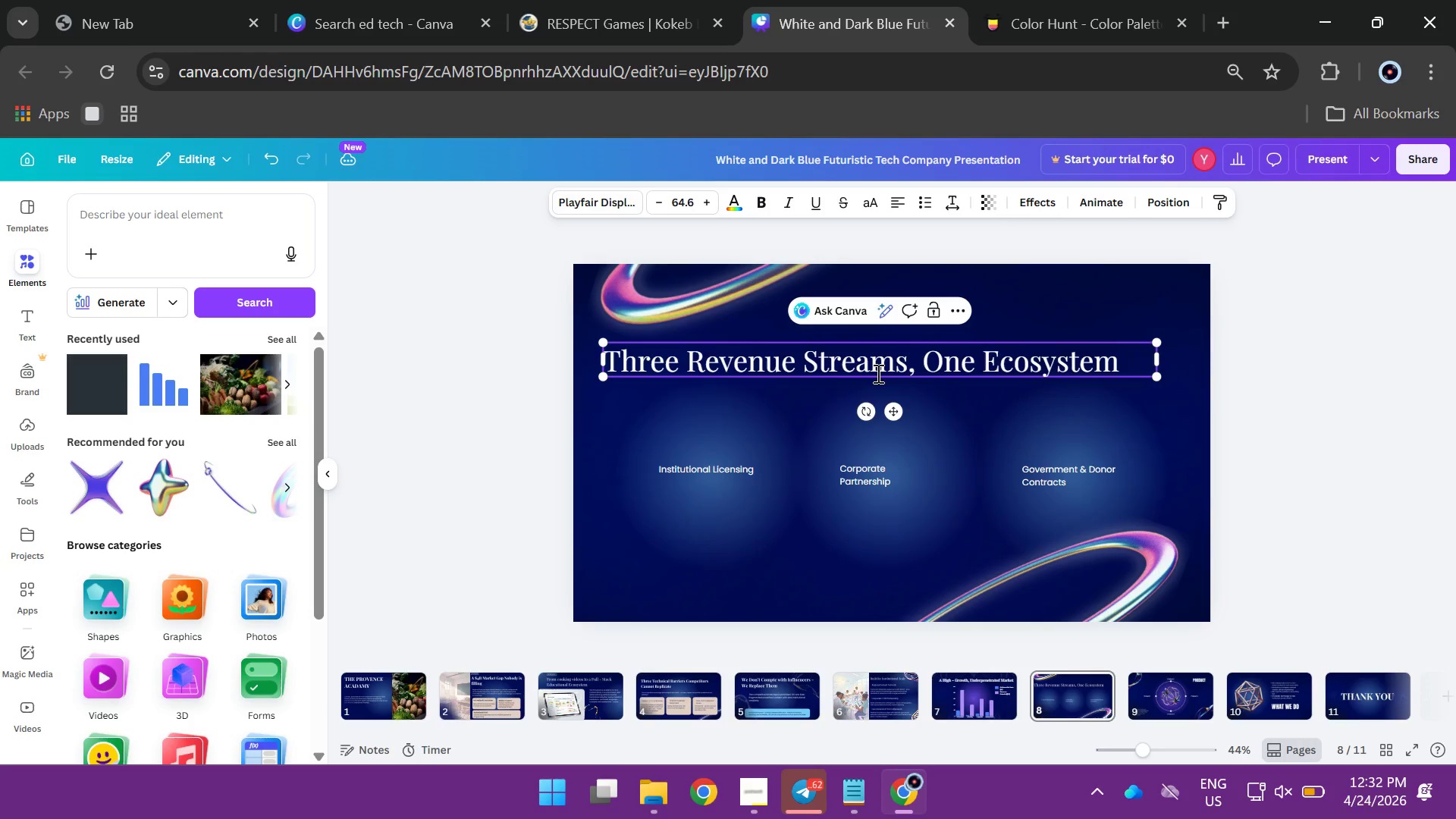 
left_click([1338, 496])
 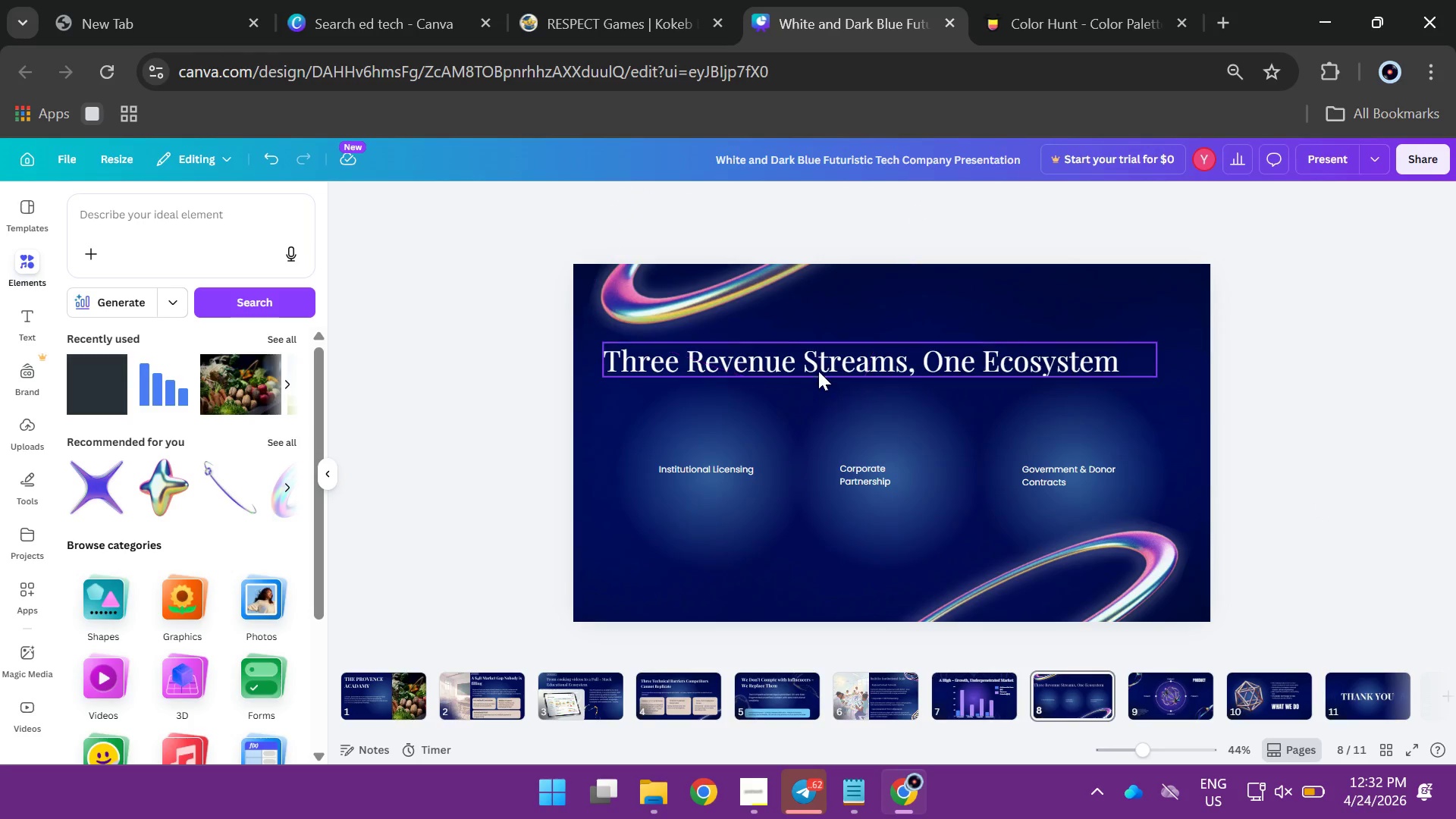 
left_click_drag(start_coordinate=[818, 369], to_coordinate=[857, 366])
 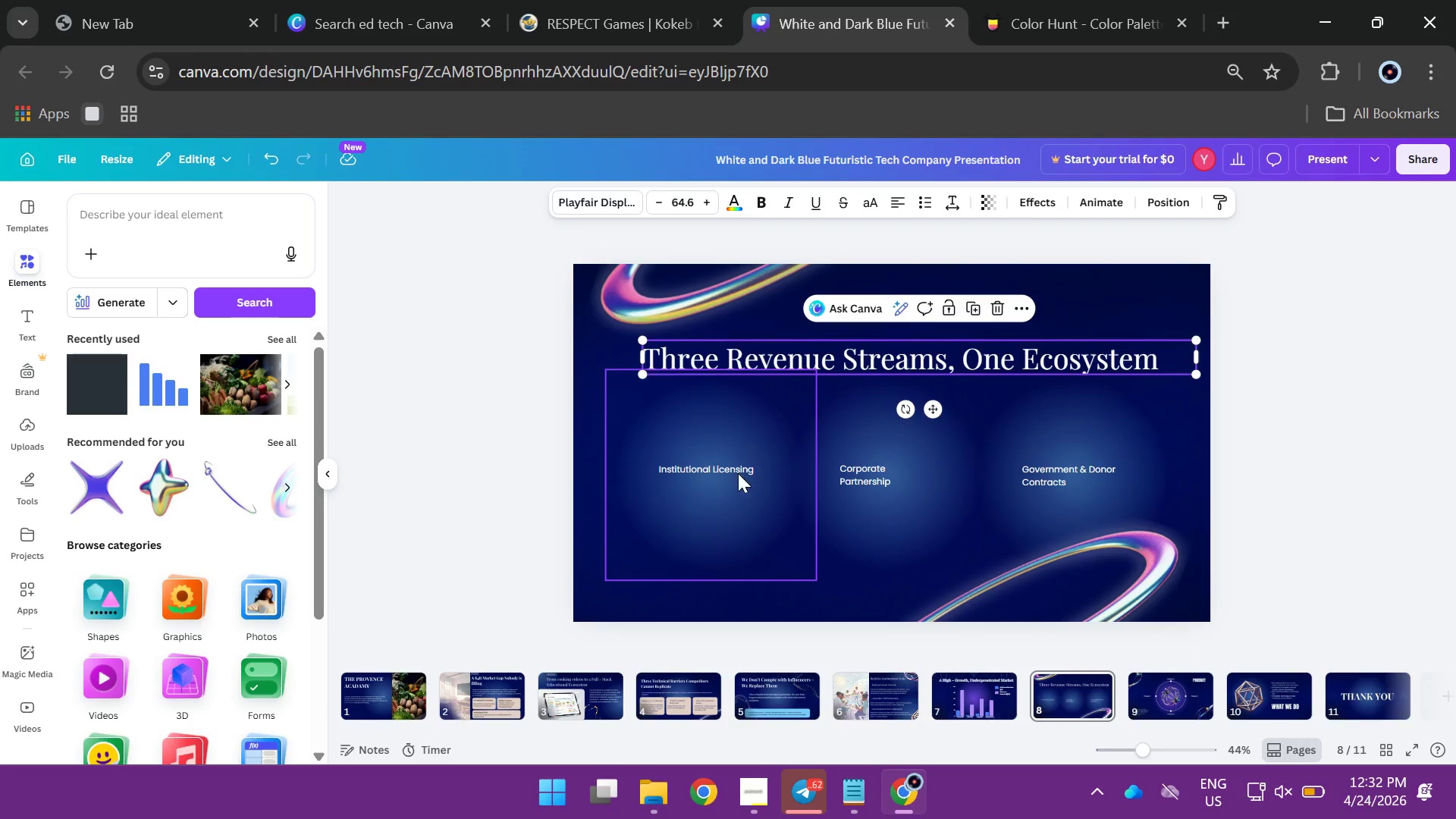 
left_click([707, 460])
 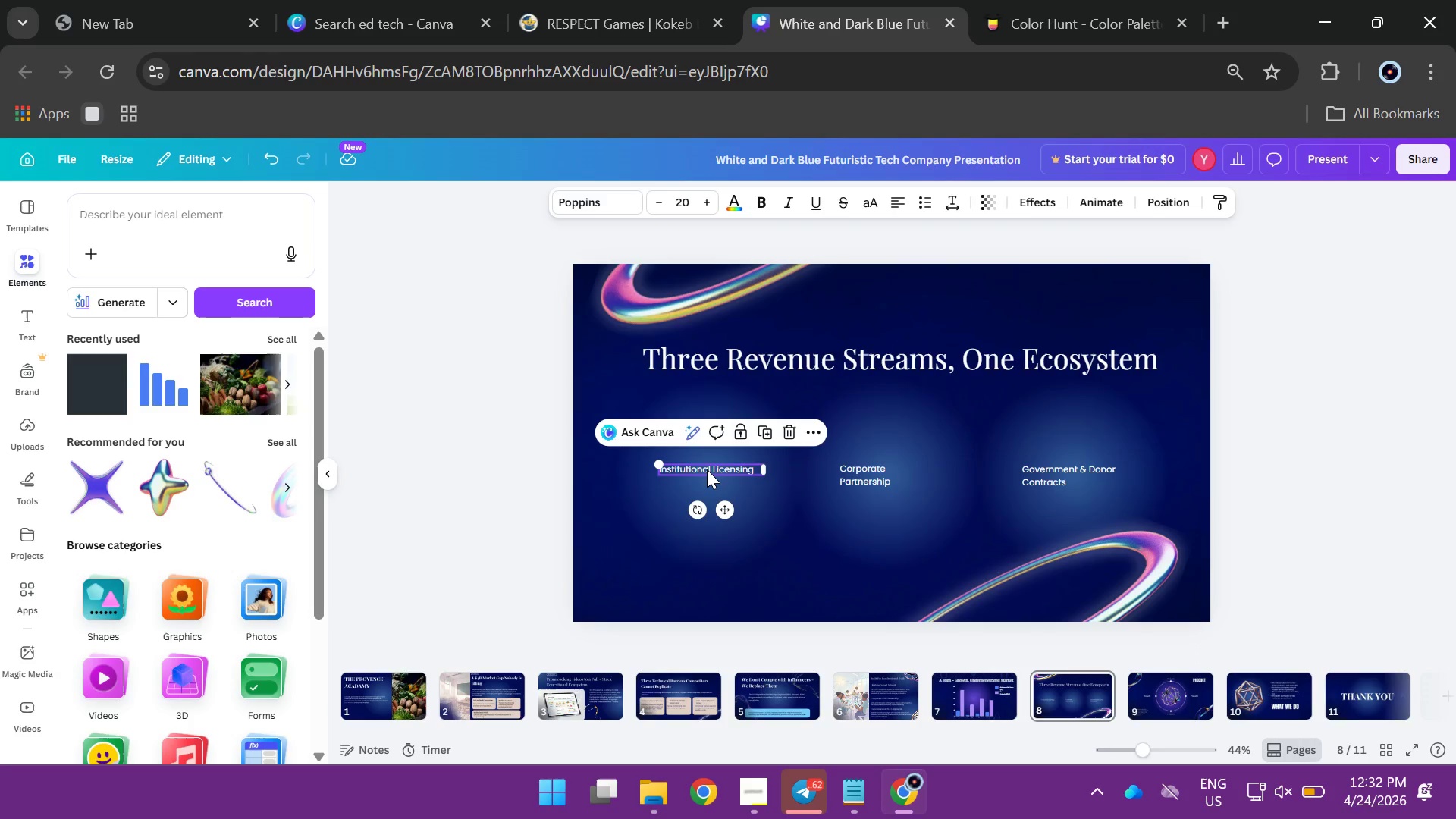 
double_click([707, 469])
 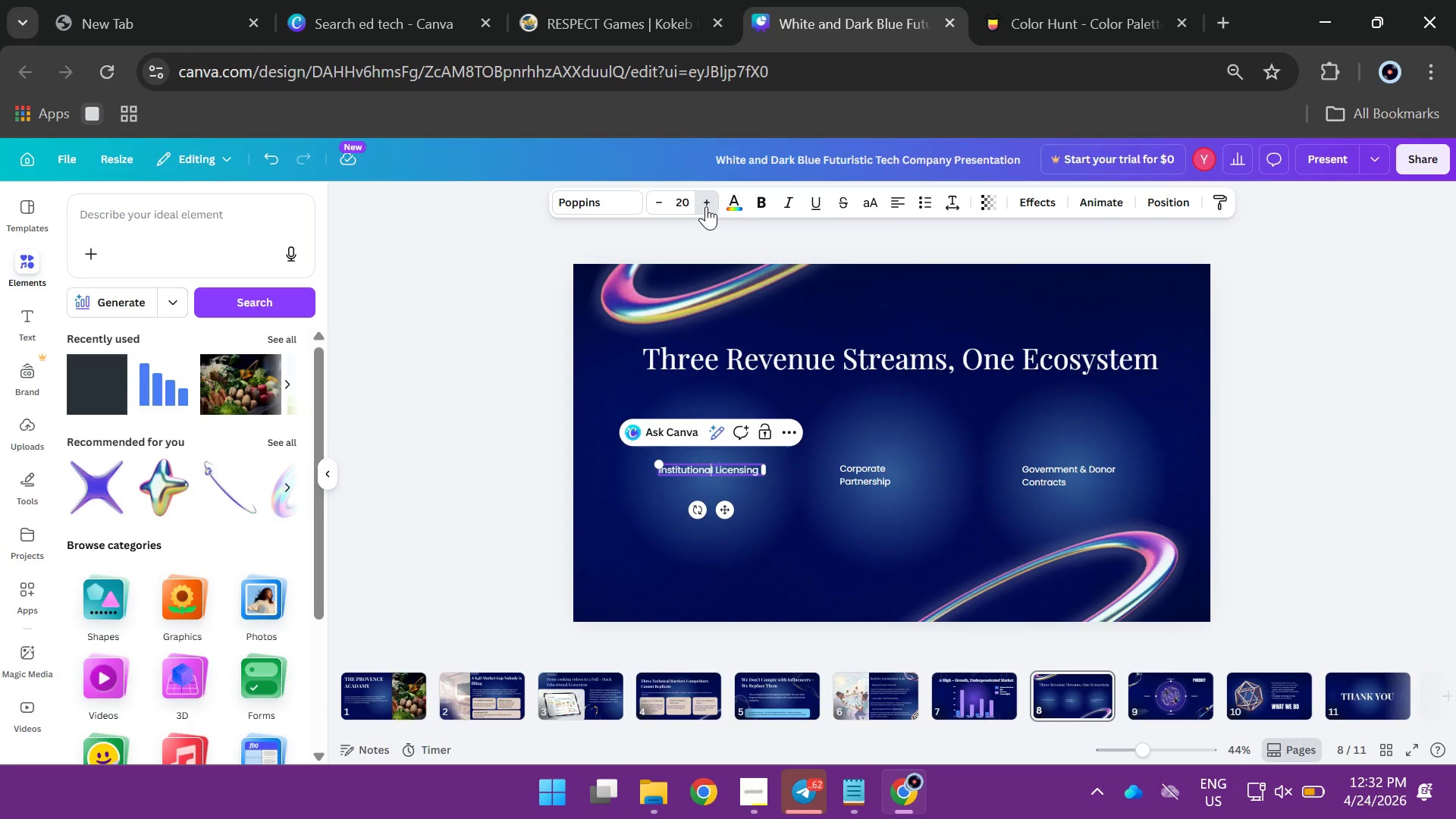 
left_click([706, 206])
 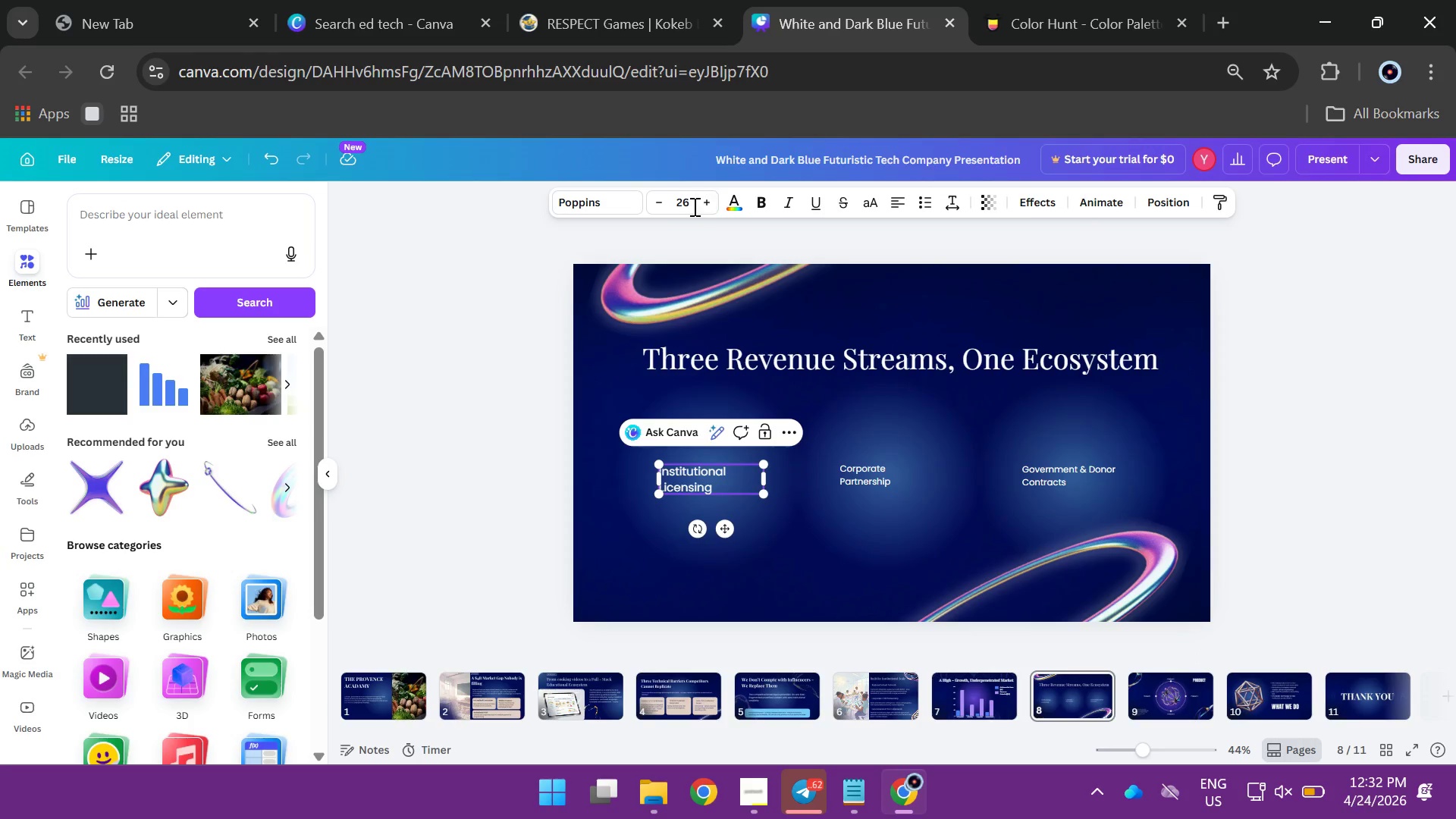 
left_click([693, 206])
 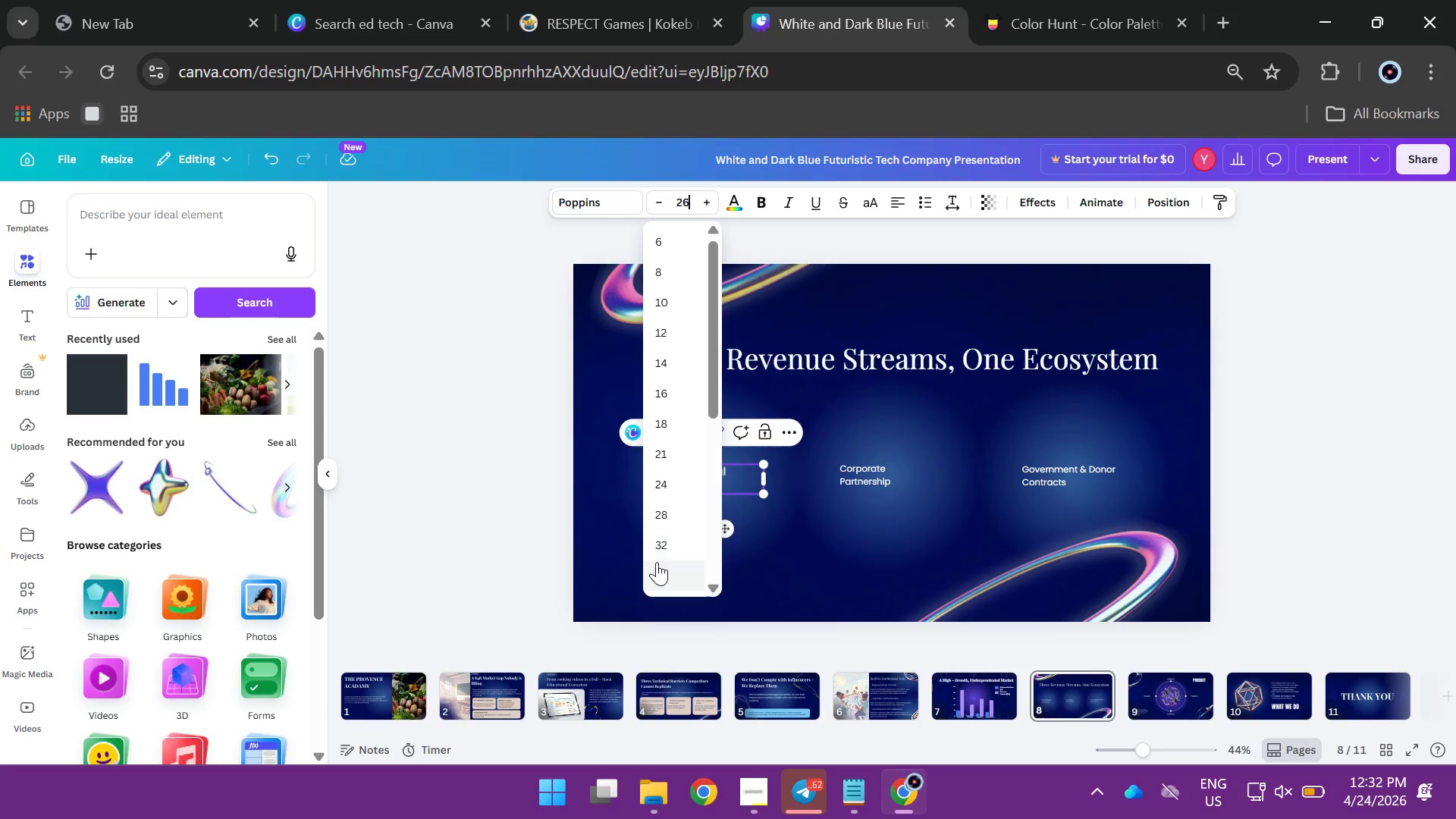 
left_click([661, 573])
 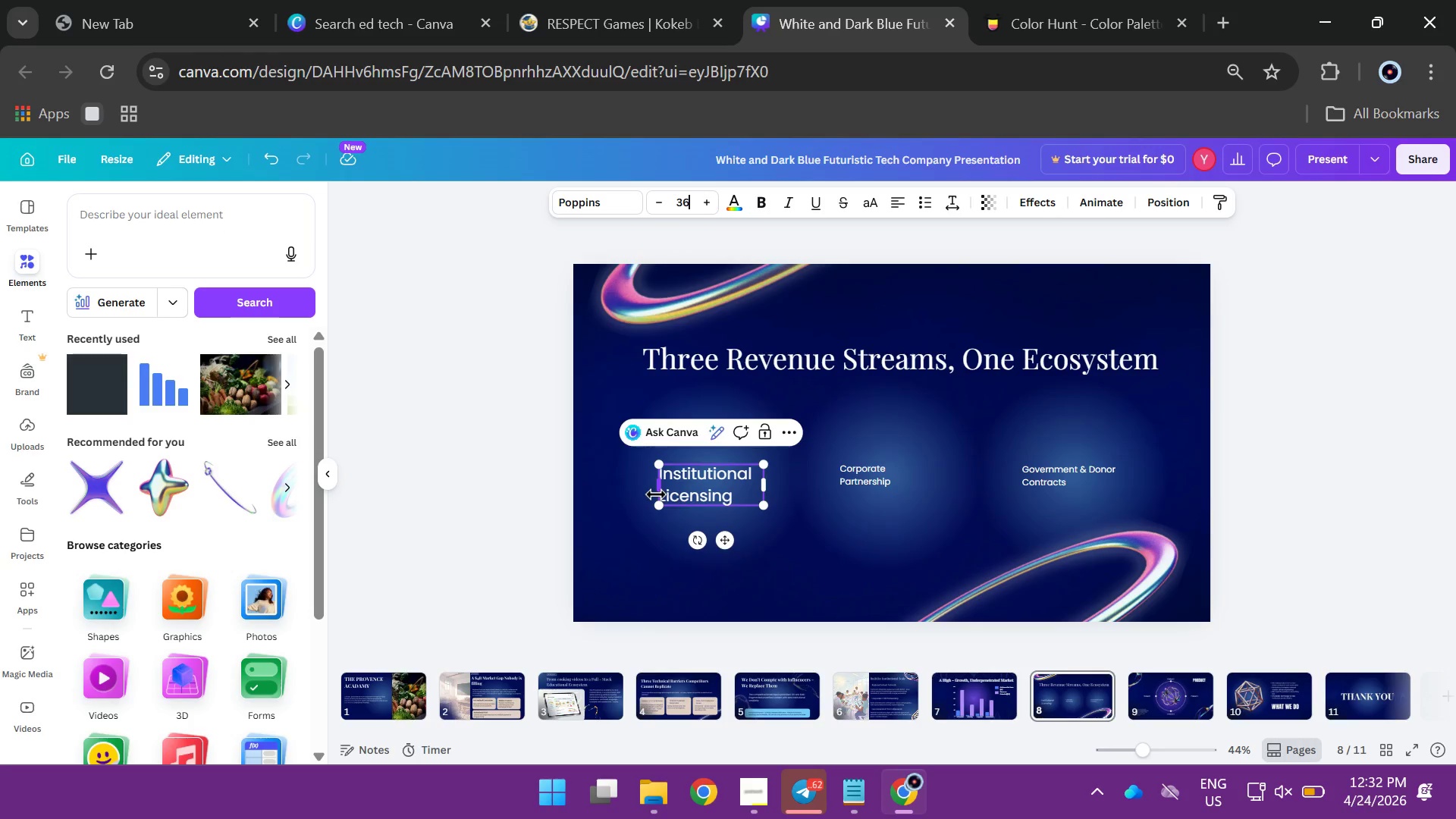 
left_click_drag(start_coordinate=[655, 490], to_coordinate=[608, 490])
 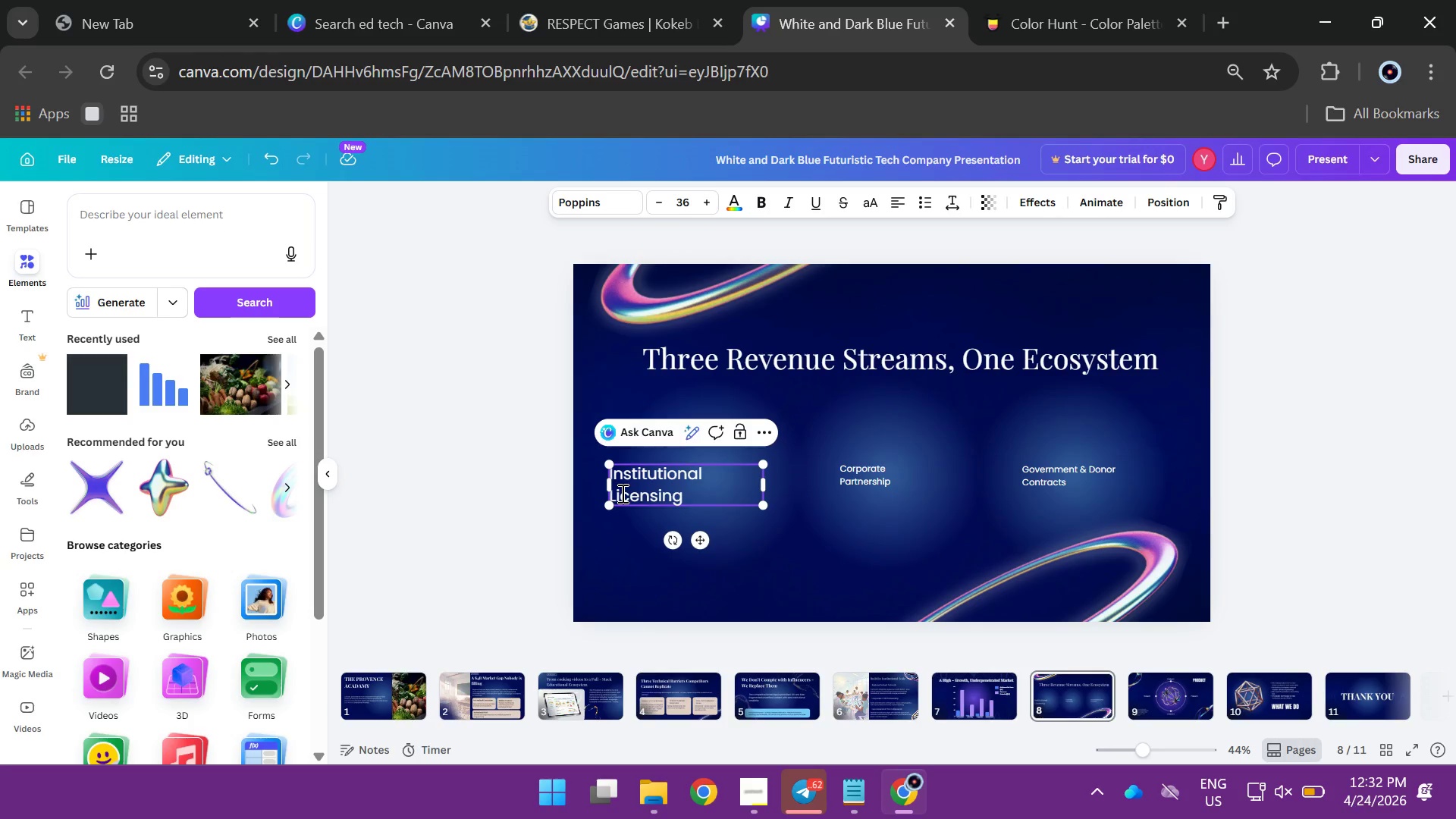 
left_click([621, 493])
 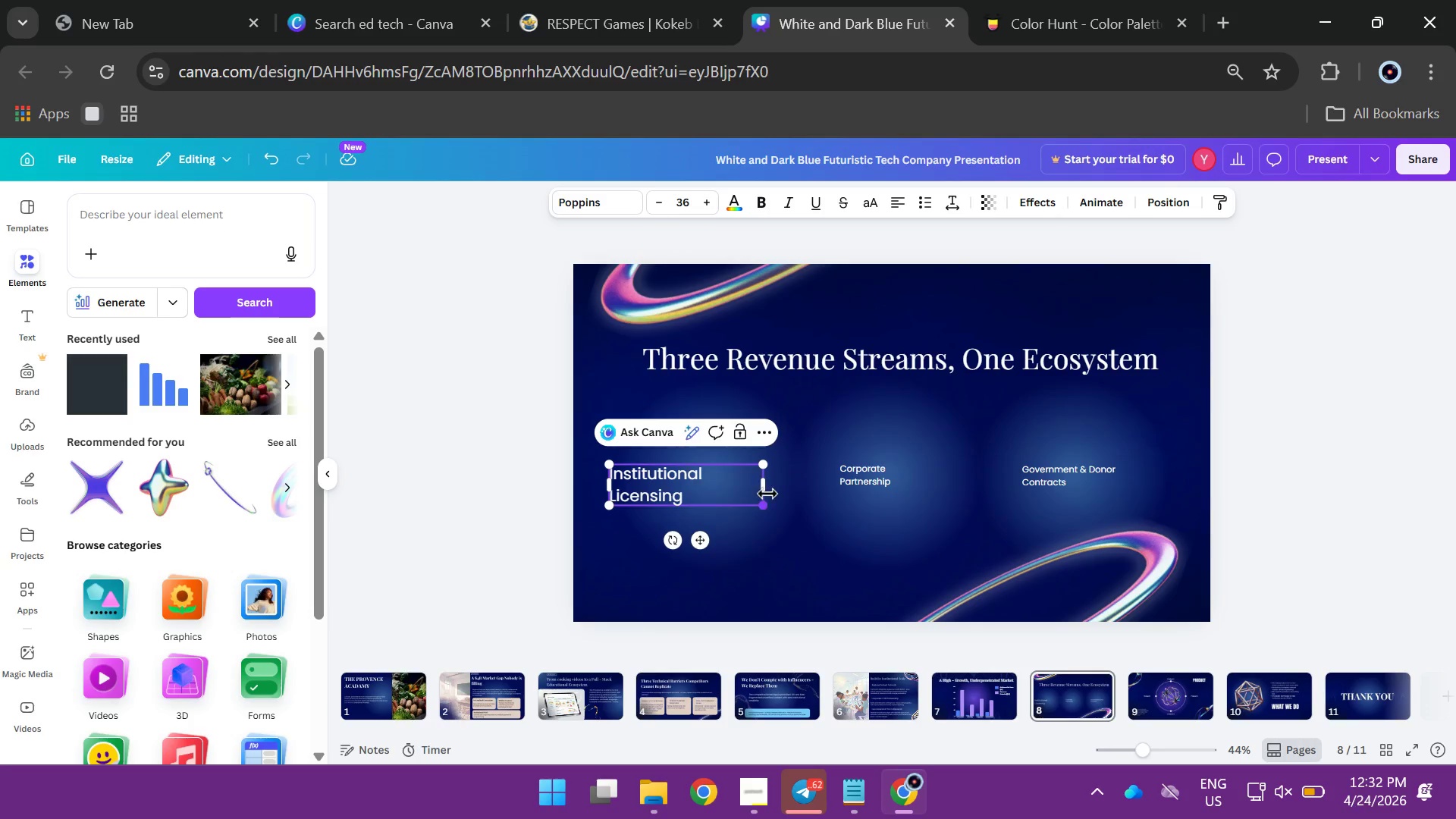 
left_click_drag(start_coordinate=[767, 488], to_coordinate=[811, 488])
 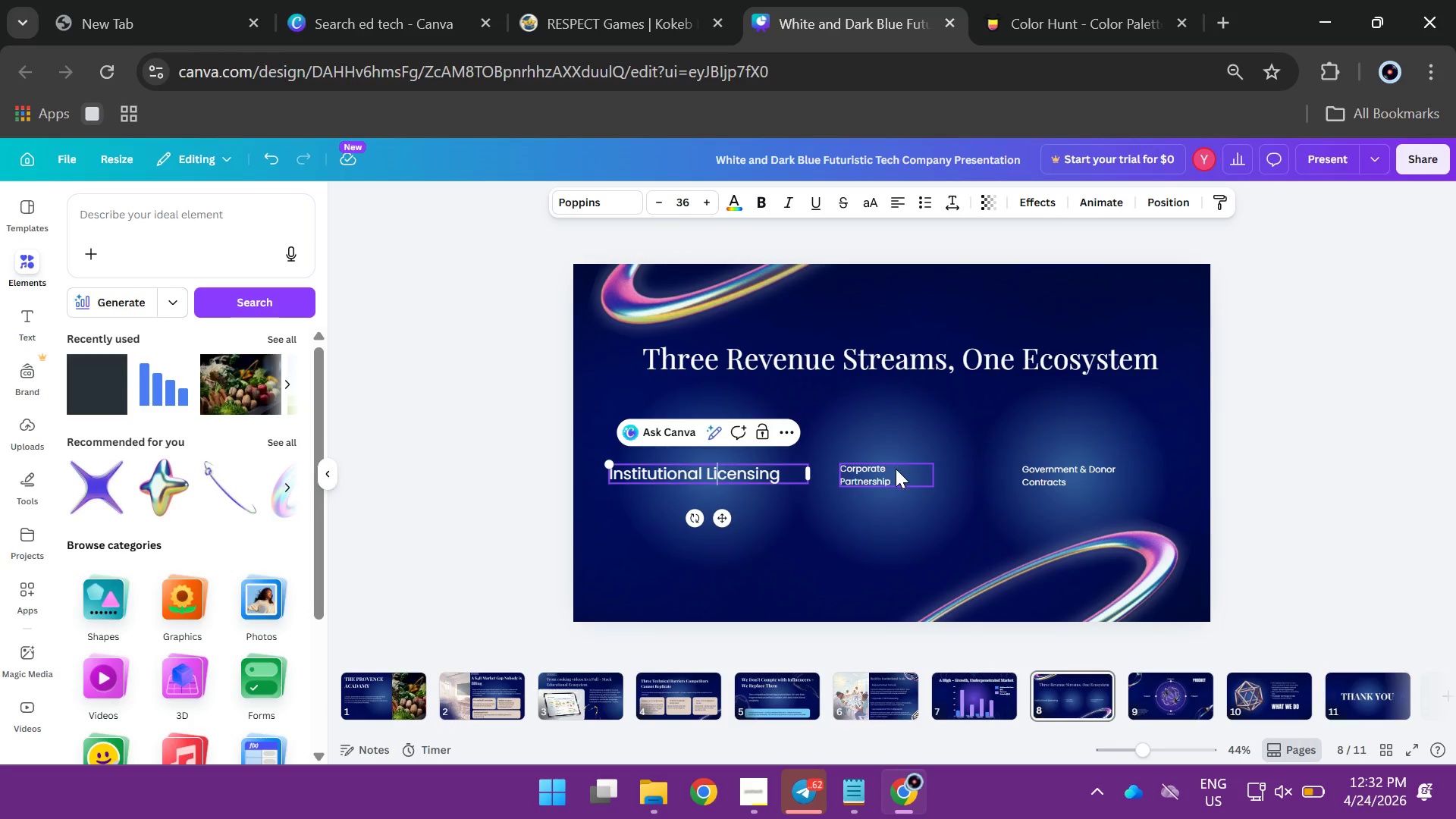 
left_click([884, 473])
 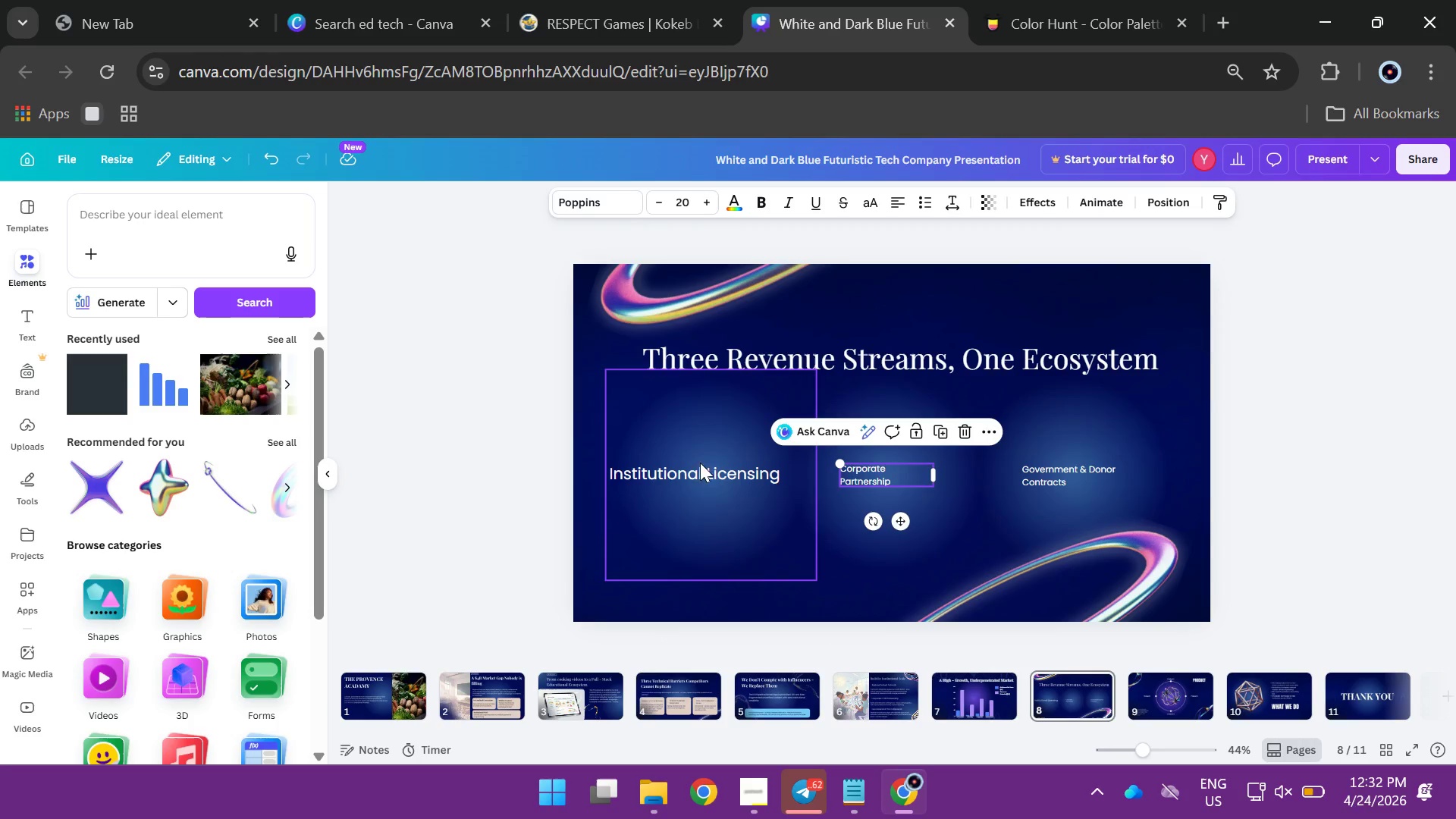 
left_click([695, 471])
 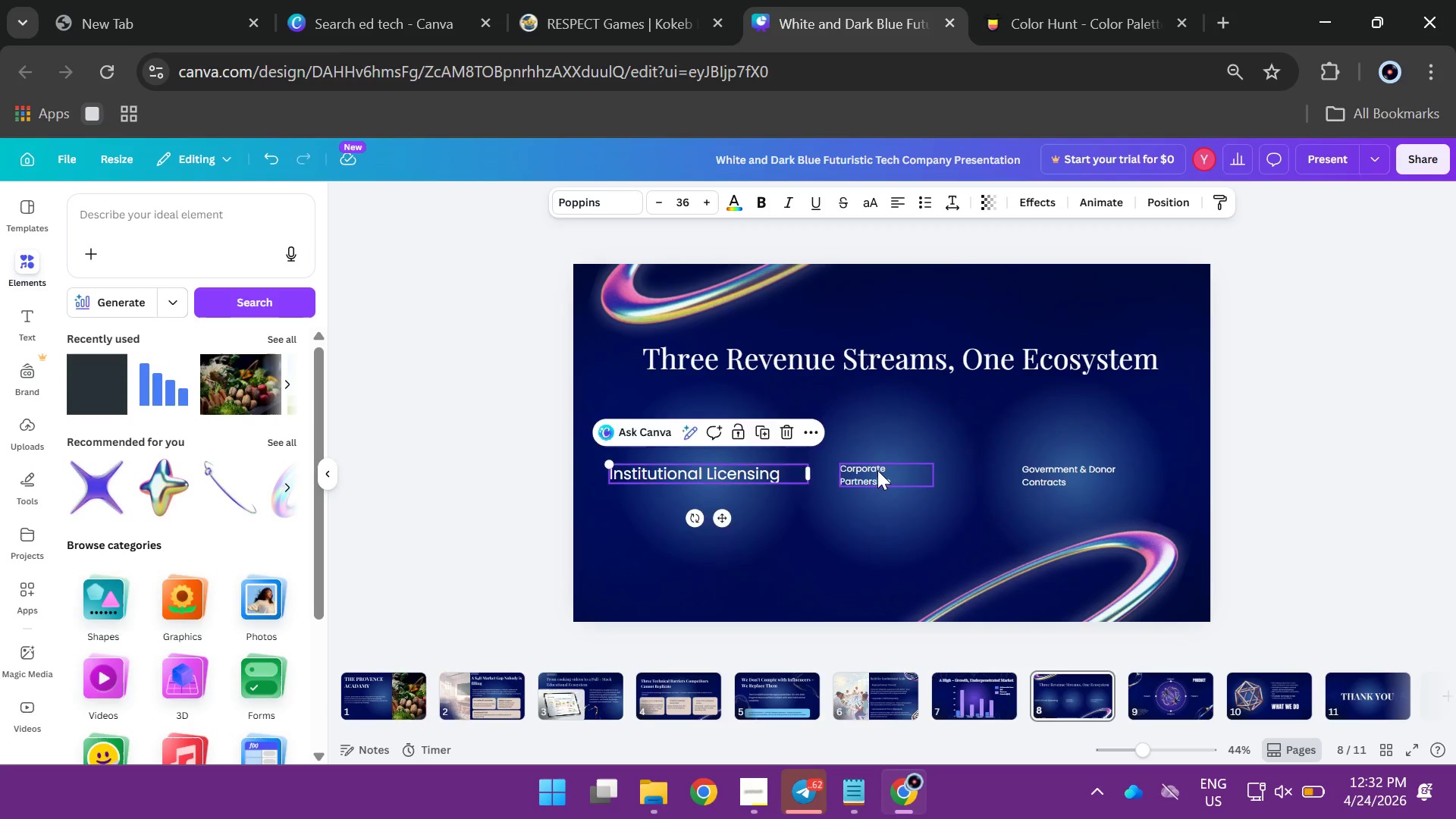 
left_click([877, 470])
 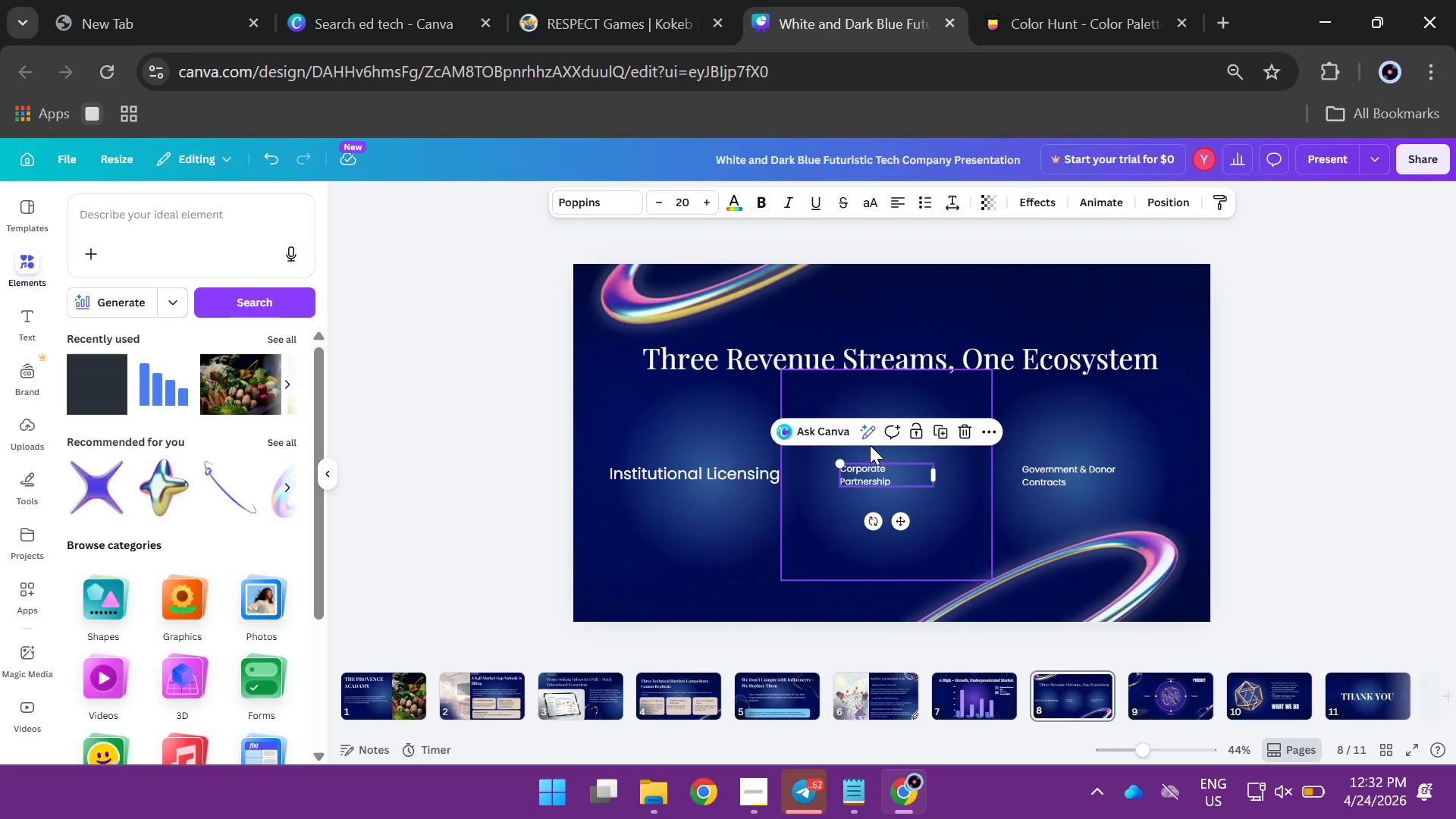 
key(Control+A)
 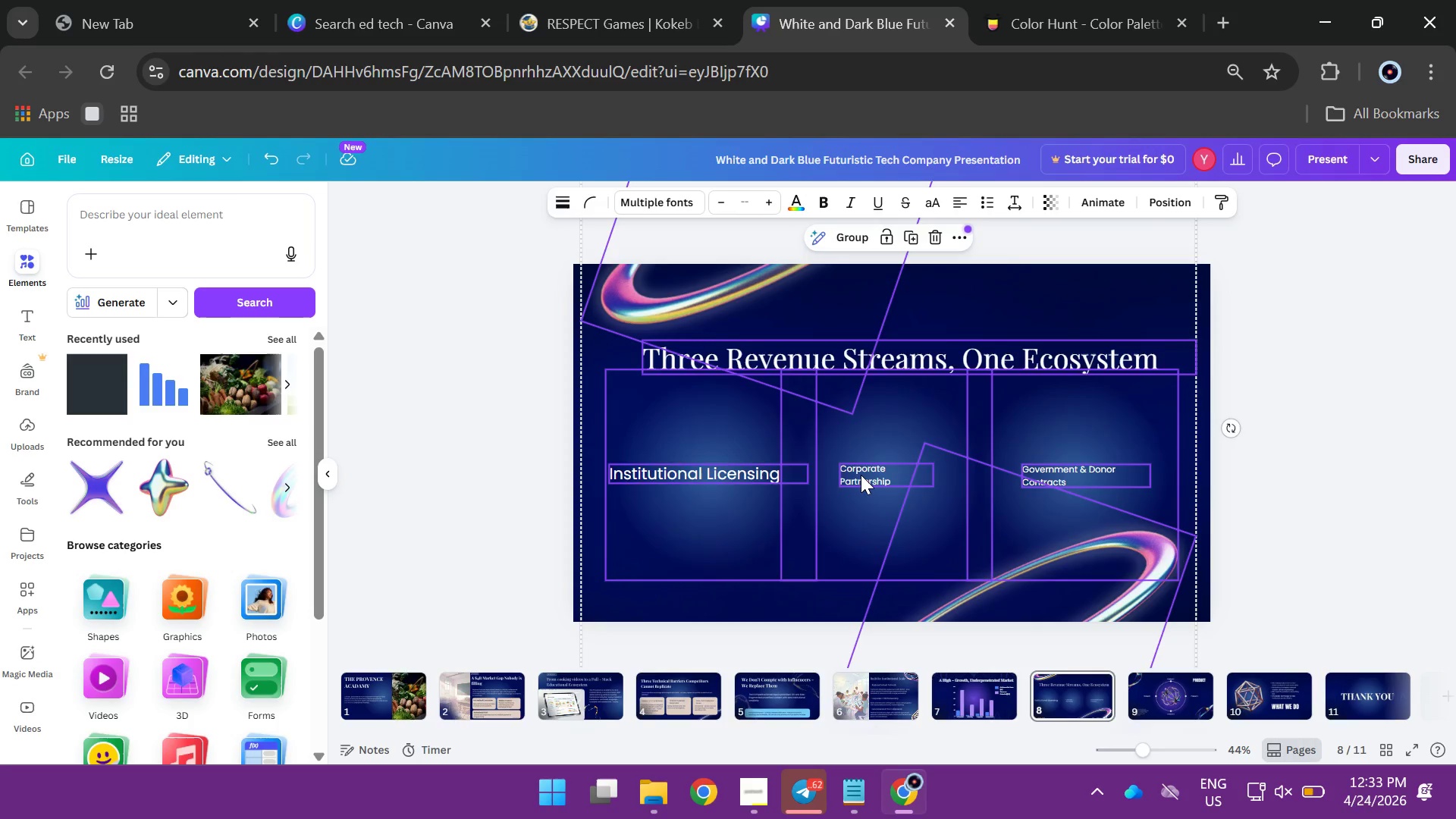 
double_click([861, 475])
 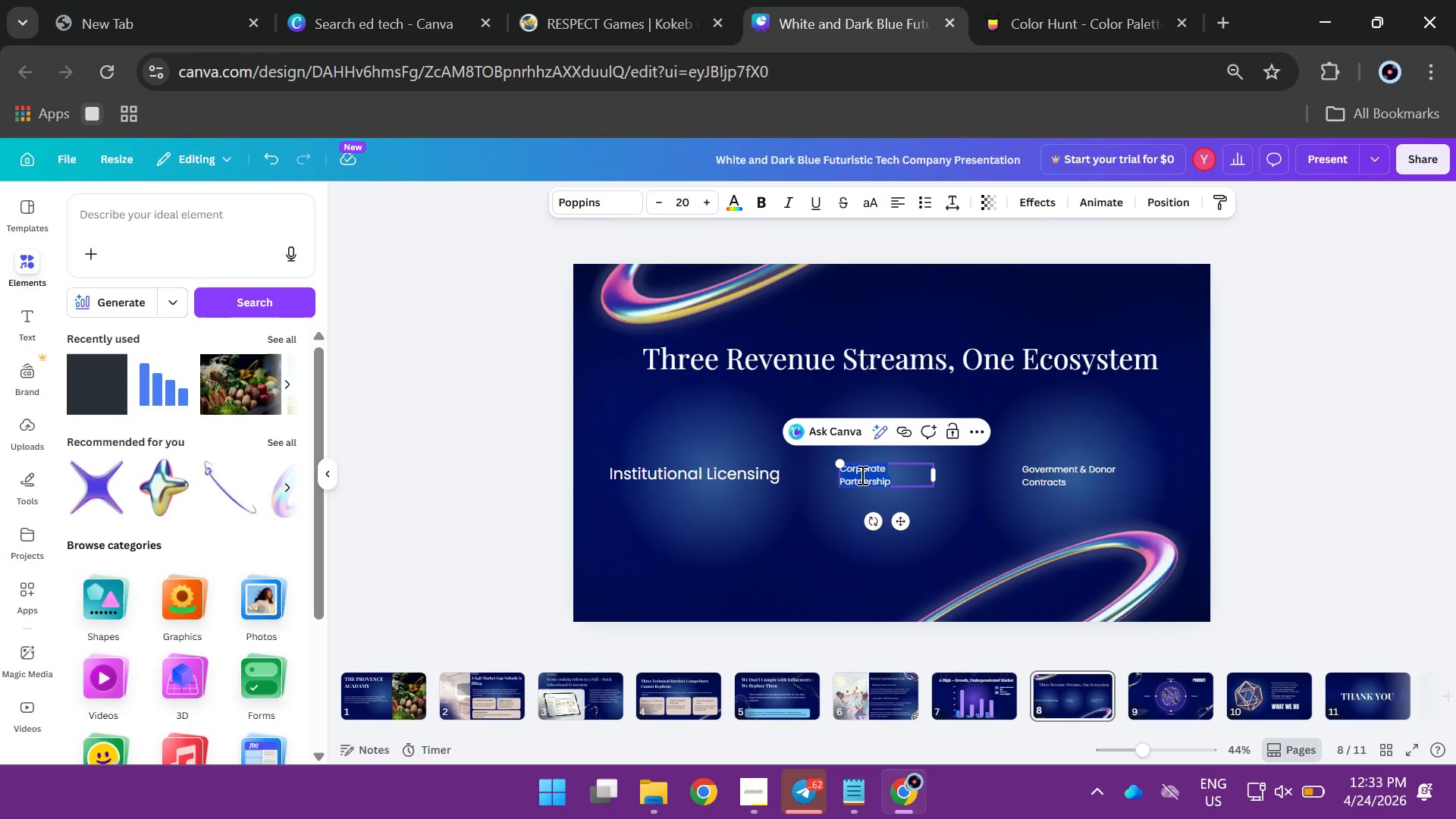 
triple_click([861, 475])
 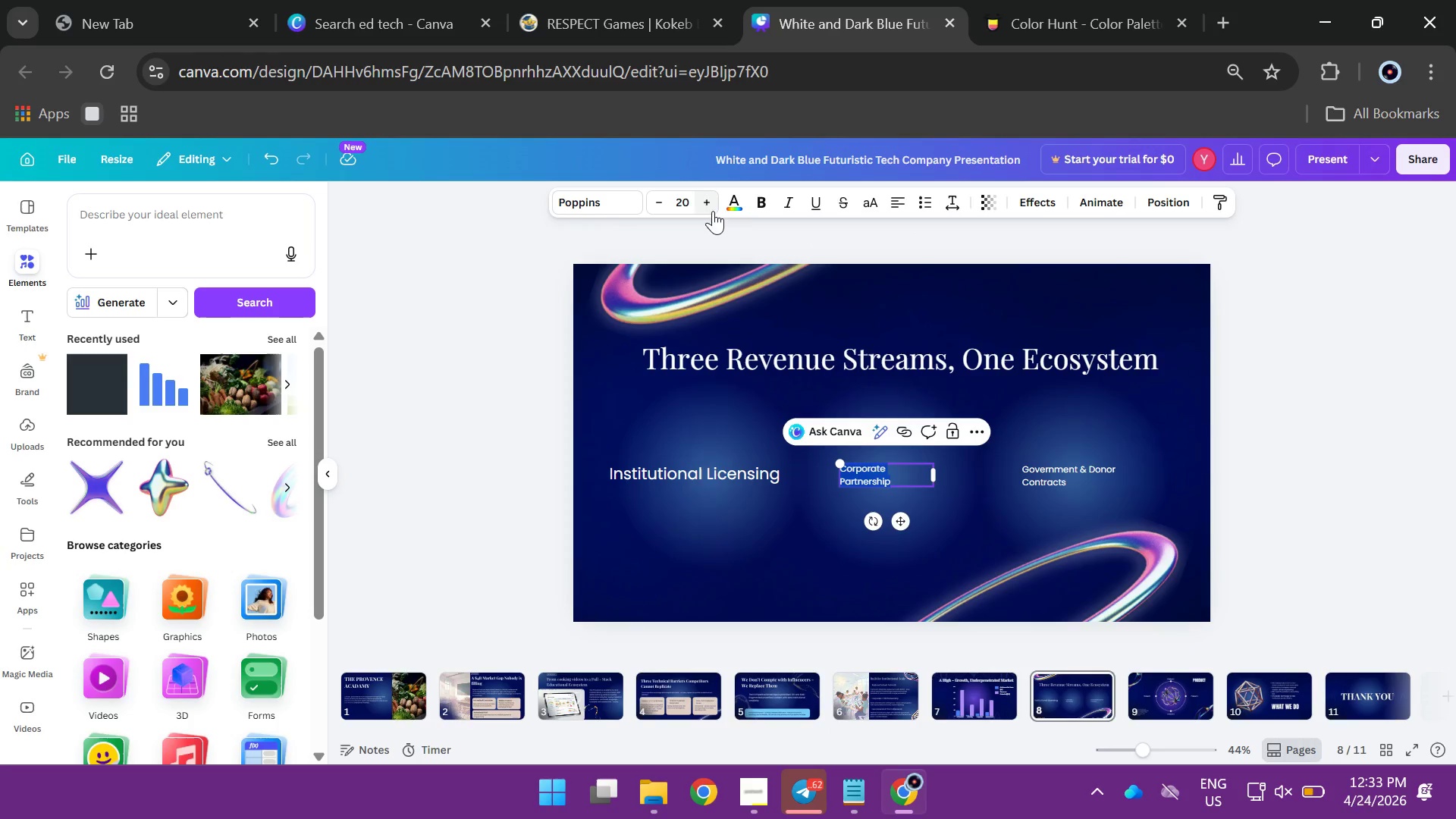 
left_click([686, 207])
 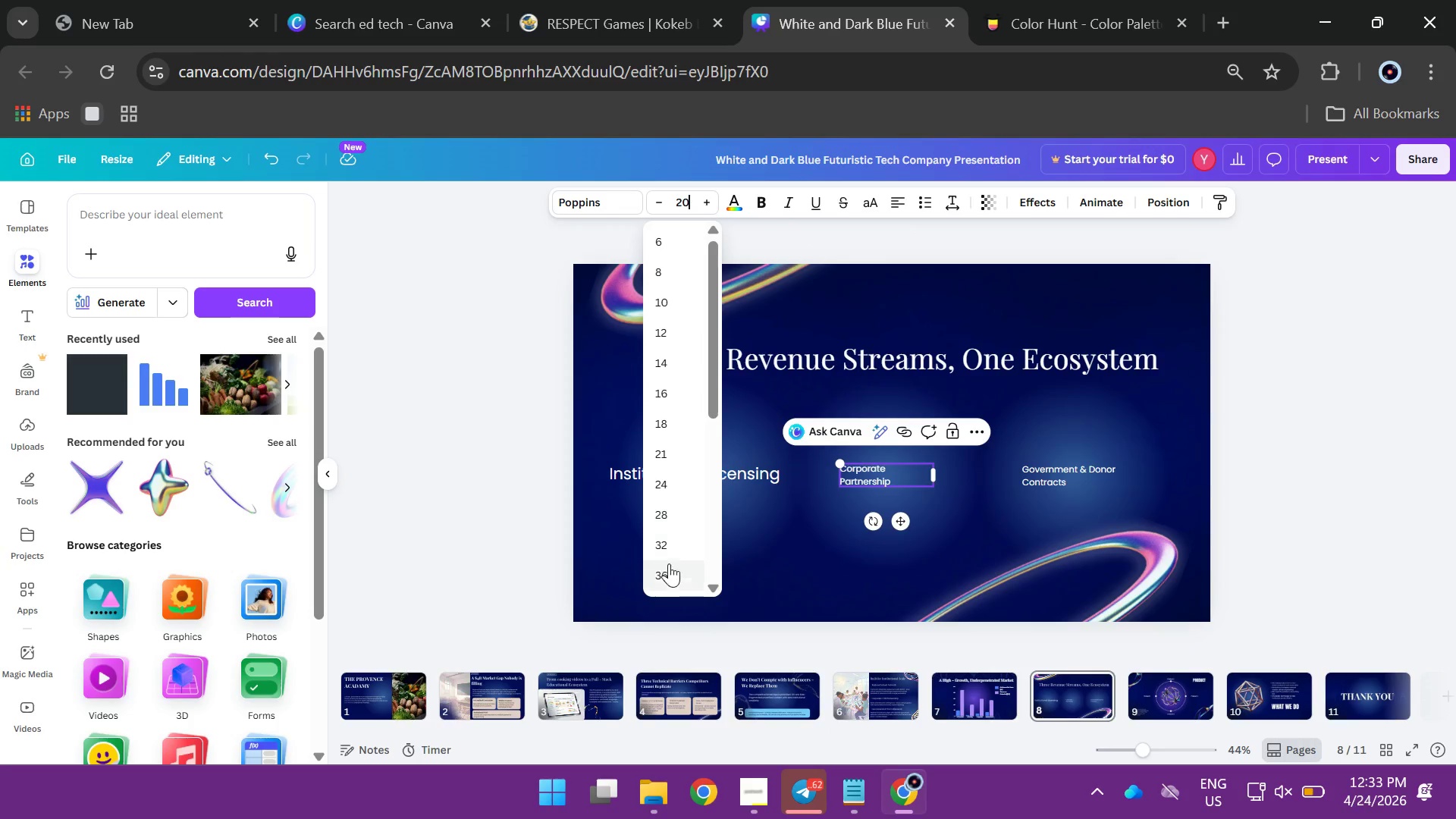 
left_click([665, 570])
 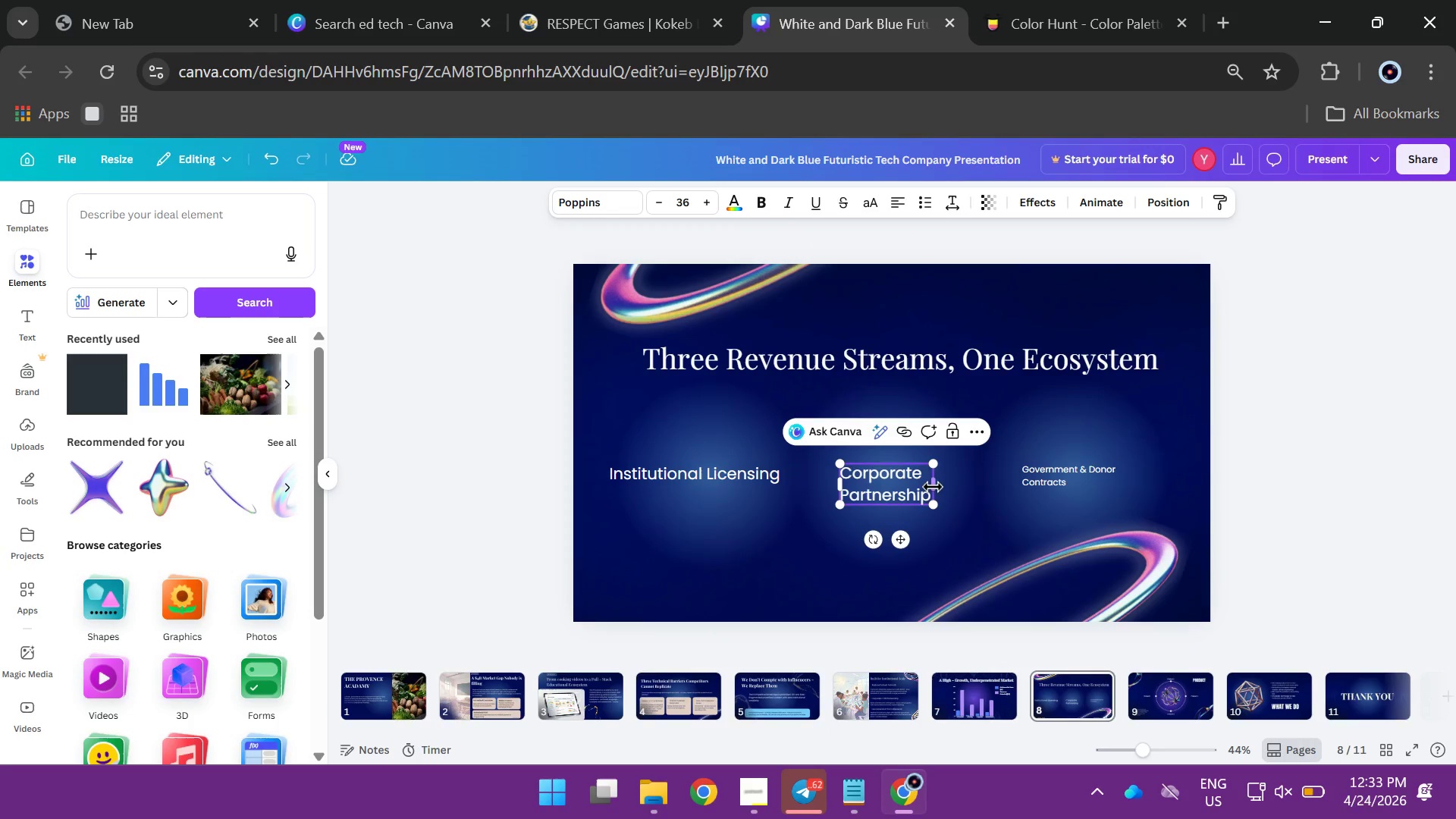 
left_click_drag(start_coordinate=[933, 487], to_coordinate=[914, 479])
 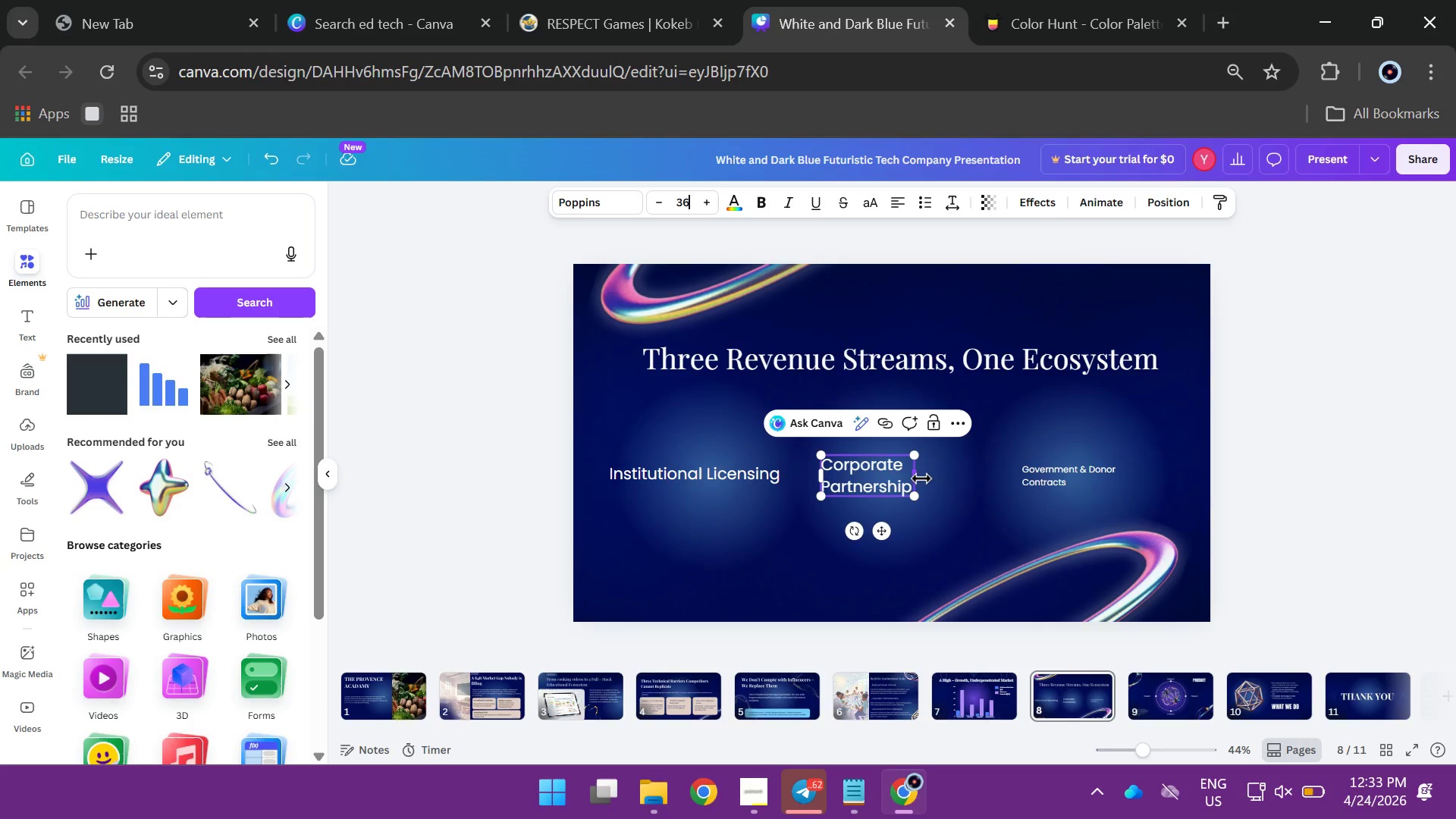 
left_click_drag(start_coordinate=[921, 479], to_coordinate=[1050, 471])
 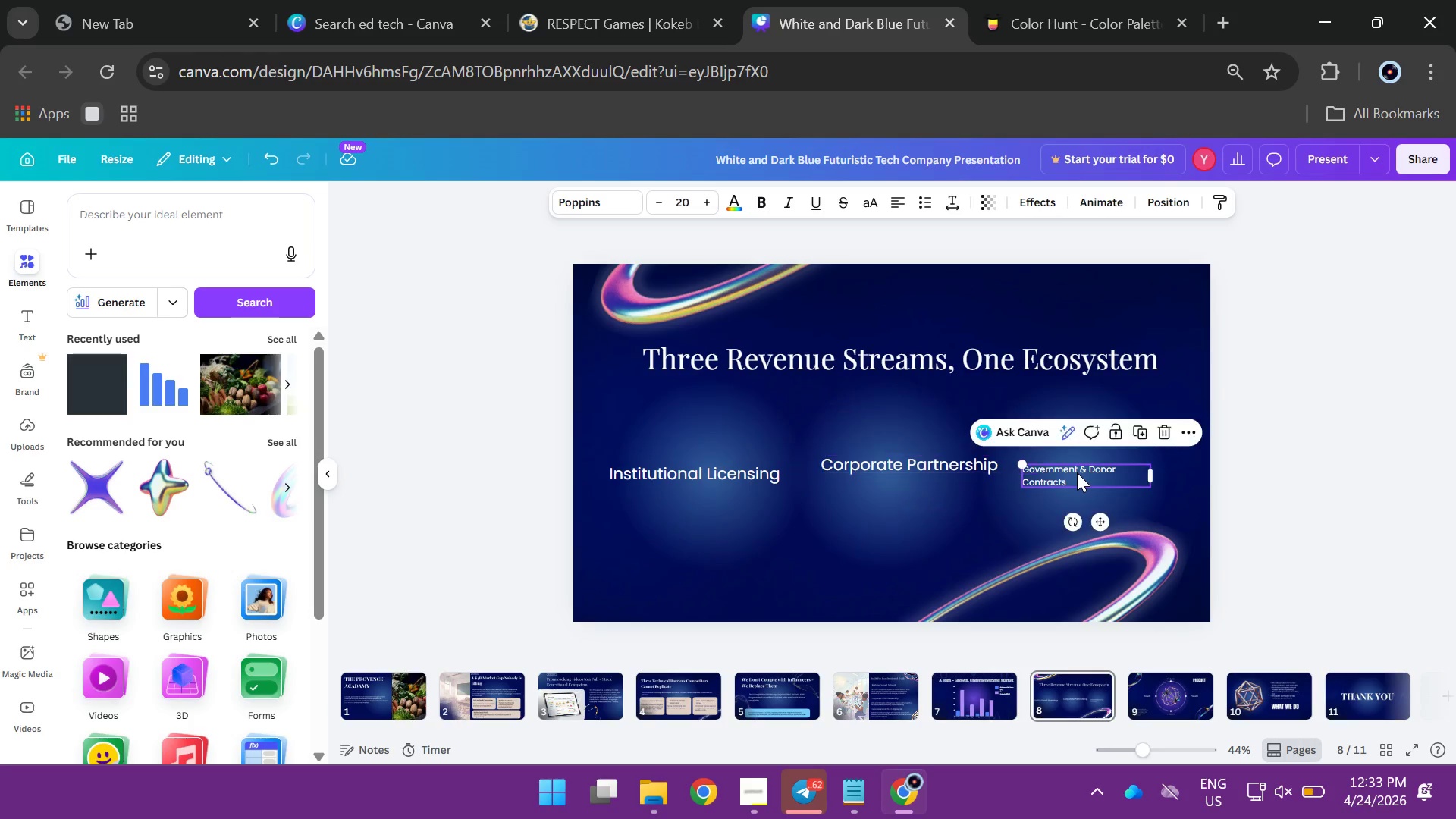 
double_click([1077, 472])
 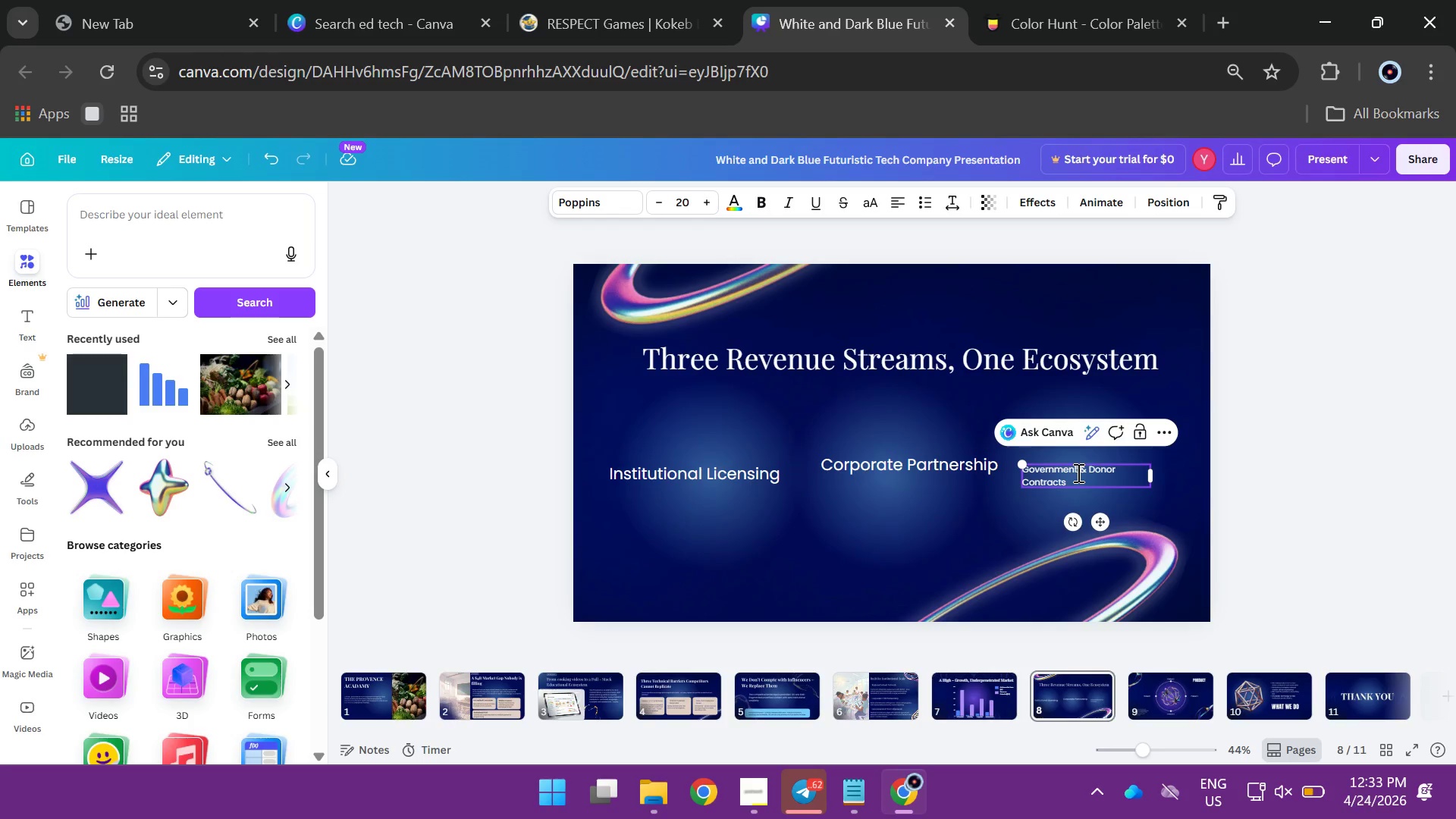 
key(Control+A)
 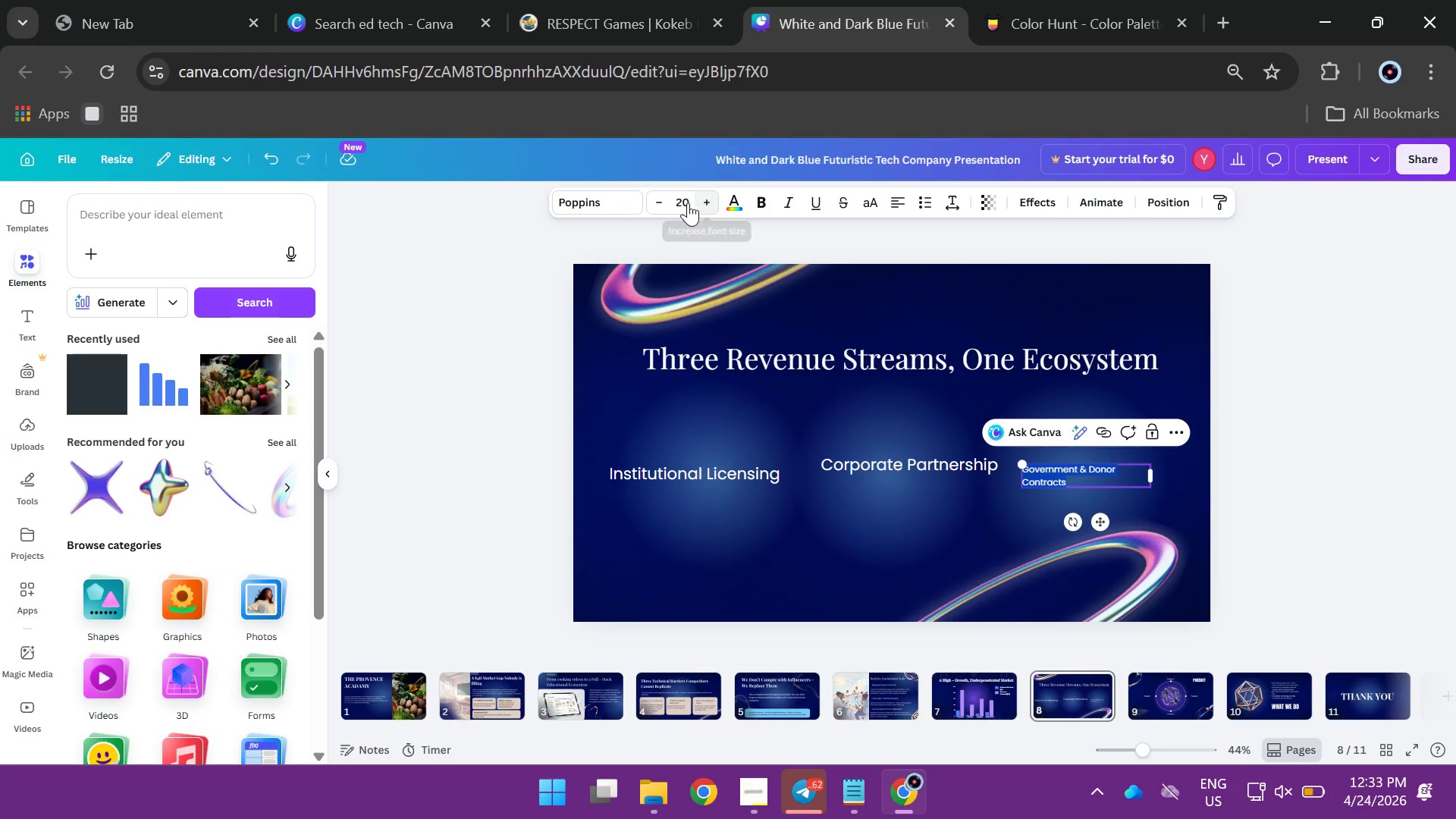 
left_click([685, 201])
 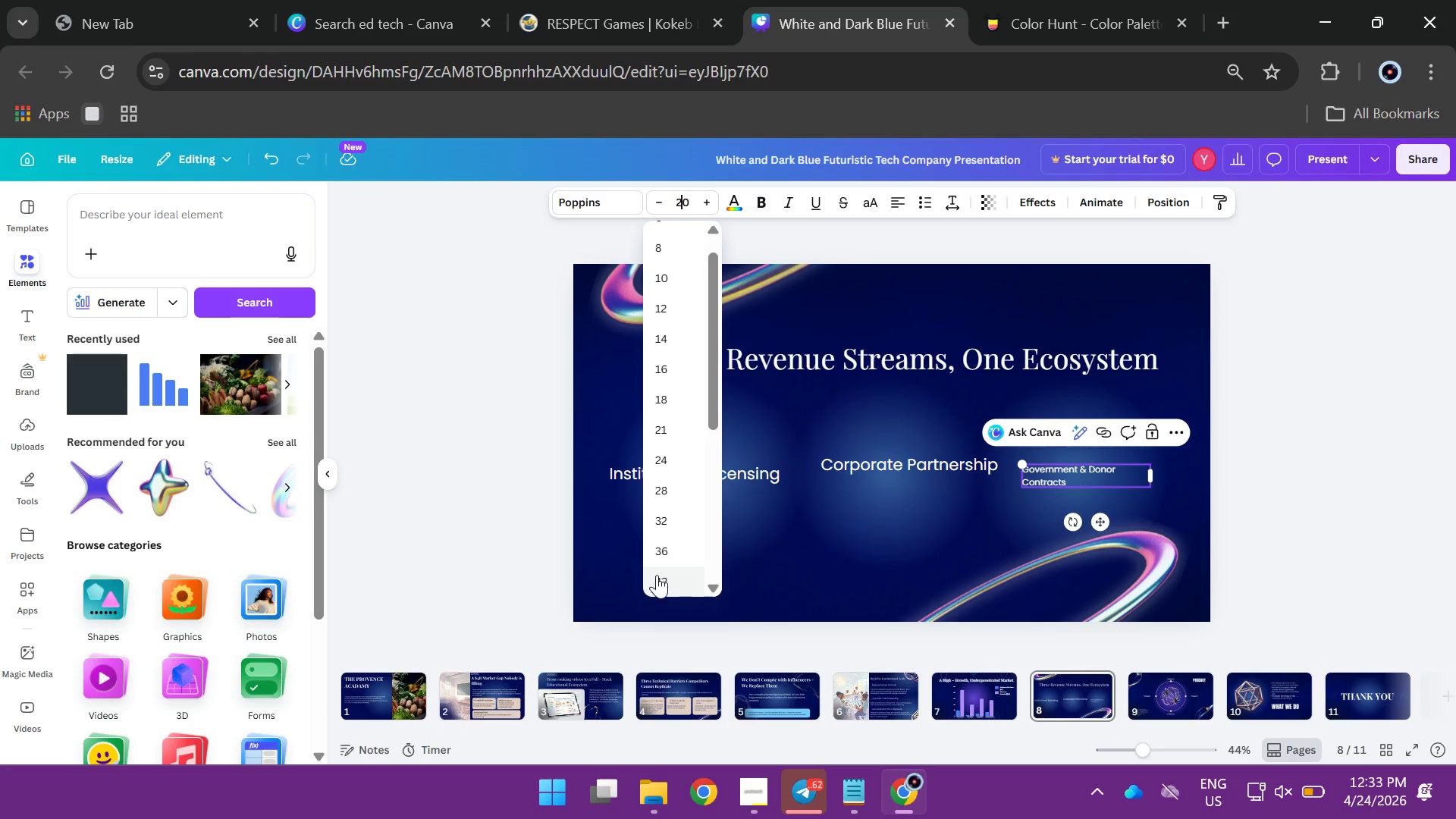 
left_click([659, 562])
 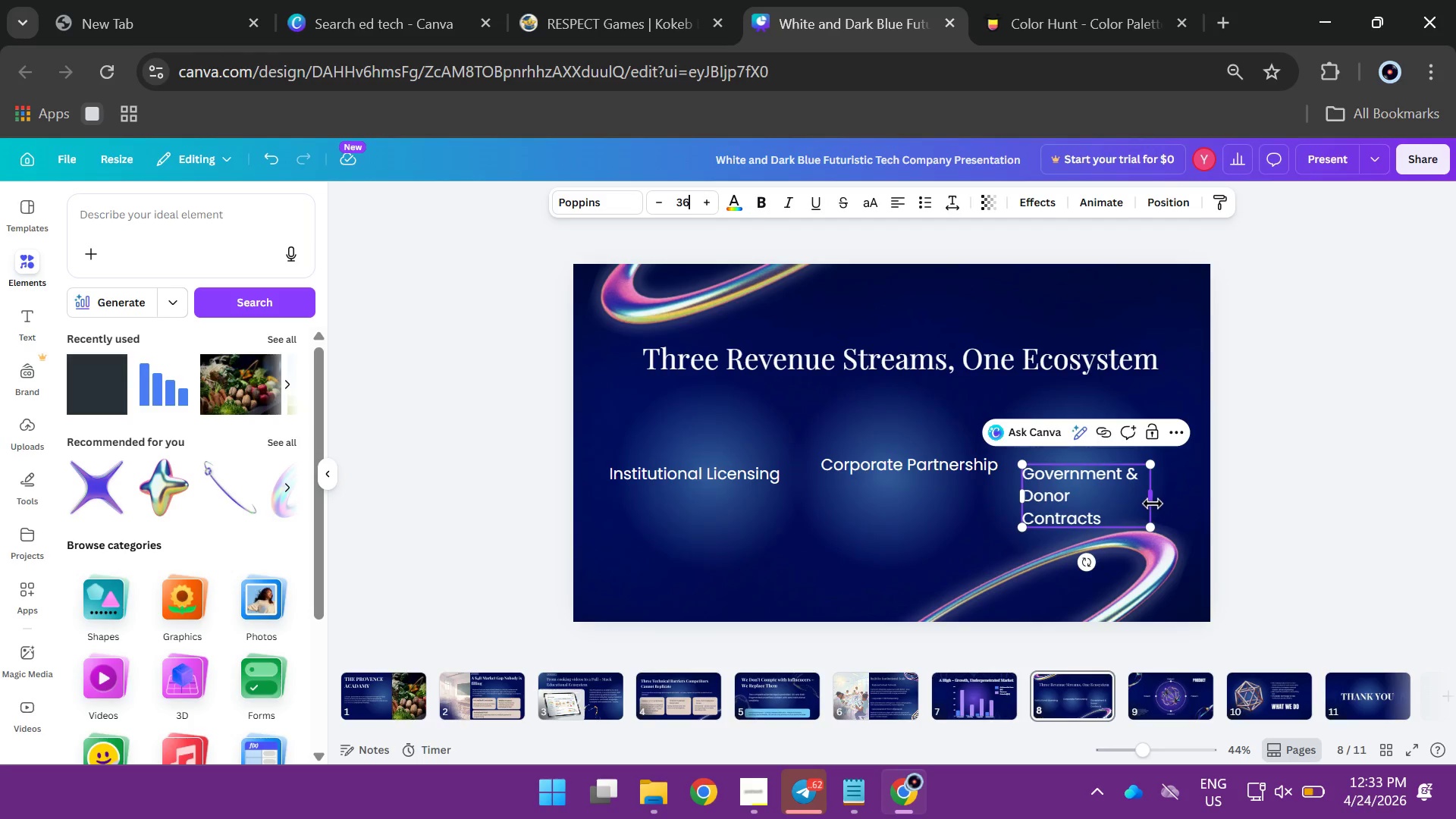 
left_click_drag(start_coordinate=[1153, 501], to_coordinate=[1278, 481])
 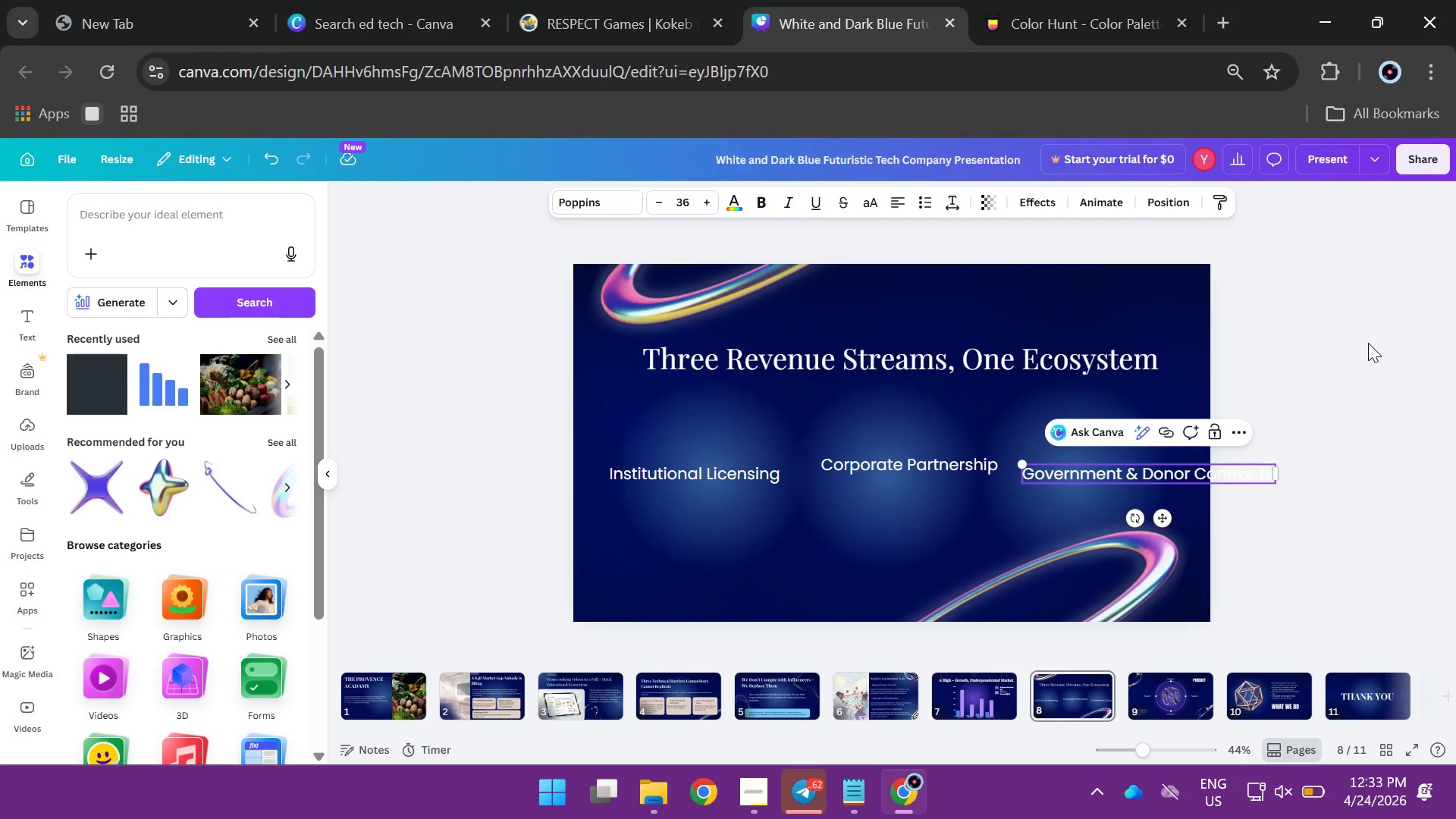 
left_click([1368, 343])
 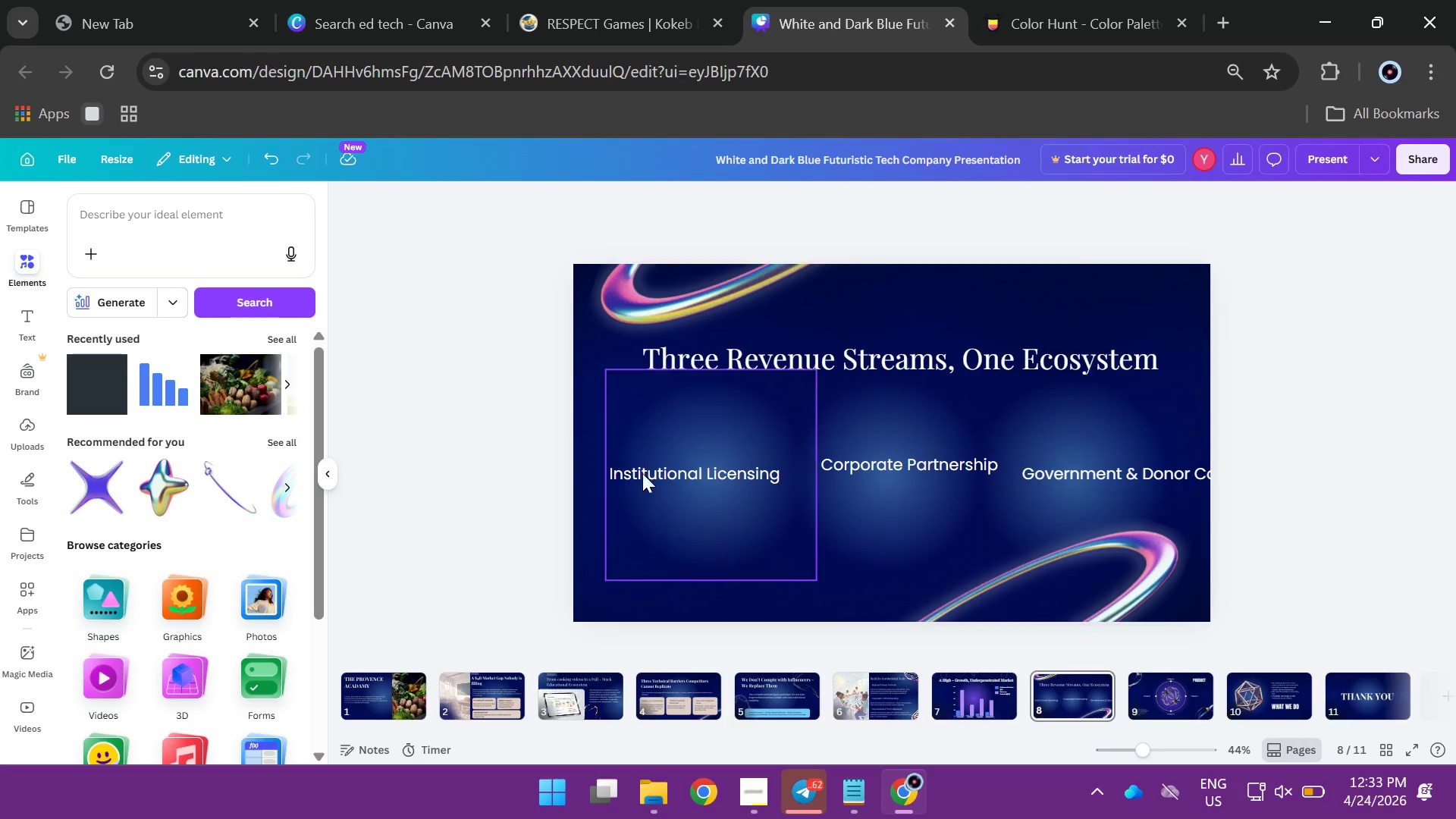 
left_click_drag(start_coordinate=[689, 472], to_coordinate=[670, 464])
 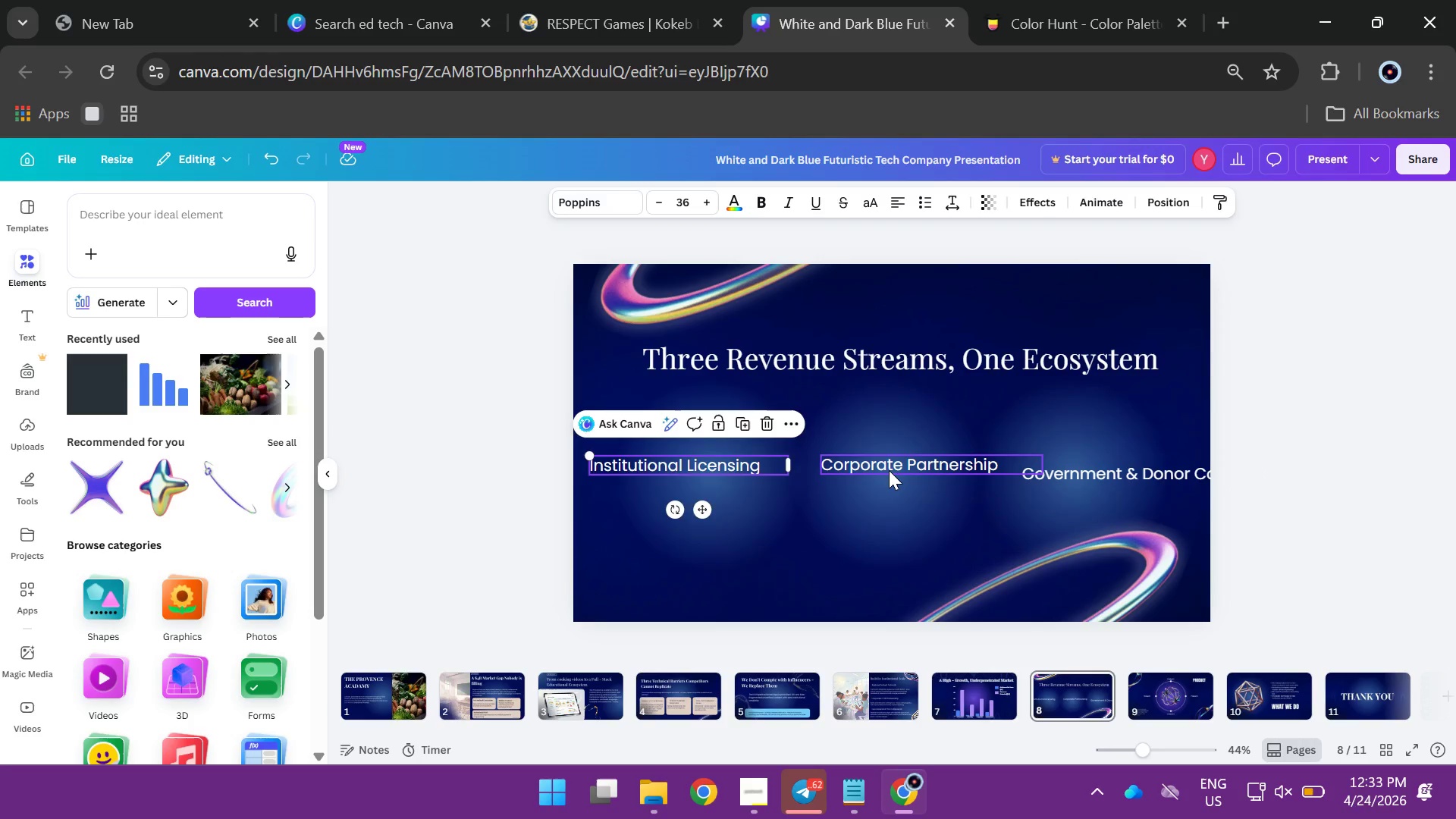 
left_click_drag(start_coordinate=[889, 470], to_coordinate=[867, 468])
 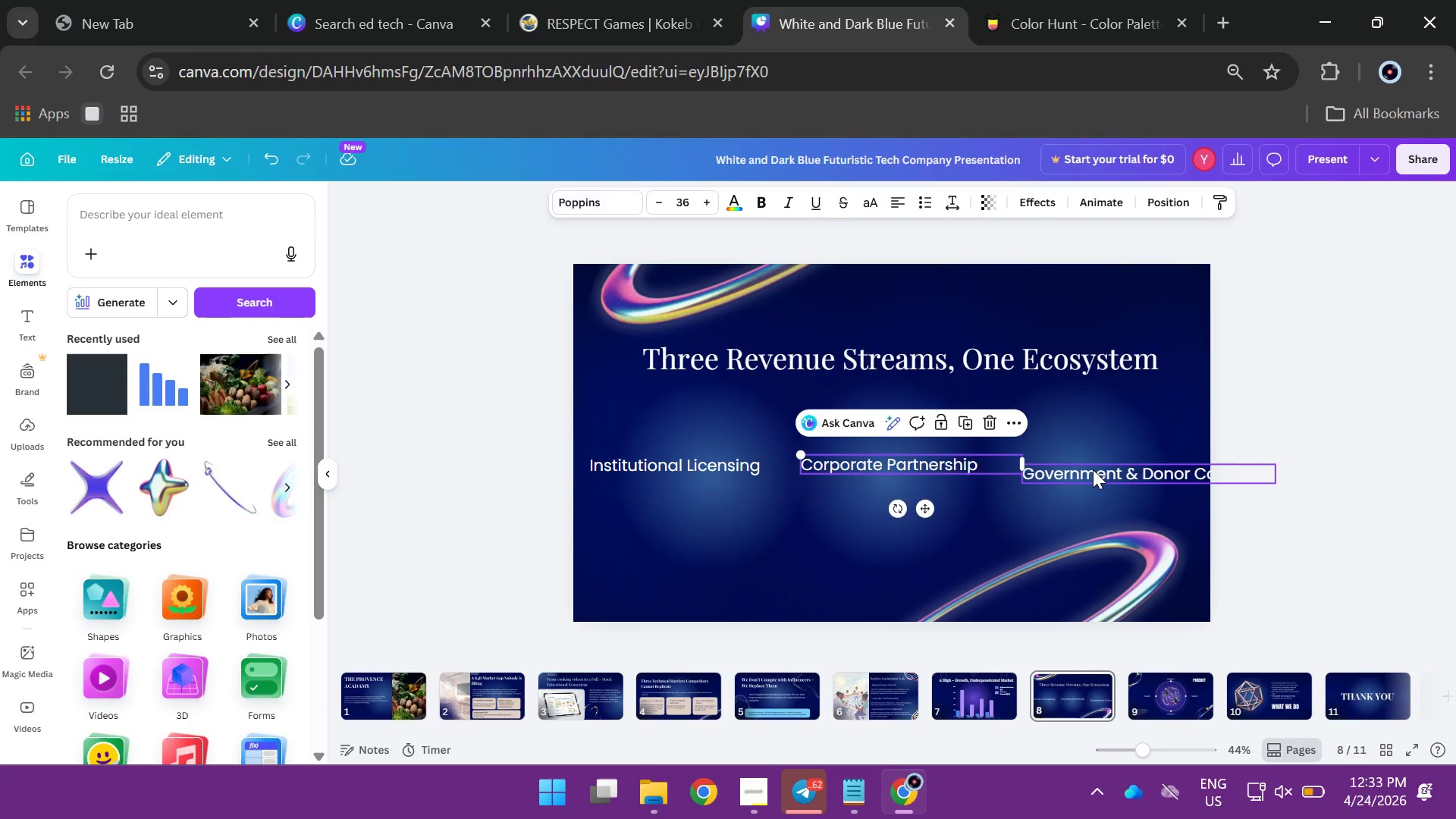 
left_click_drag(start_coordinate=[1092, 469], to_coordinate=[1078, 460])
 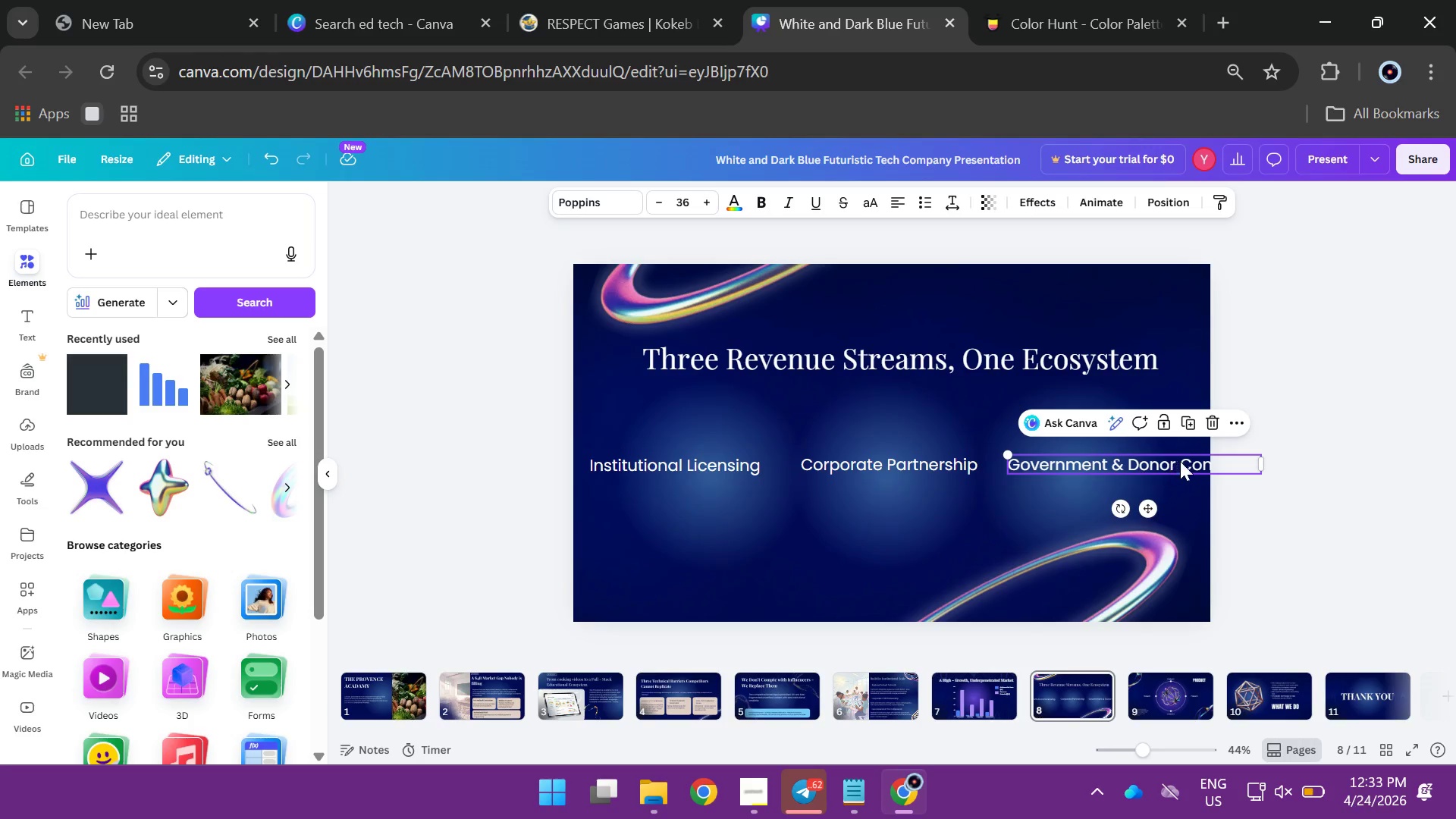 
left_click([1184, 461])
 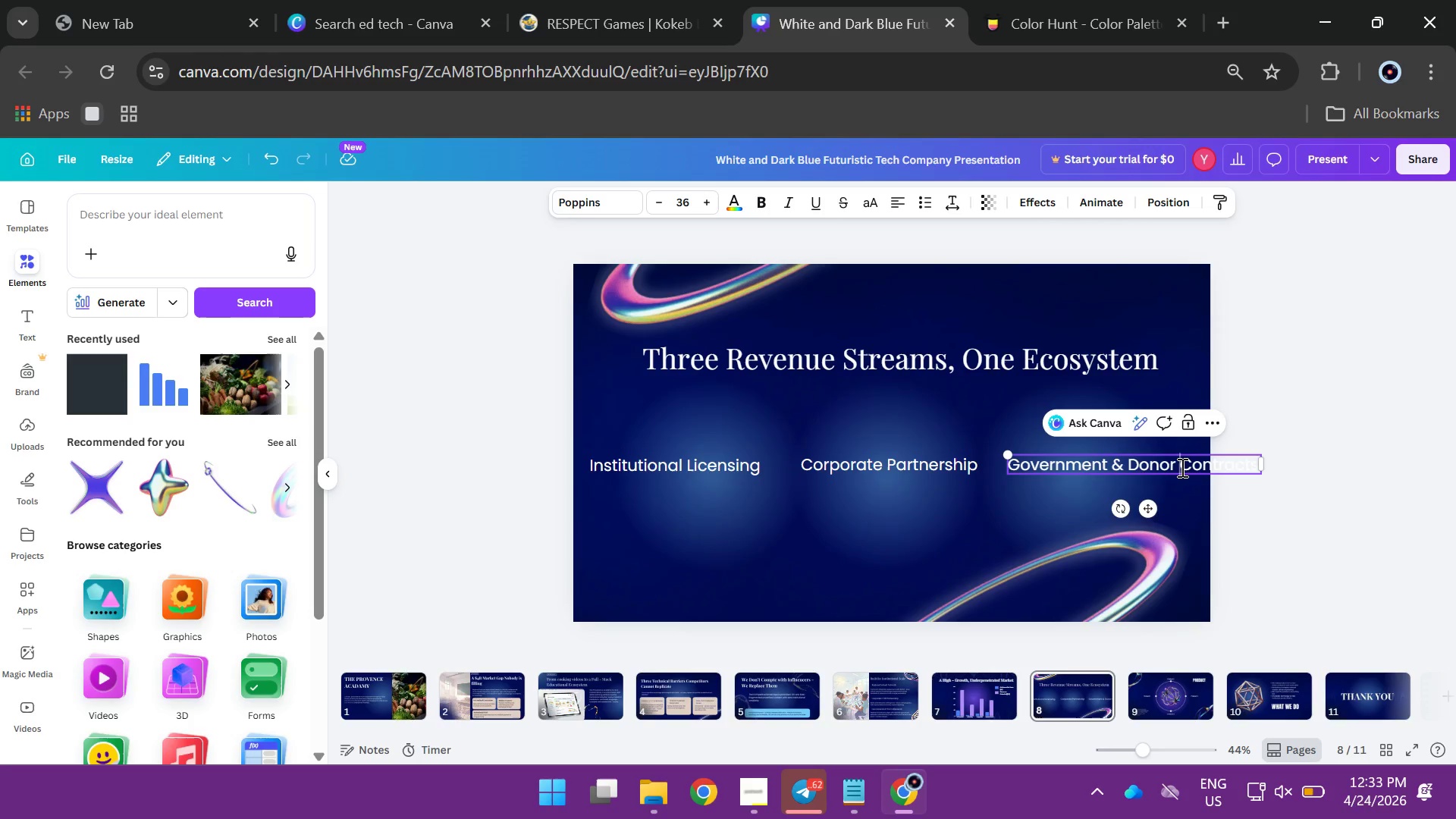 
left_click([1181, 467])
 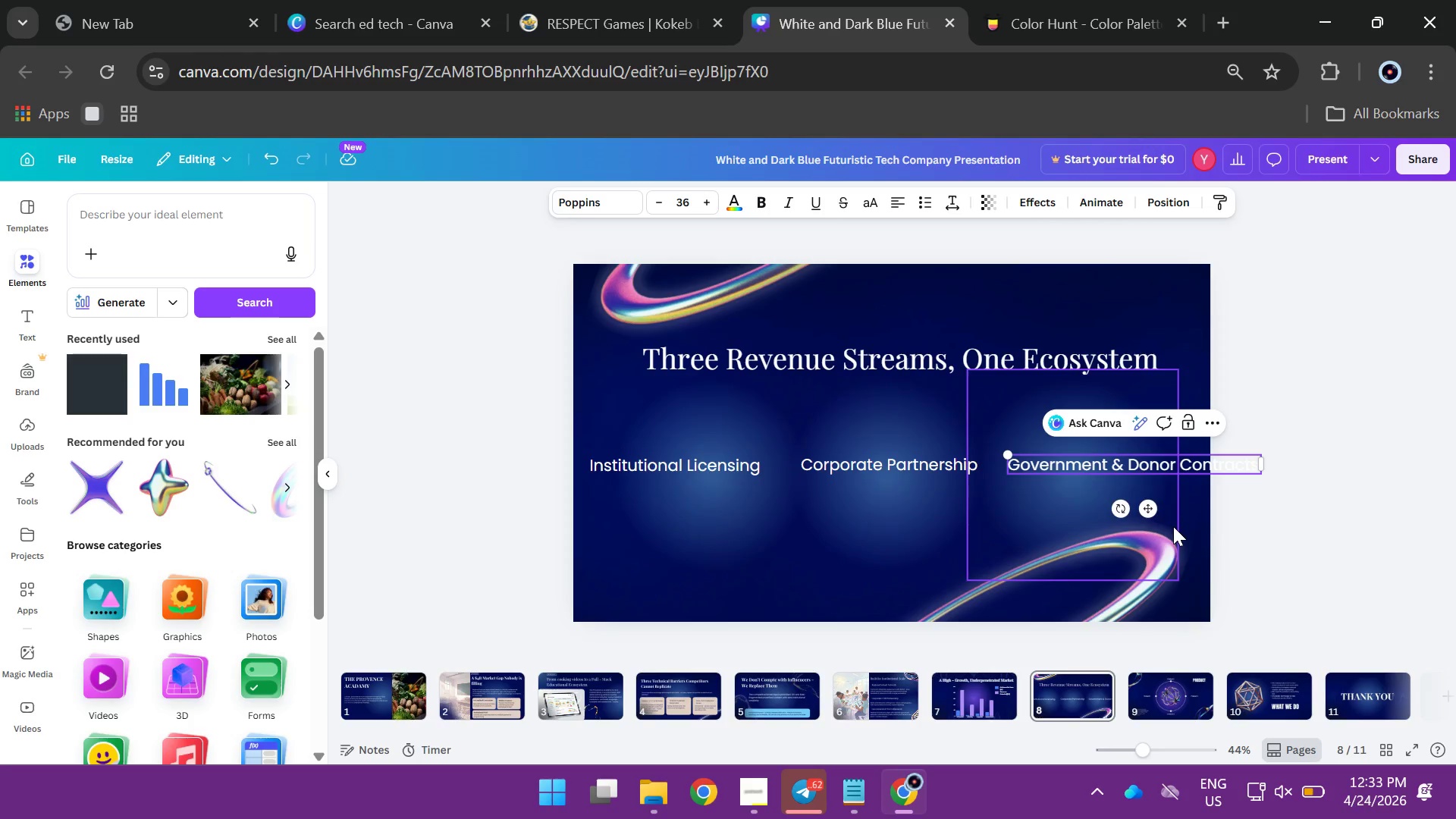 
key(Enter)
 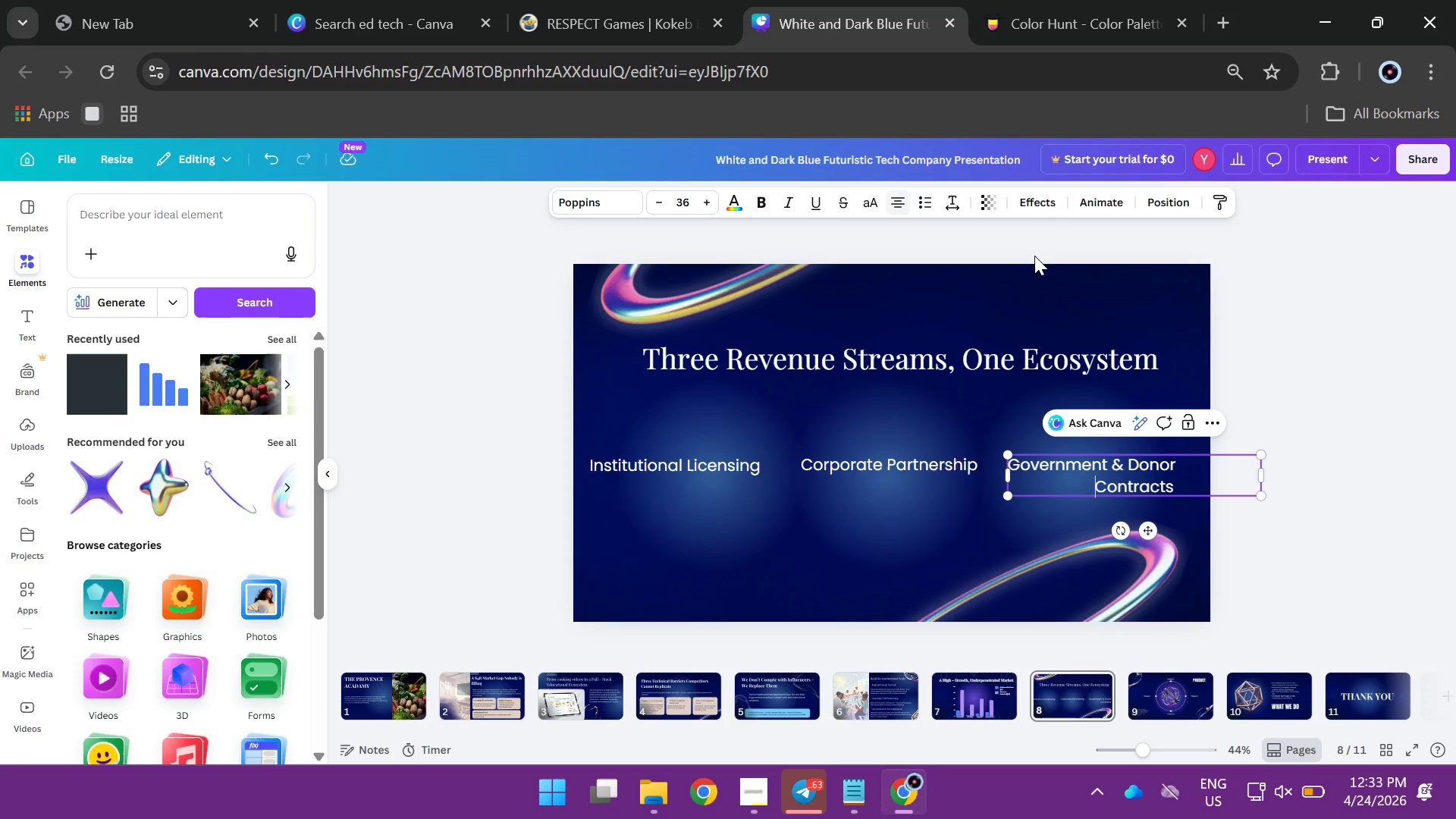 
left_click([1433, 401])
 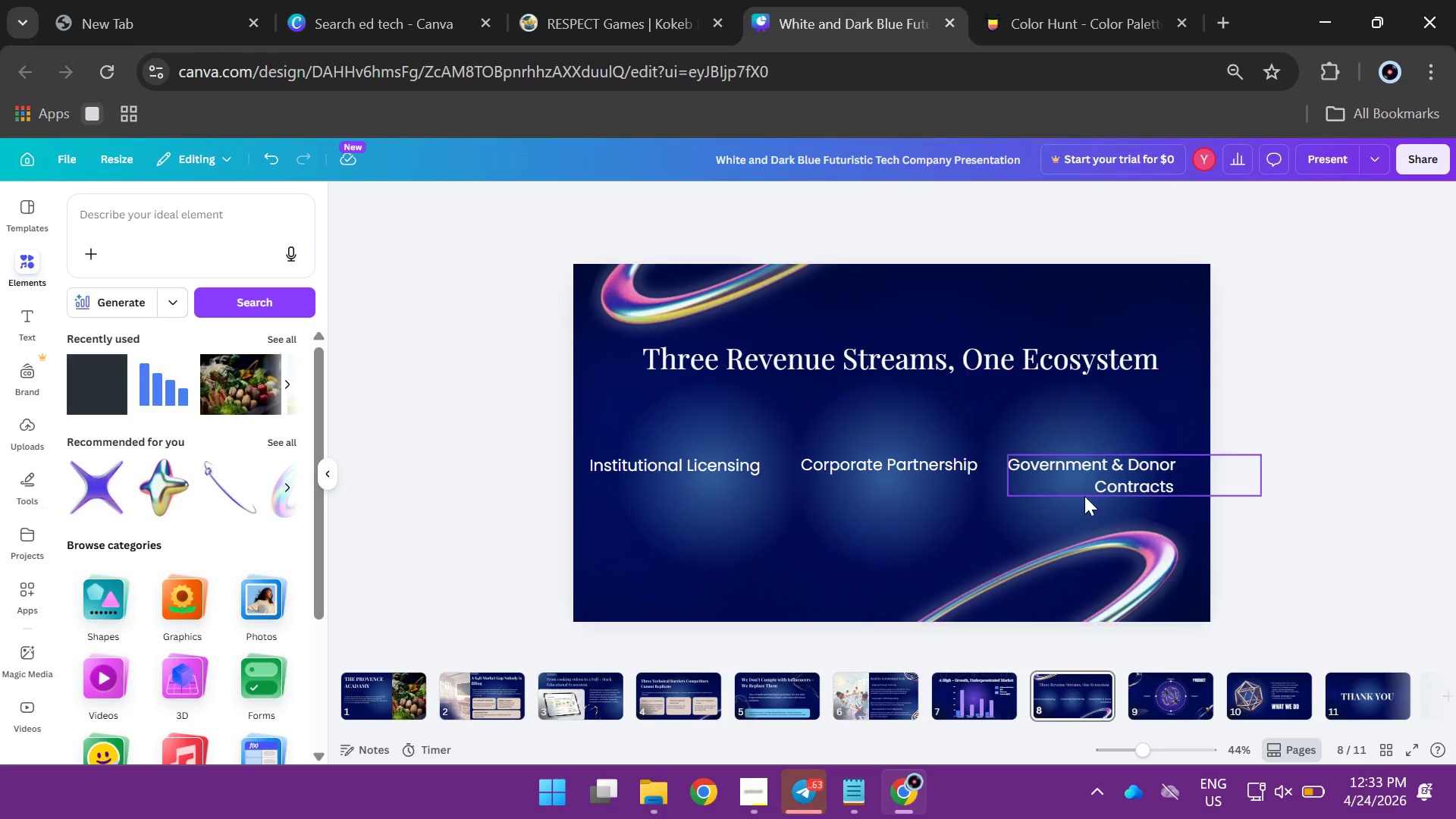 
left_click([1106, 472])
 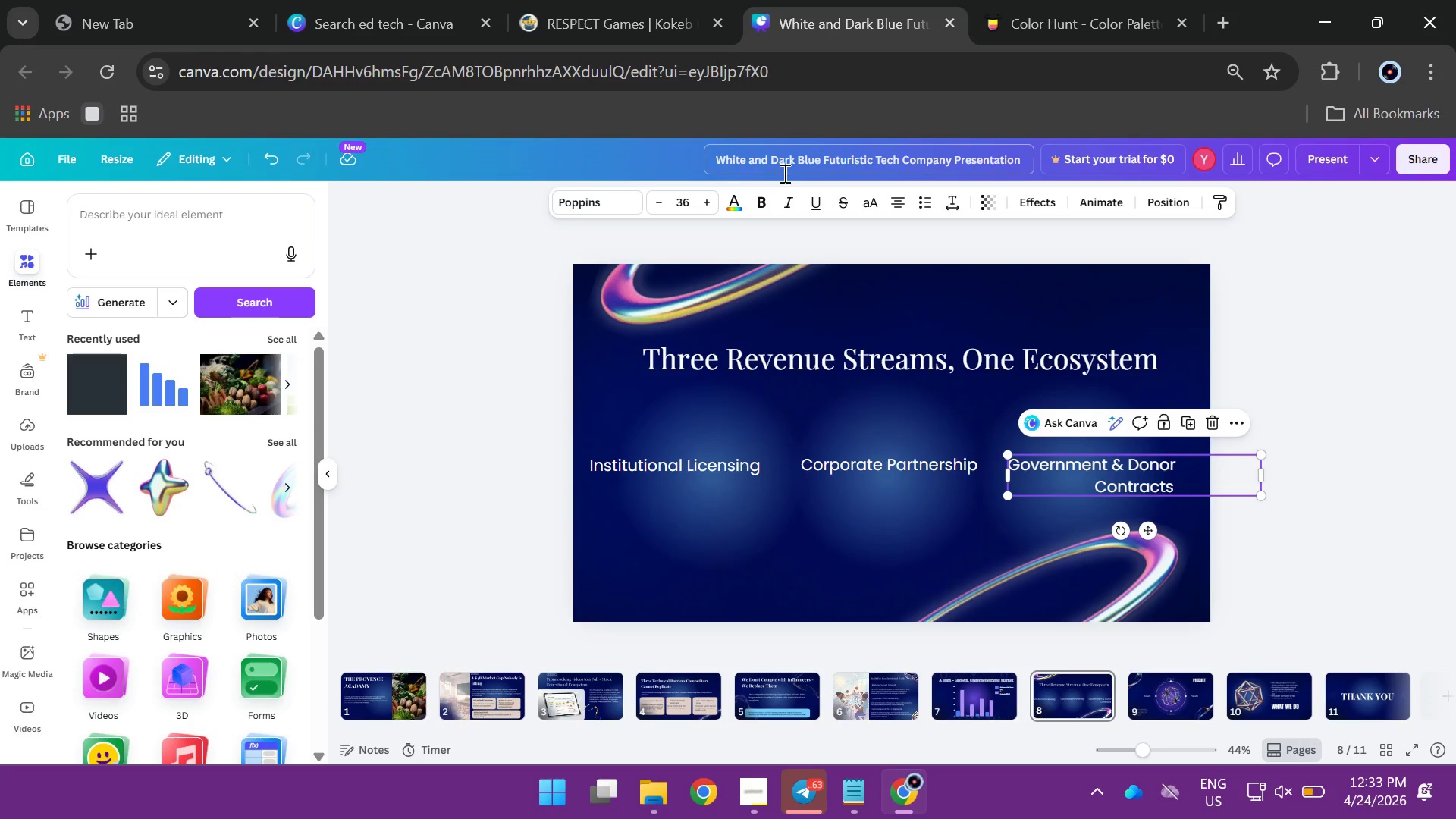 
mouse_move([861, 206])
 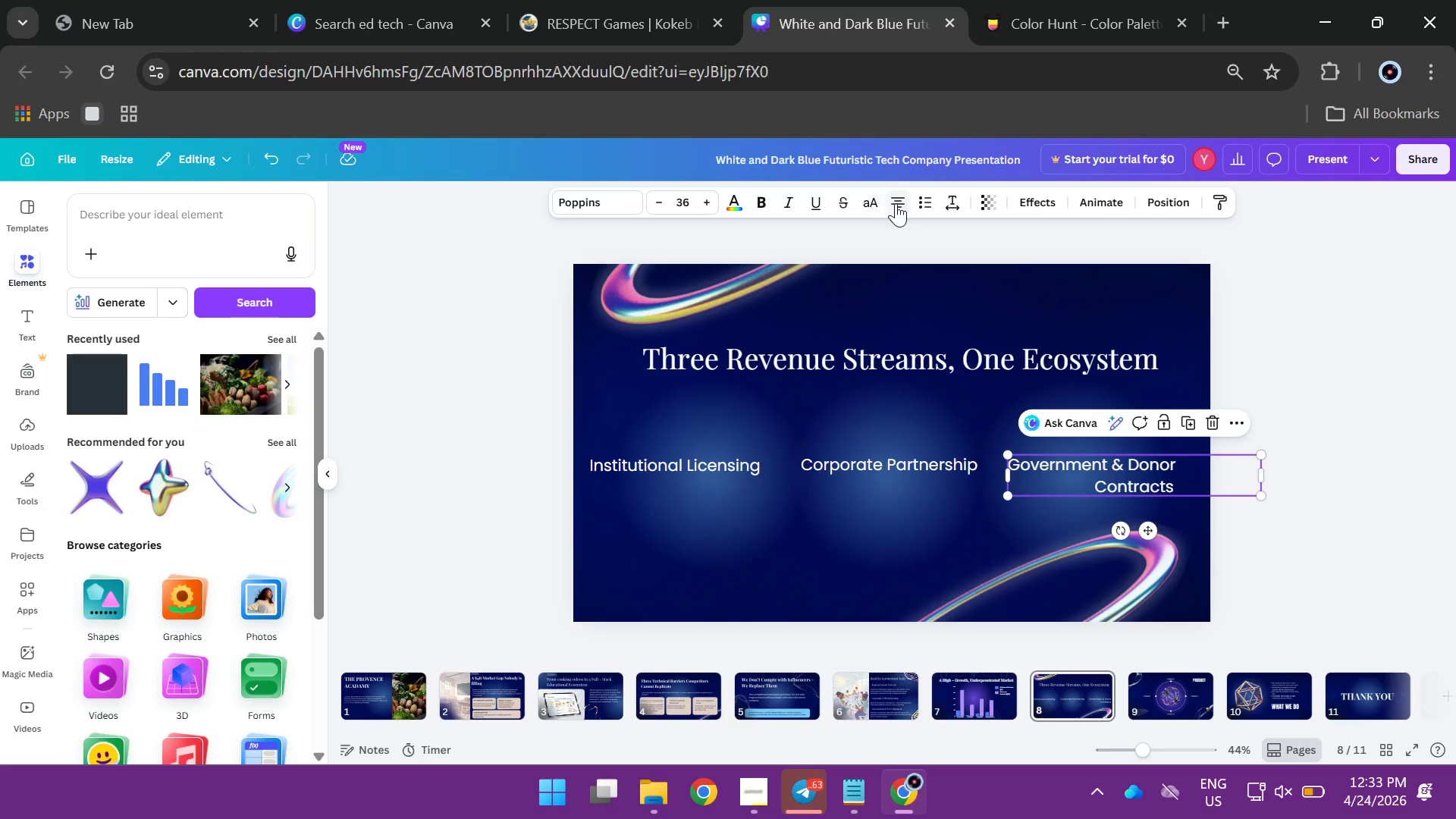 
left_click([896, 203])
 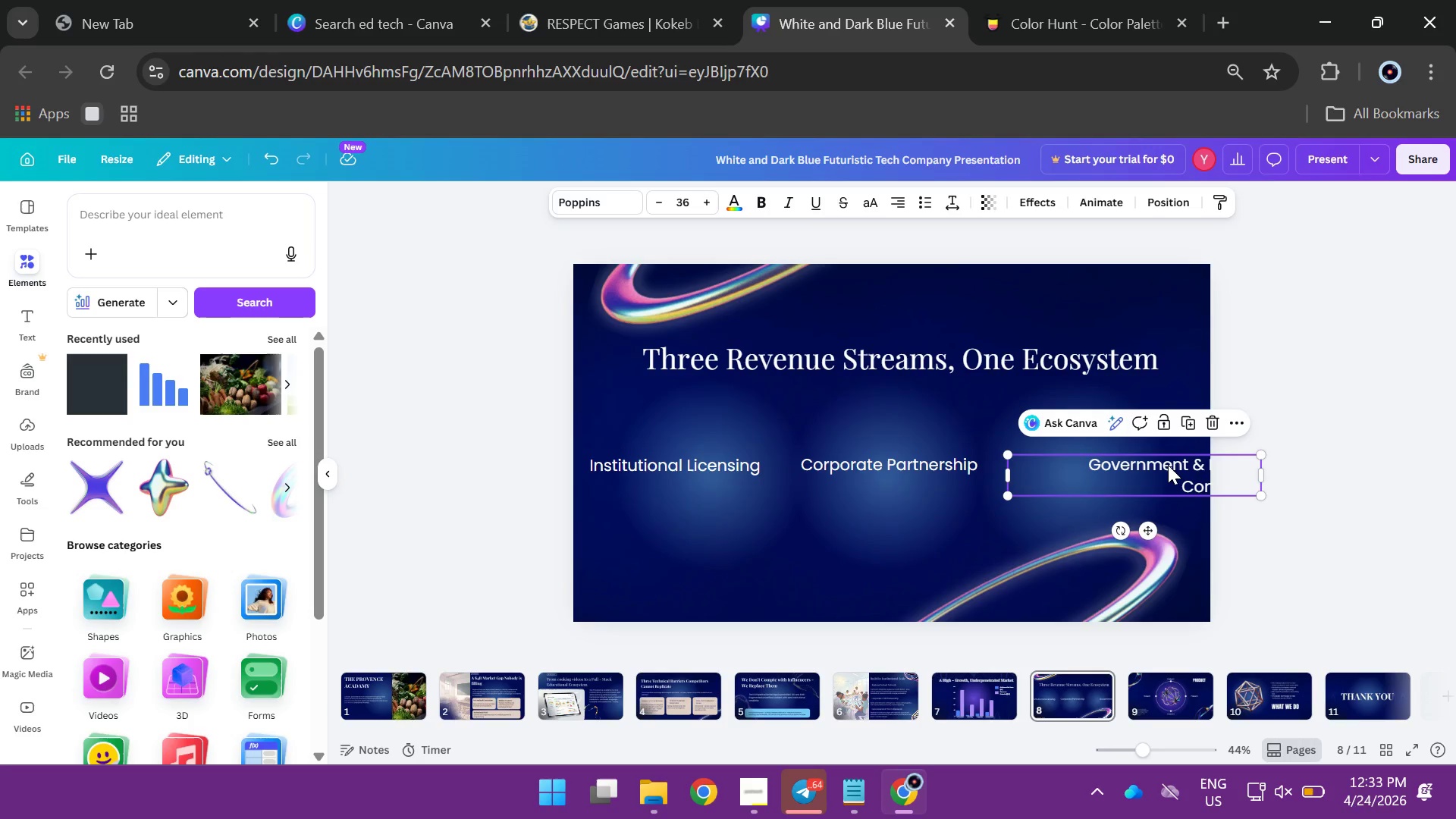 
left_click_drag(start_coordinate=[1168, 465], to_coordinate=[1084, 460])
 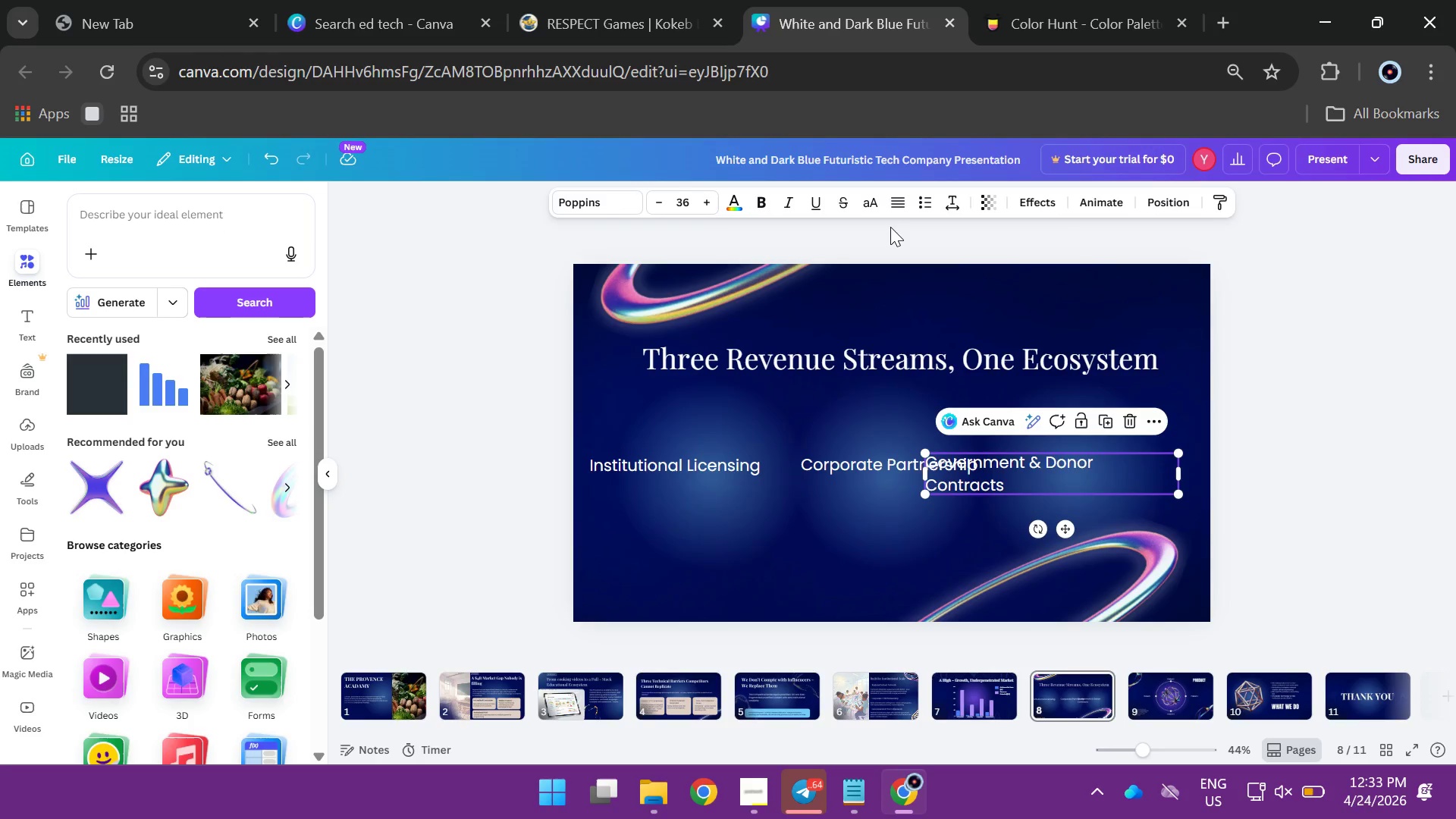 
left_click([901, 199])
 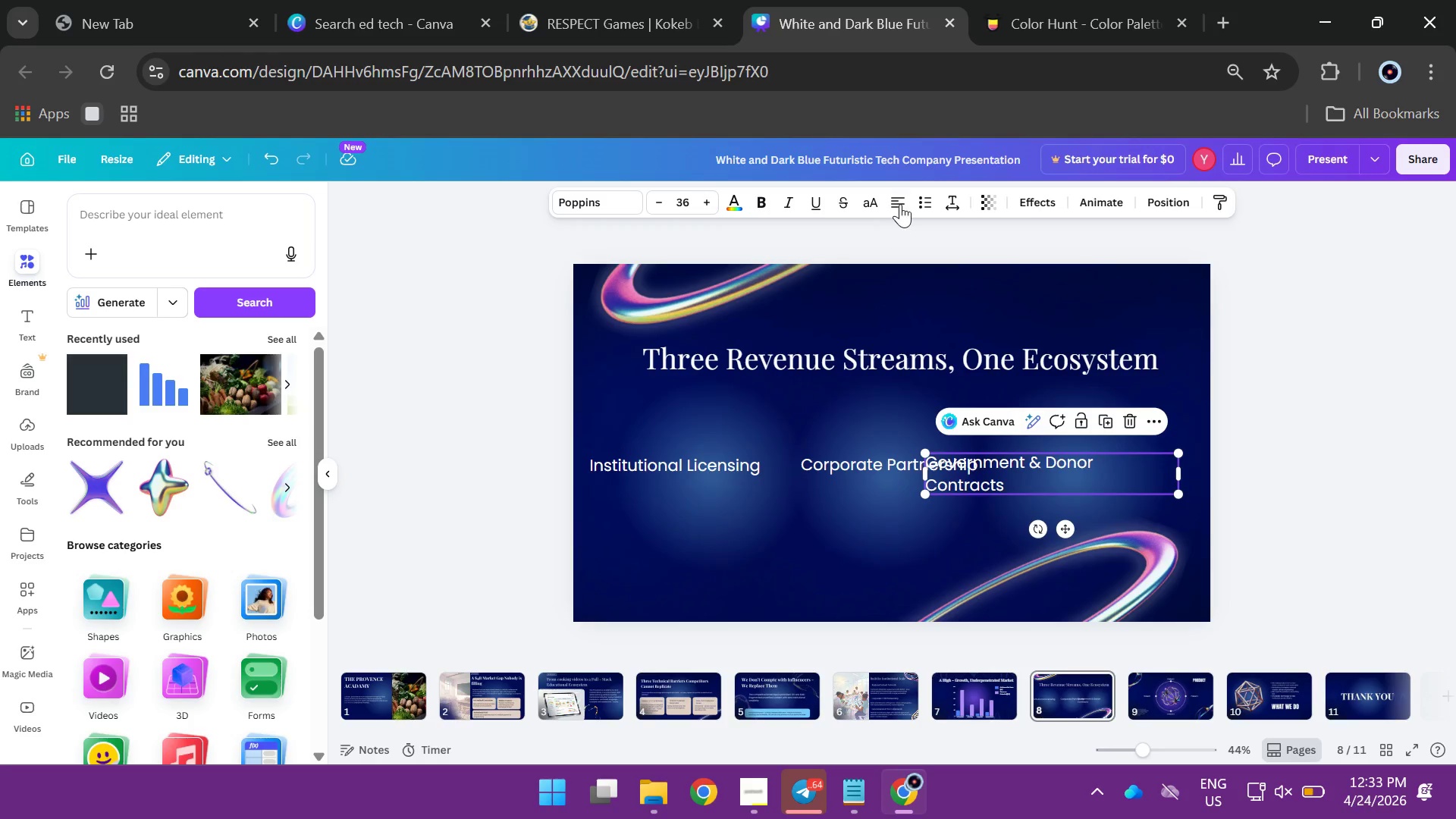 
left_click([900, 204])
 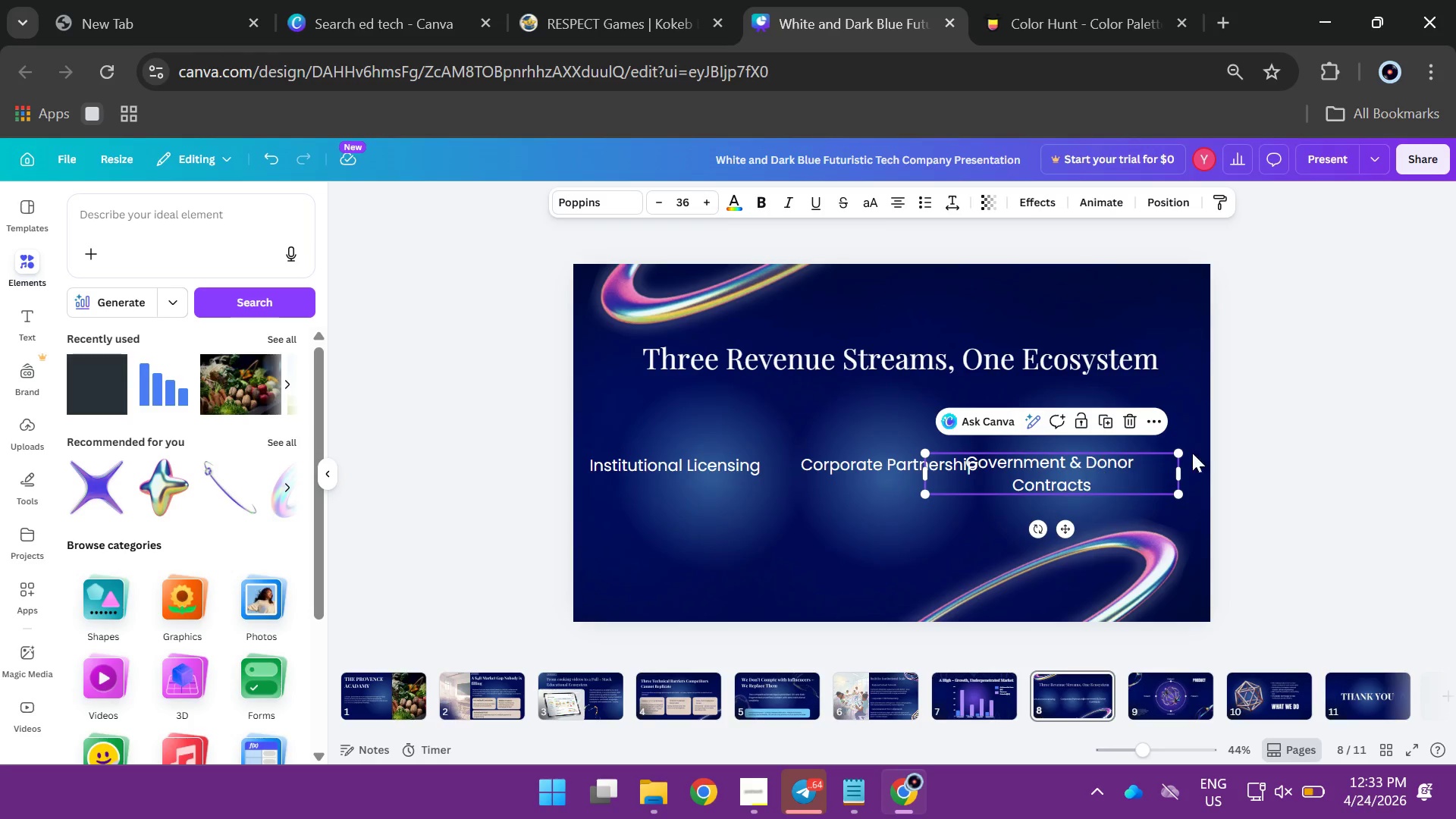 
left_click([1376, 406])
 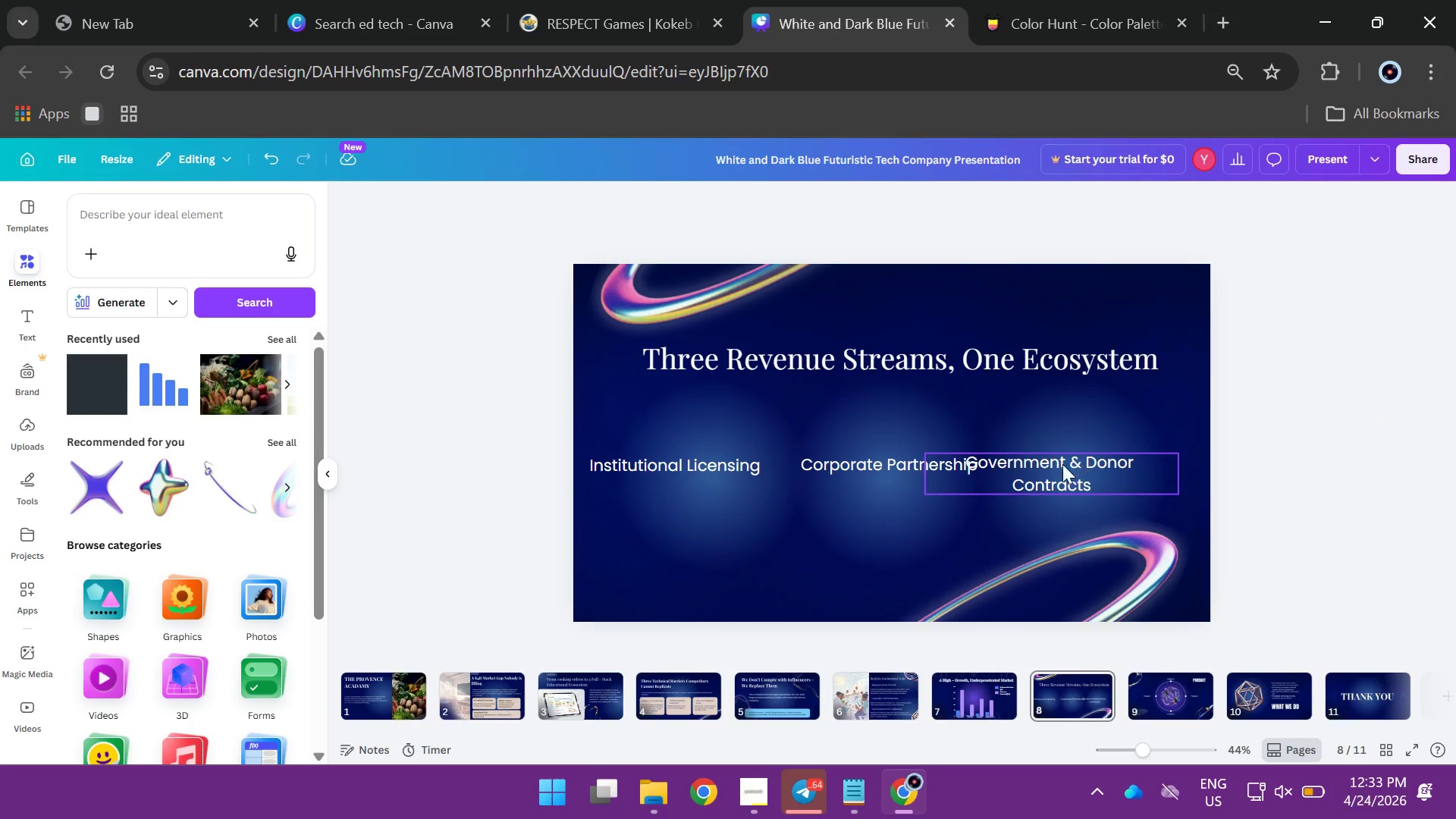 
left_click_drag(start_coordinate=[1055, 464], to_coordinate=[1090, 463])
 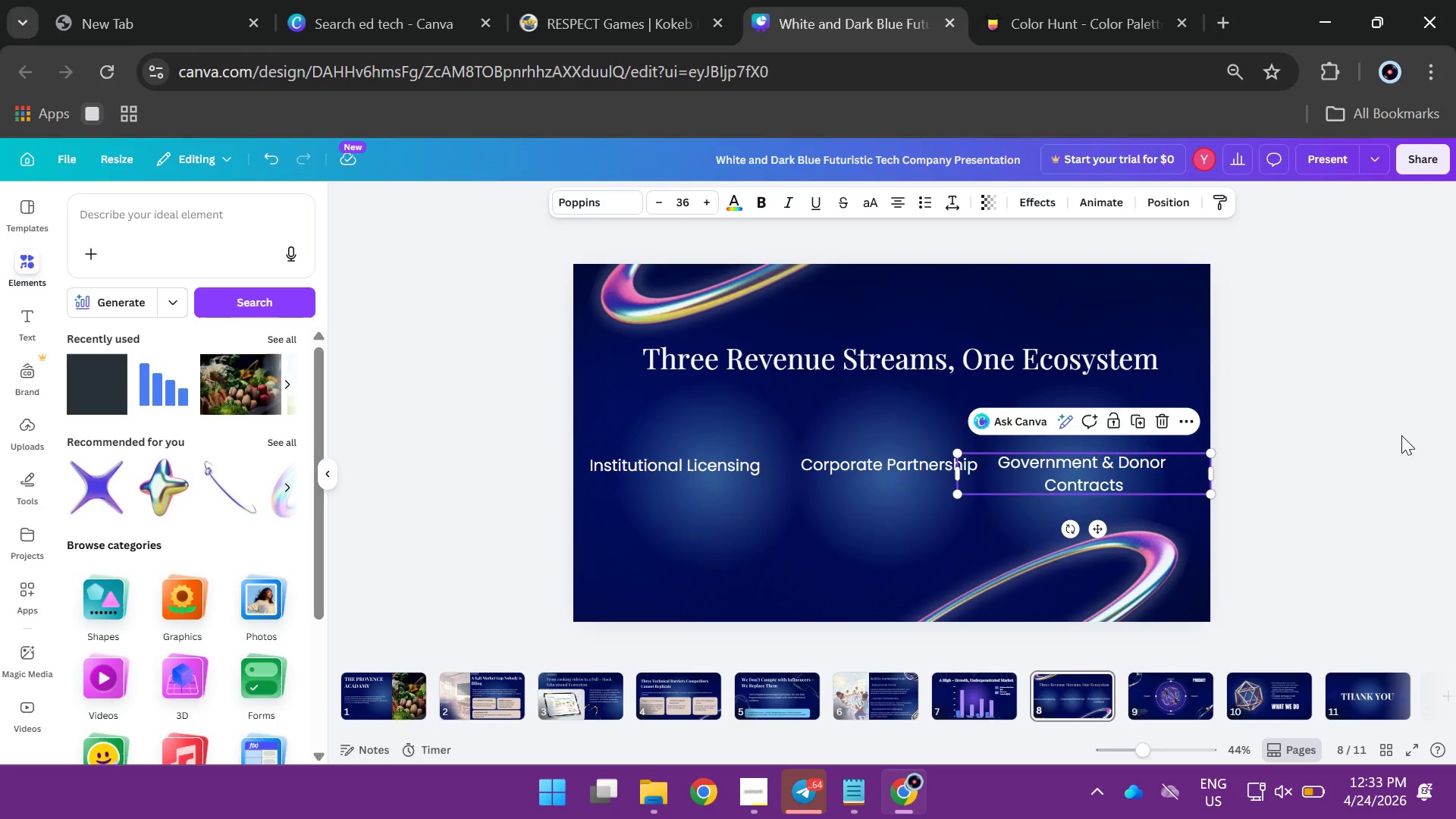 
left_click([1401, 435])
 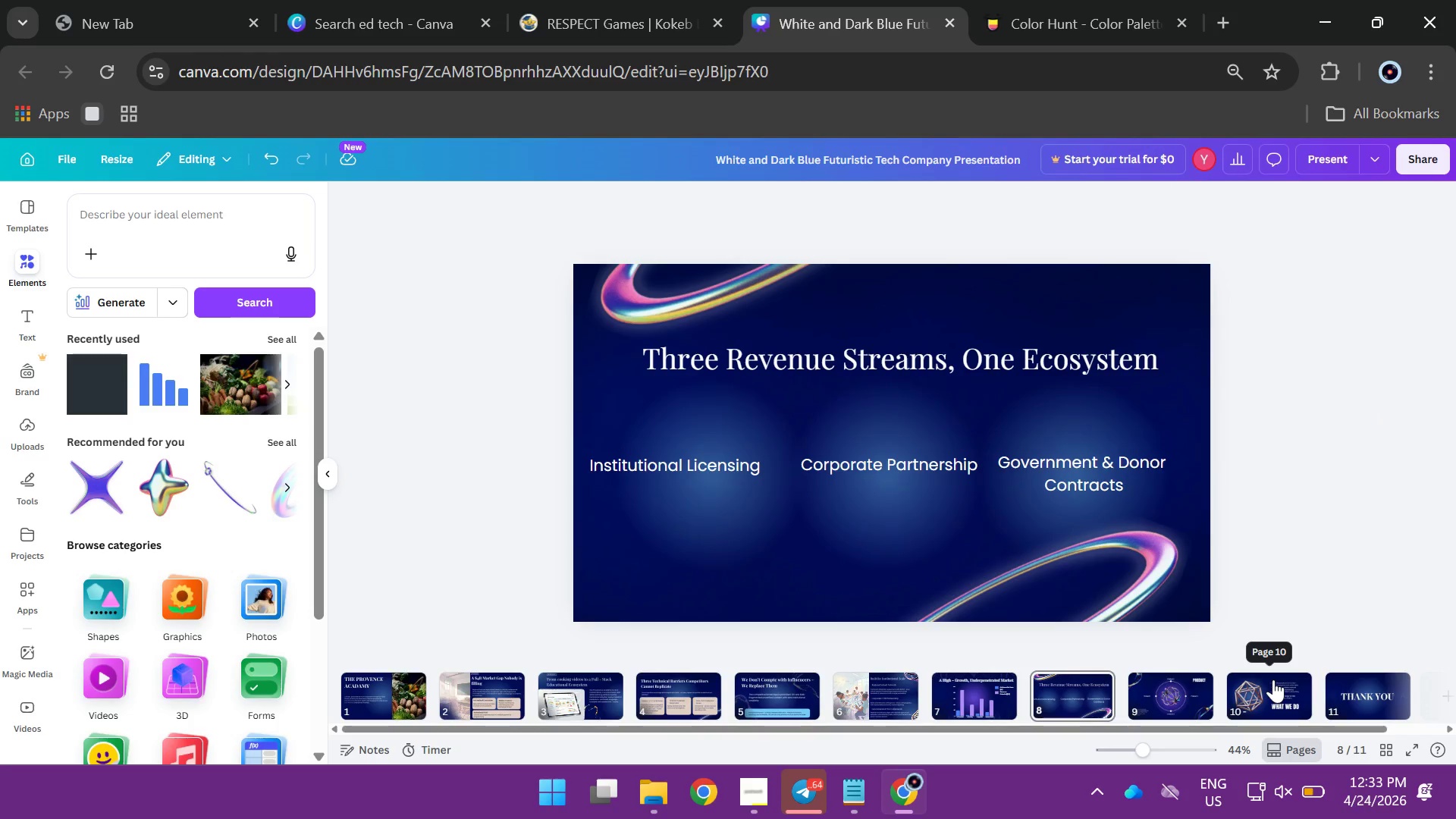 
mouse_move([1227, 676])
 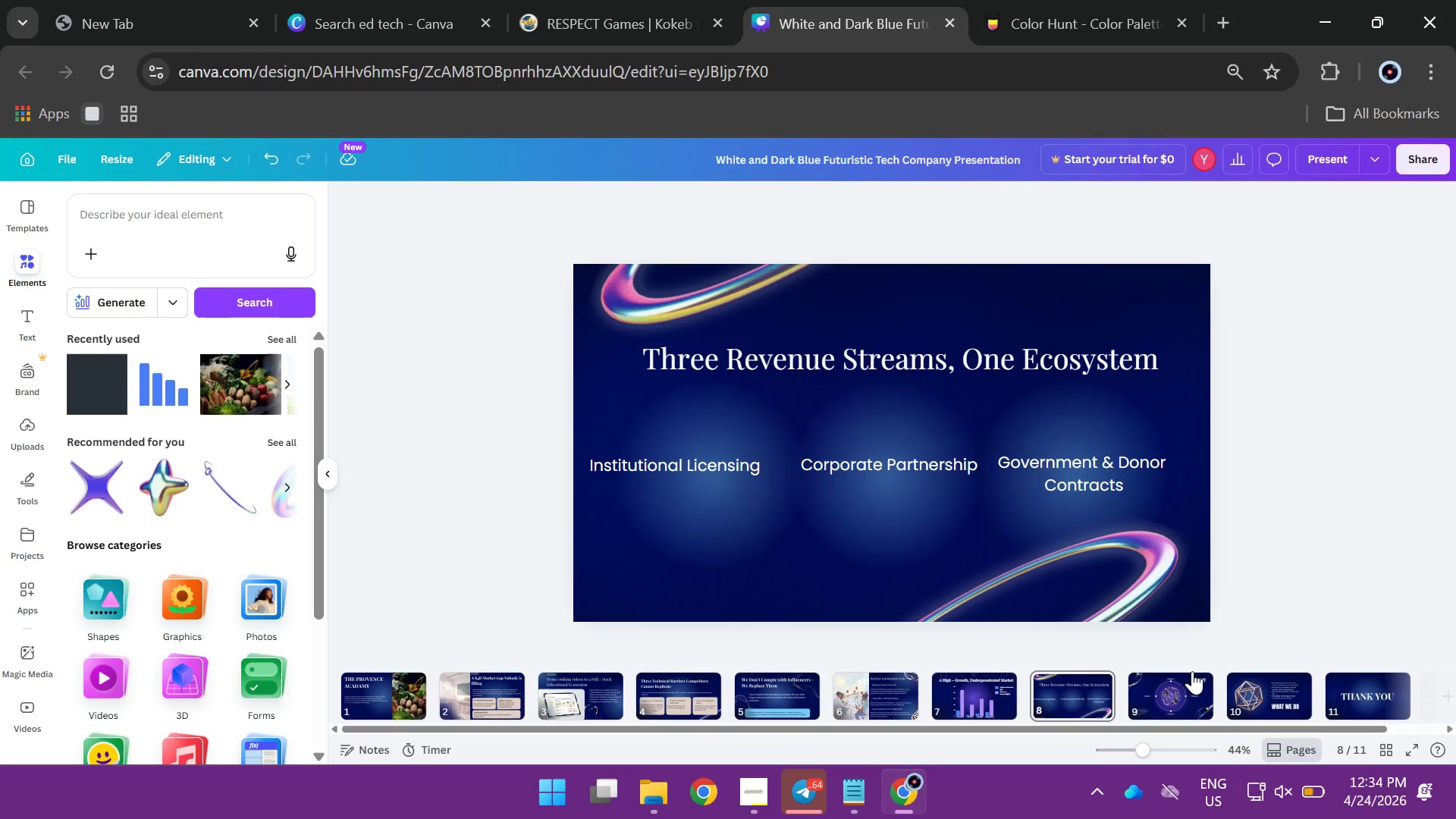 
mouse_move([1183, 690])
 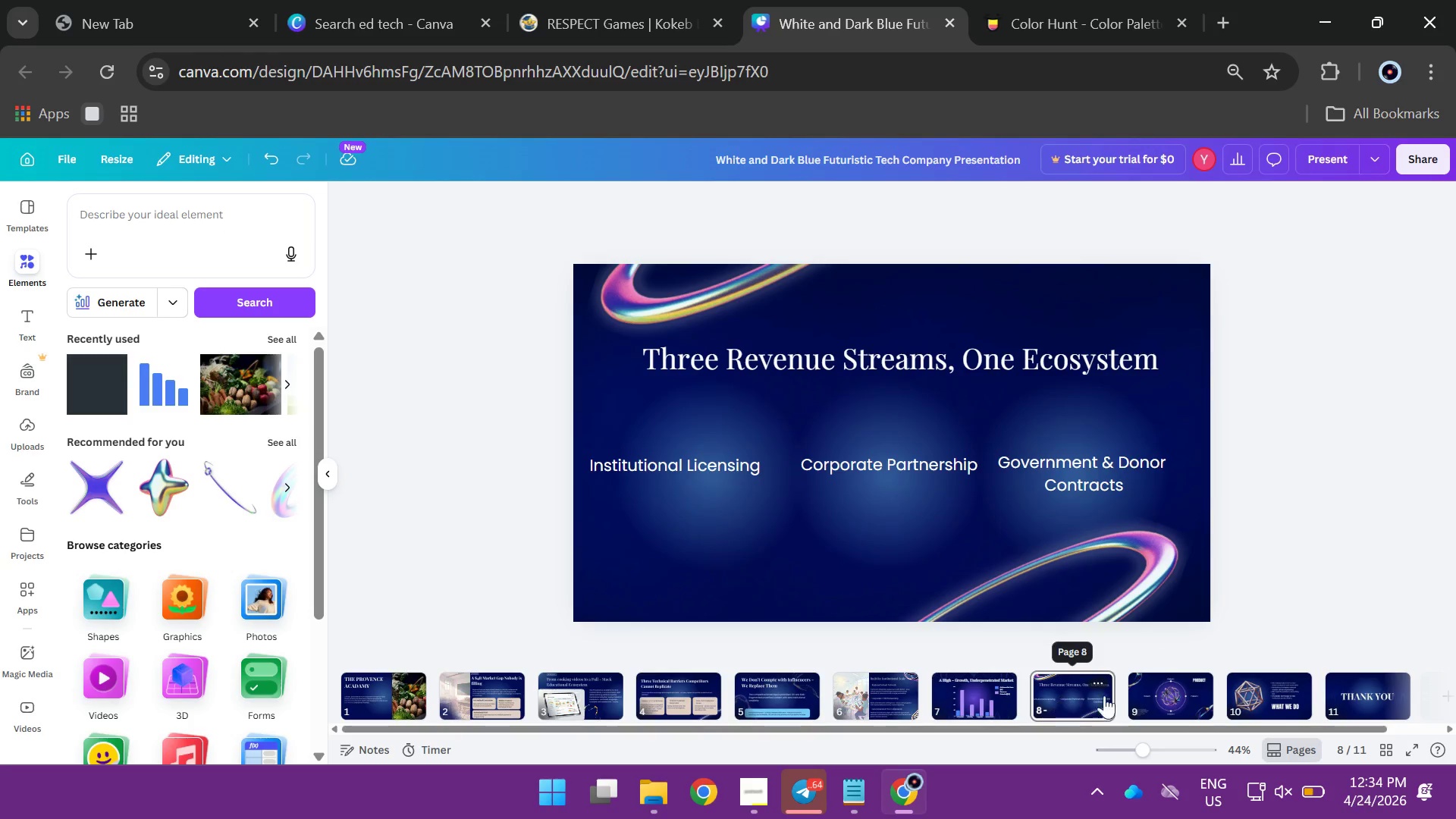 
left_click([1166, 692])
 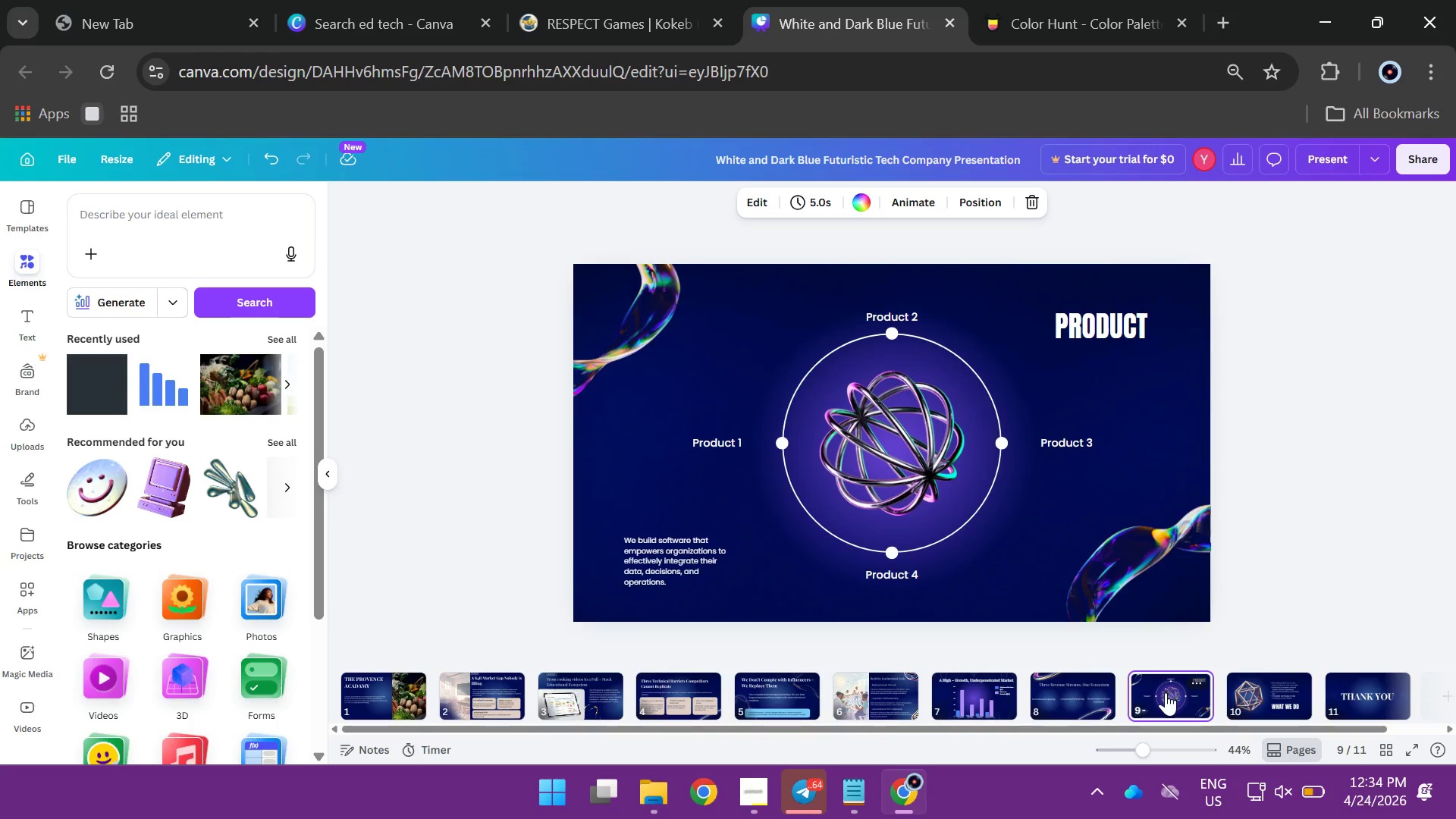 
mouse_move([1200, 707])
 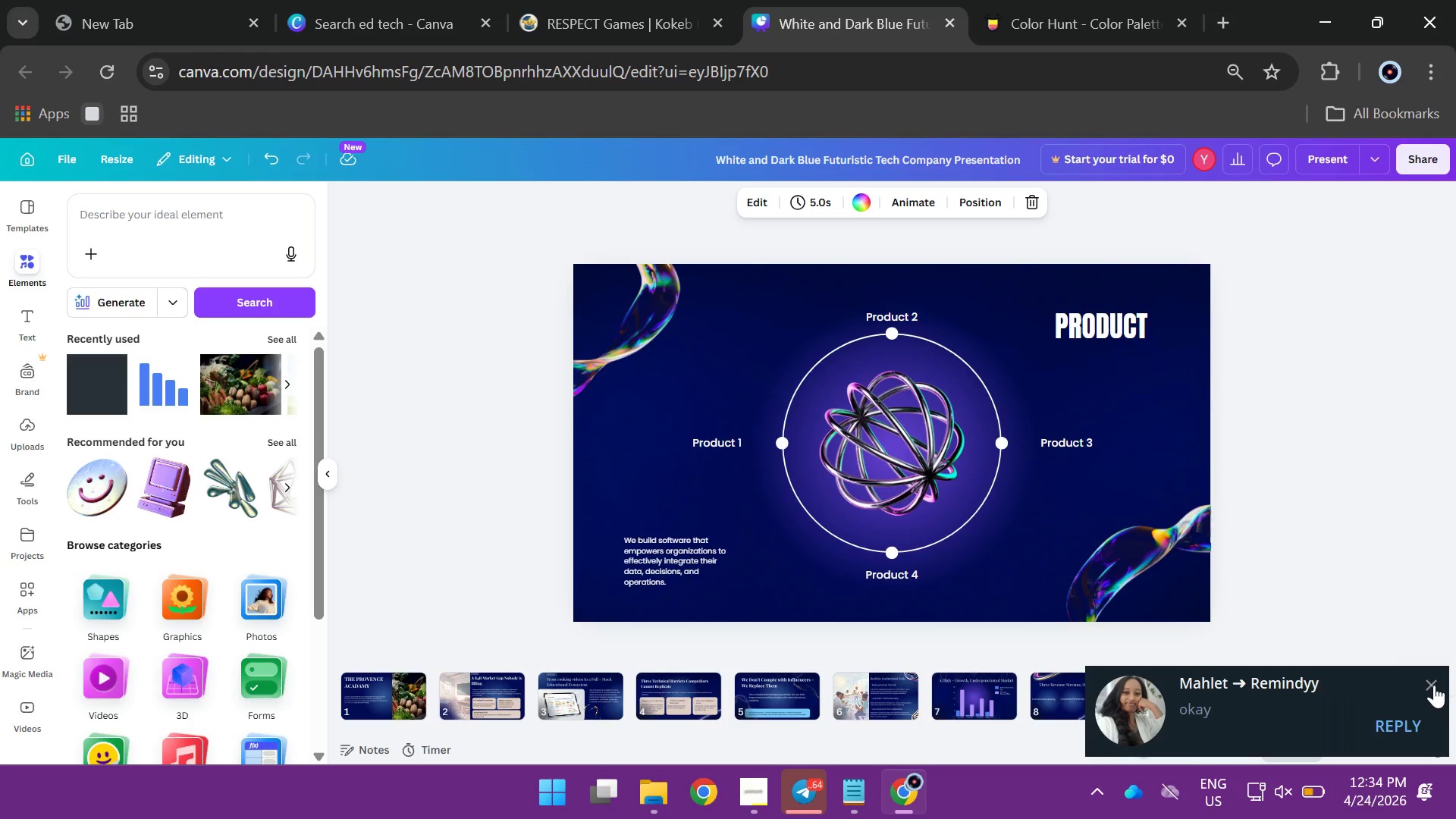 
left_click([1434, 683])
 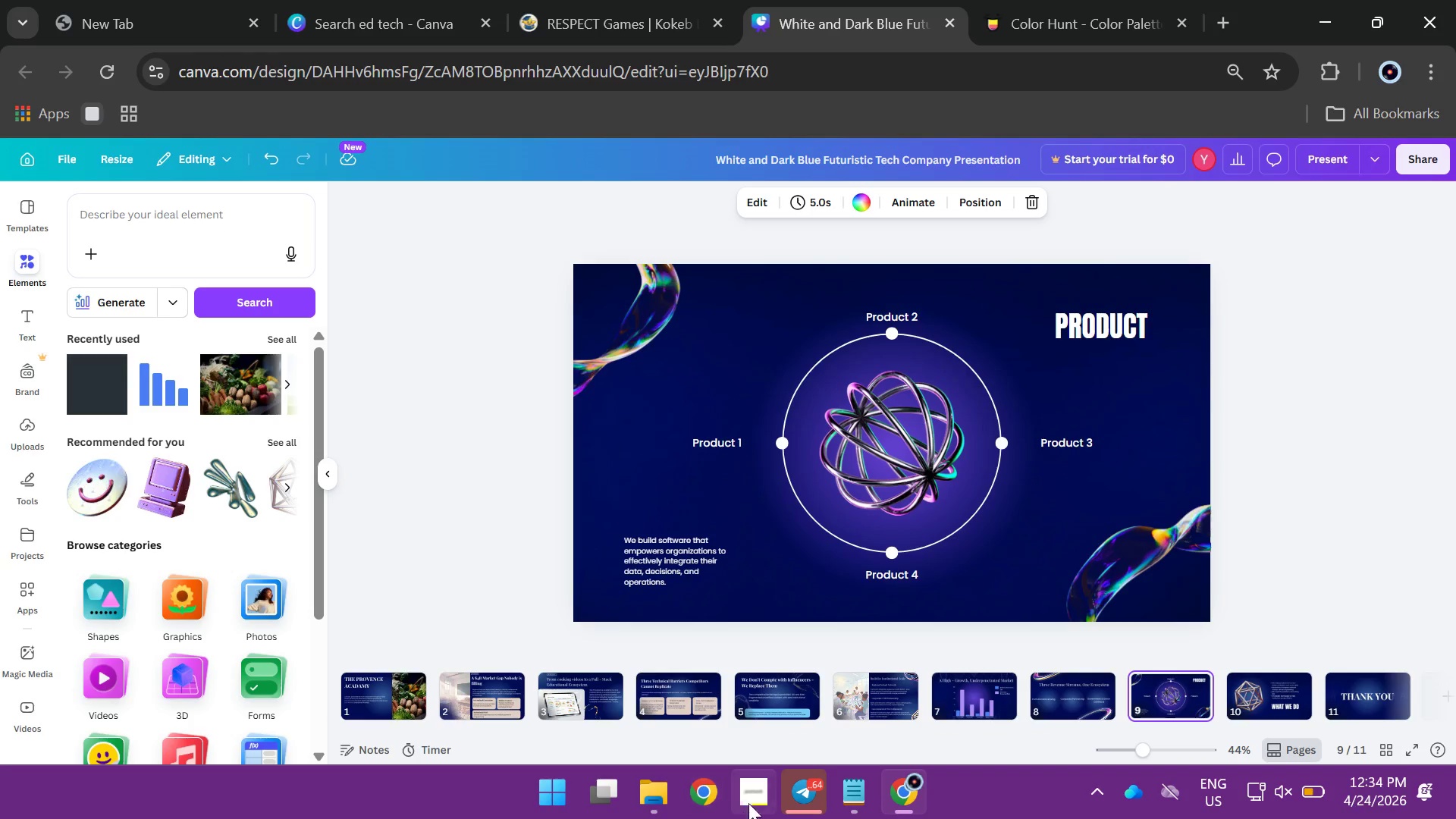 
left_click([754, 803])